 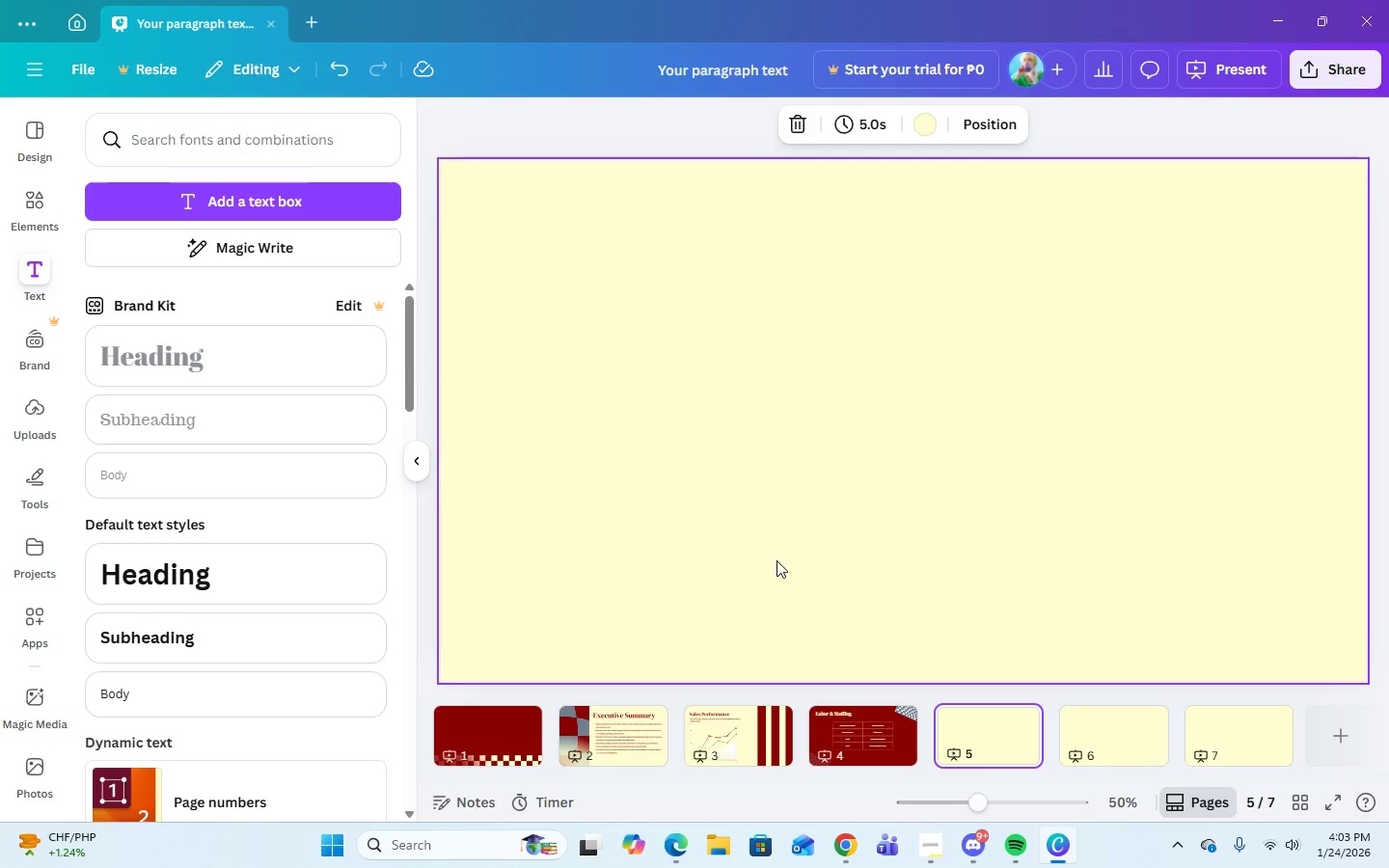 
left_click([963, 534])
 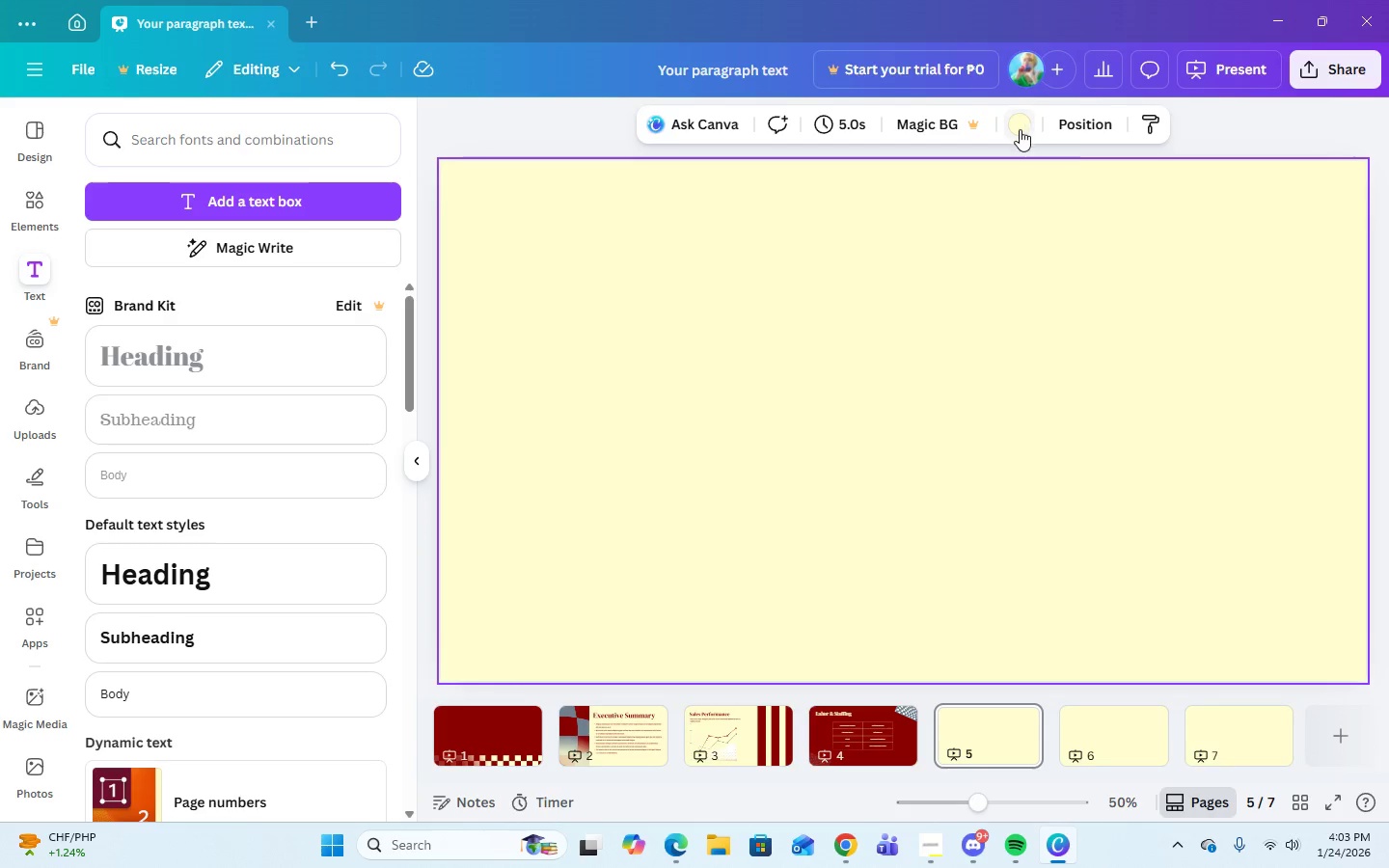 
left_click([1017, 130])
 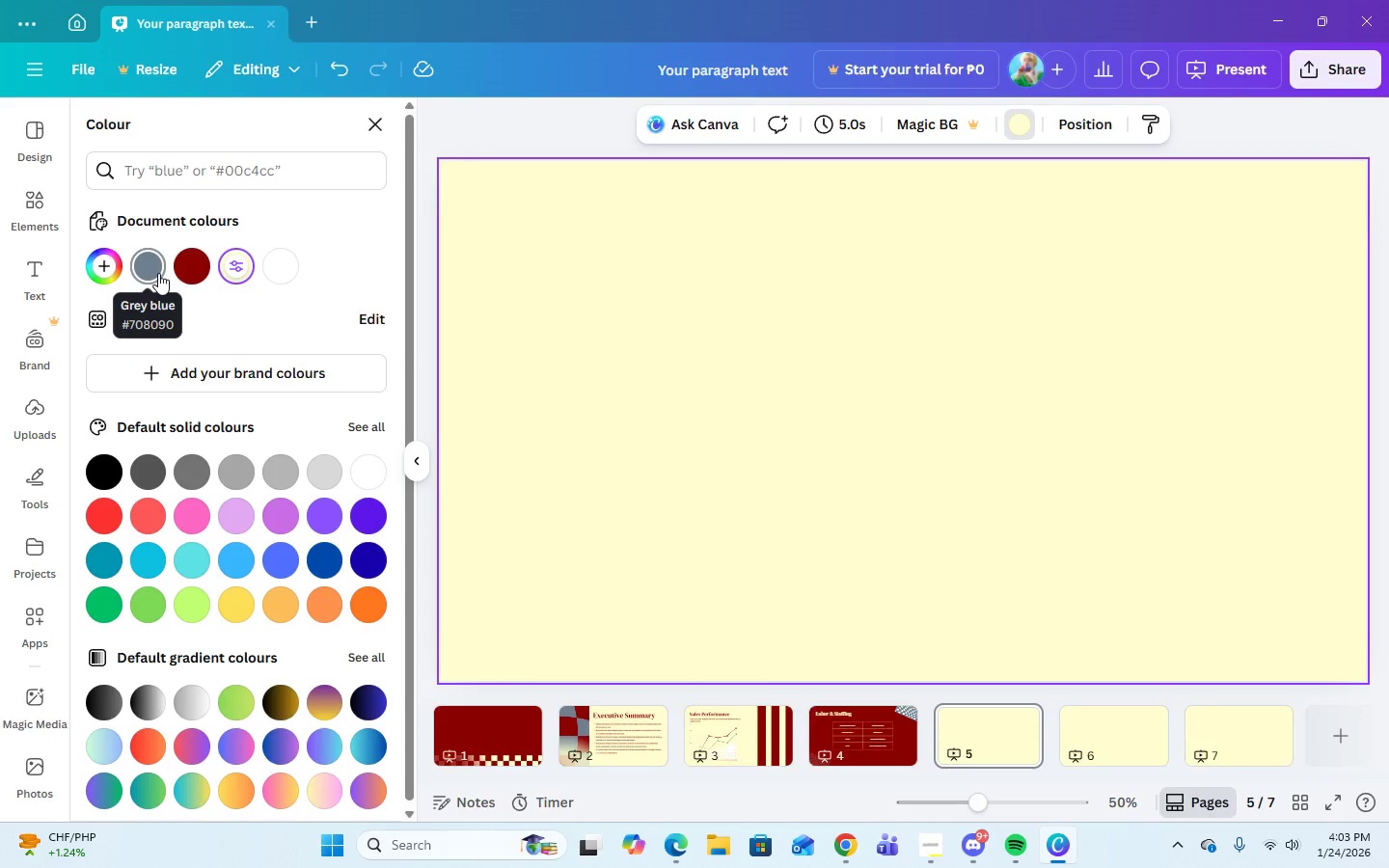 
left_click([150, 271])
 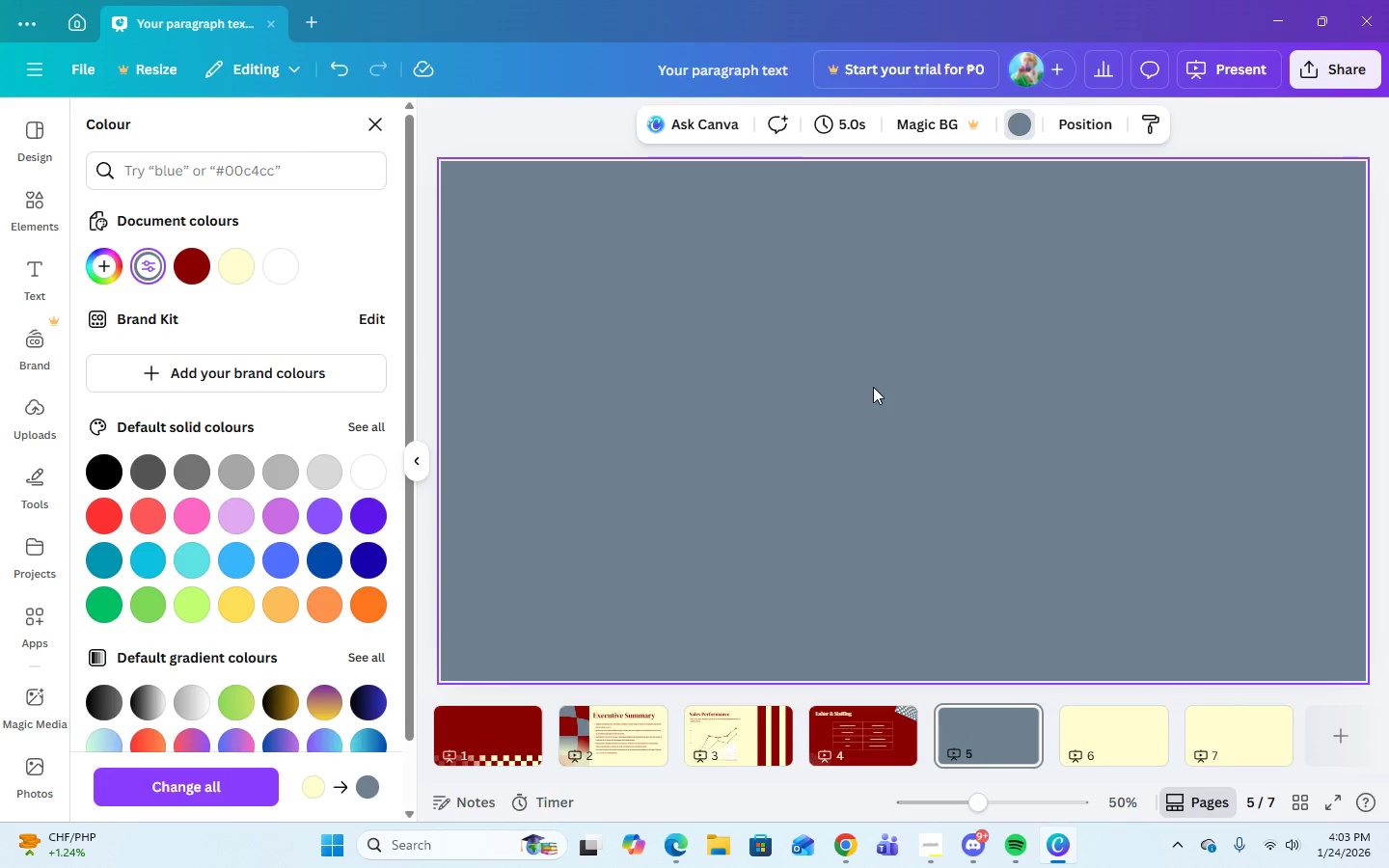 
wait(9.38)
 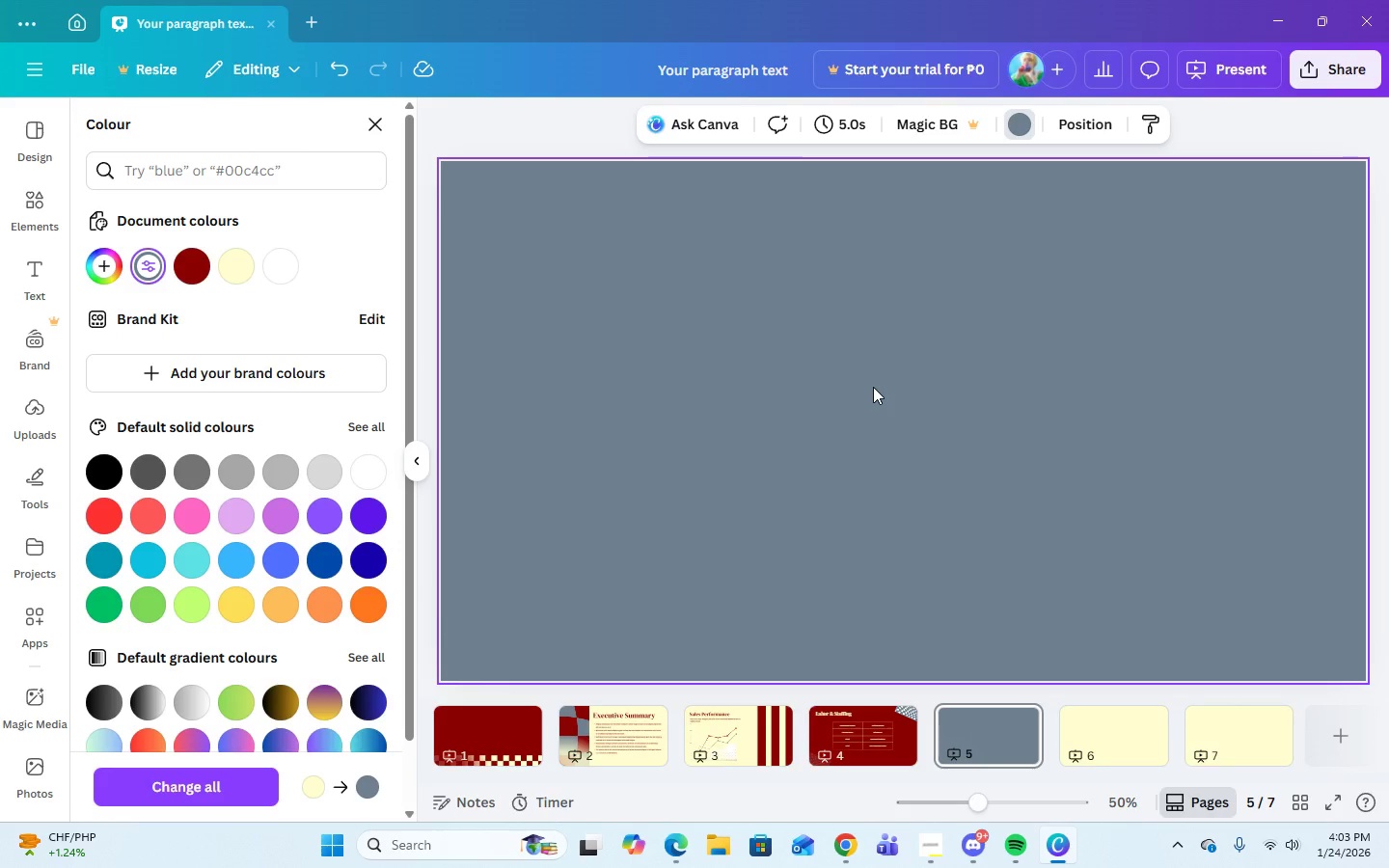 
left_click([32, 217])
 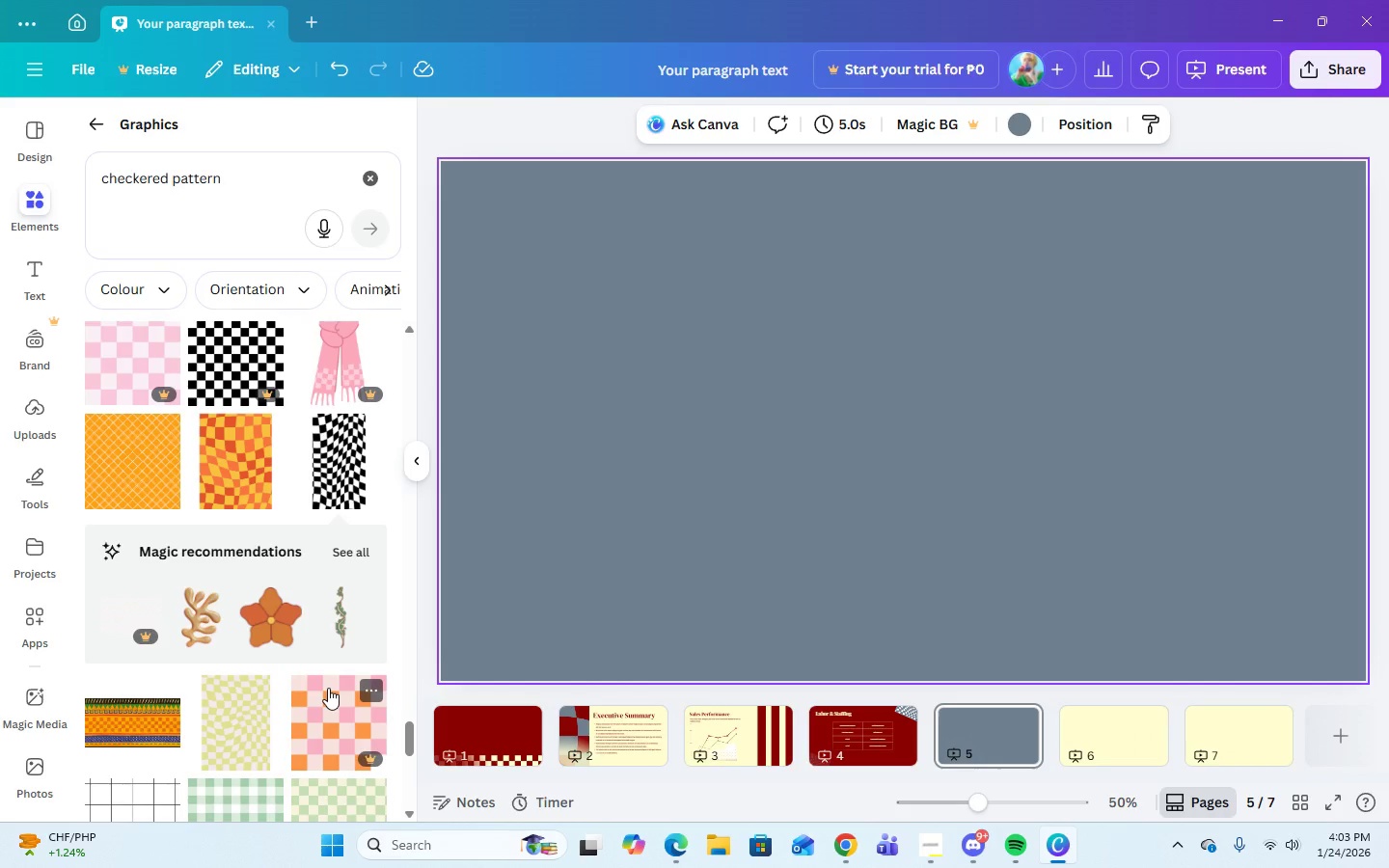 
scroll: coordinate [328, 688], scroll_direction: down, amount: 4.0
 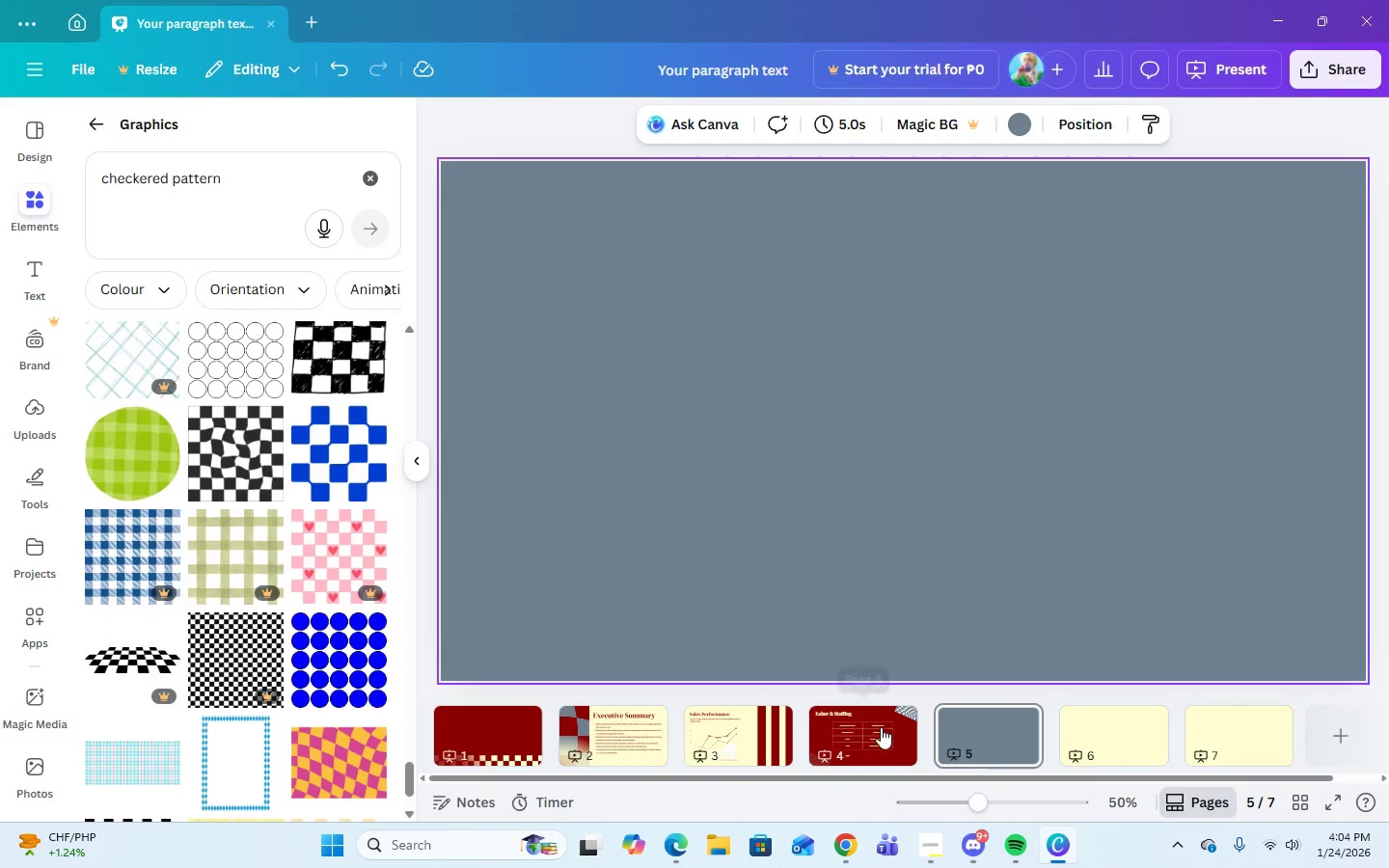 
left_click([880, 734])
 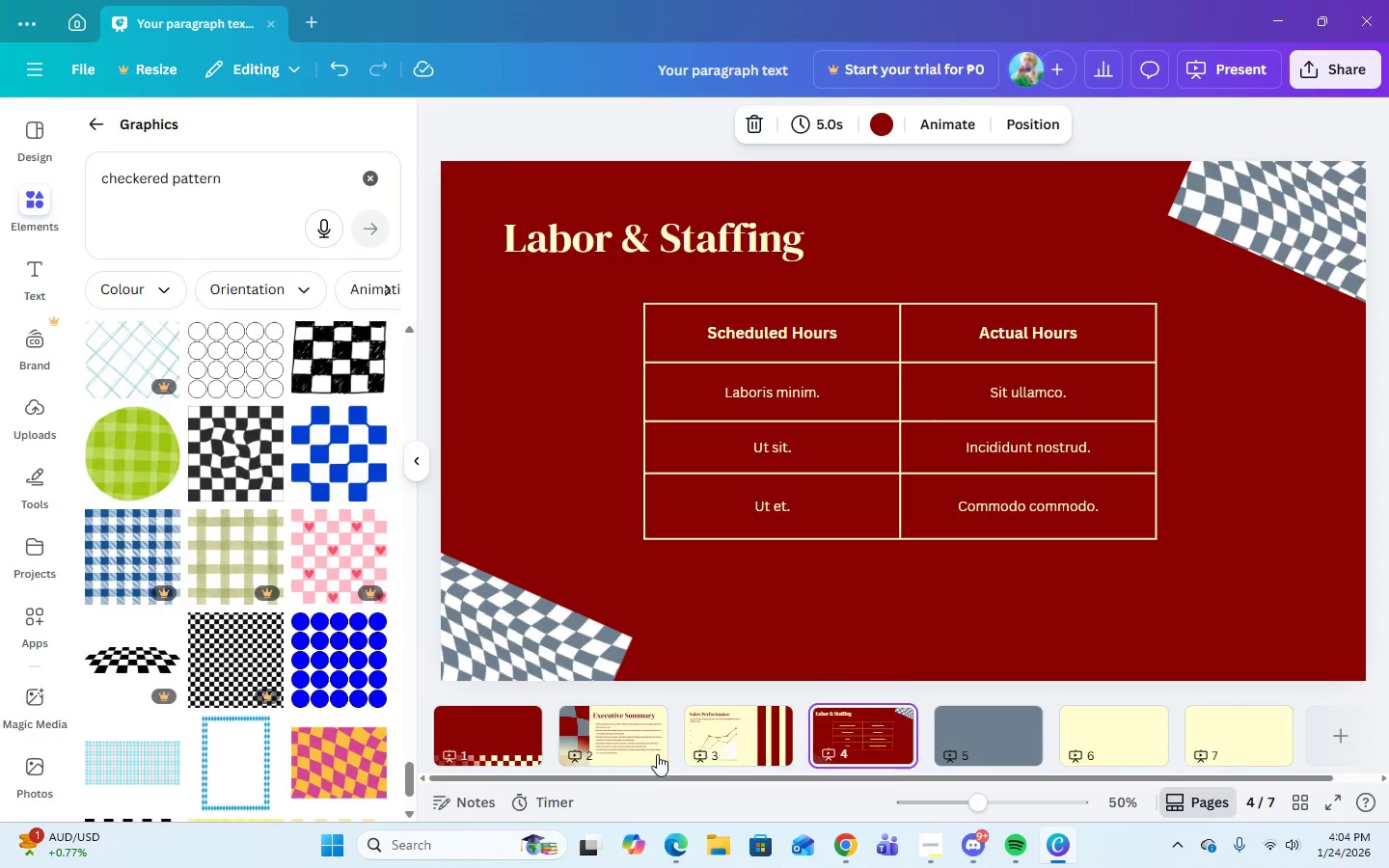 
wait(5.01)
 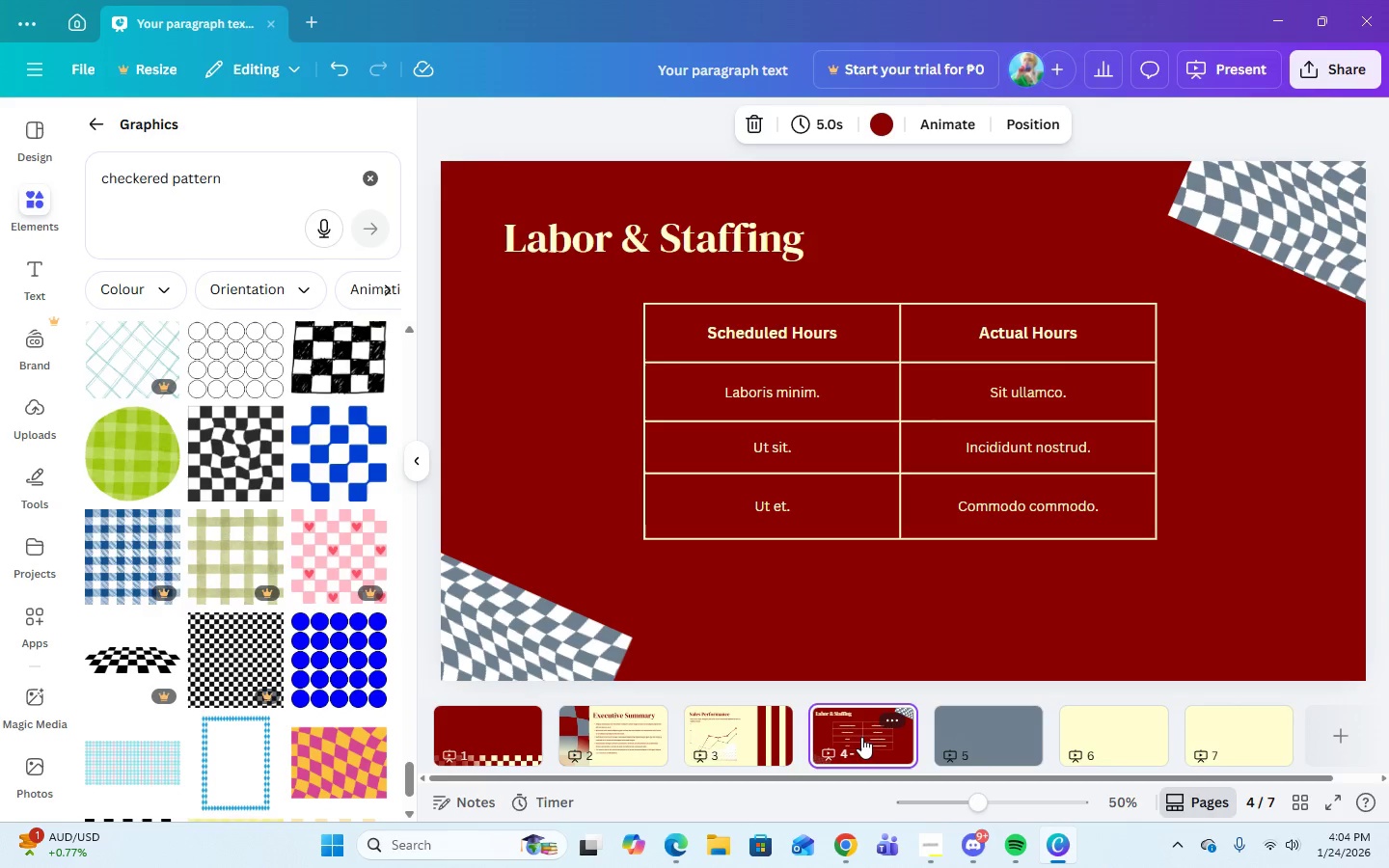 
mouse_move([498, 735])
 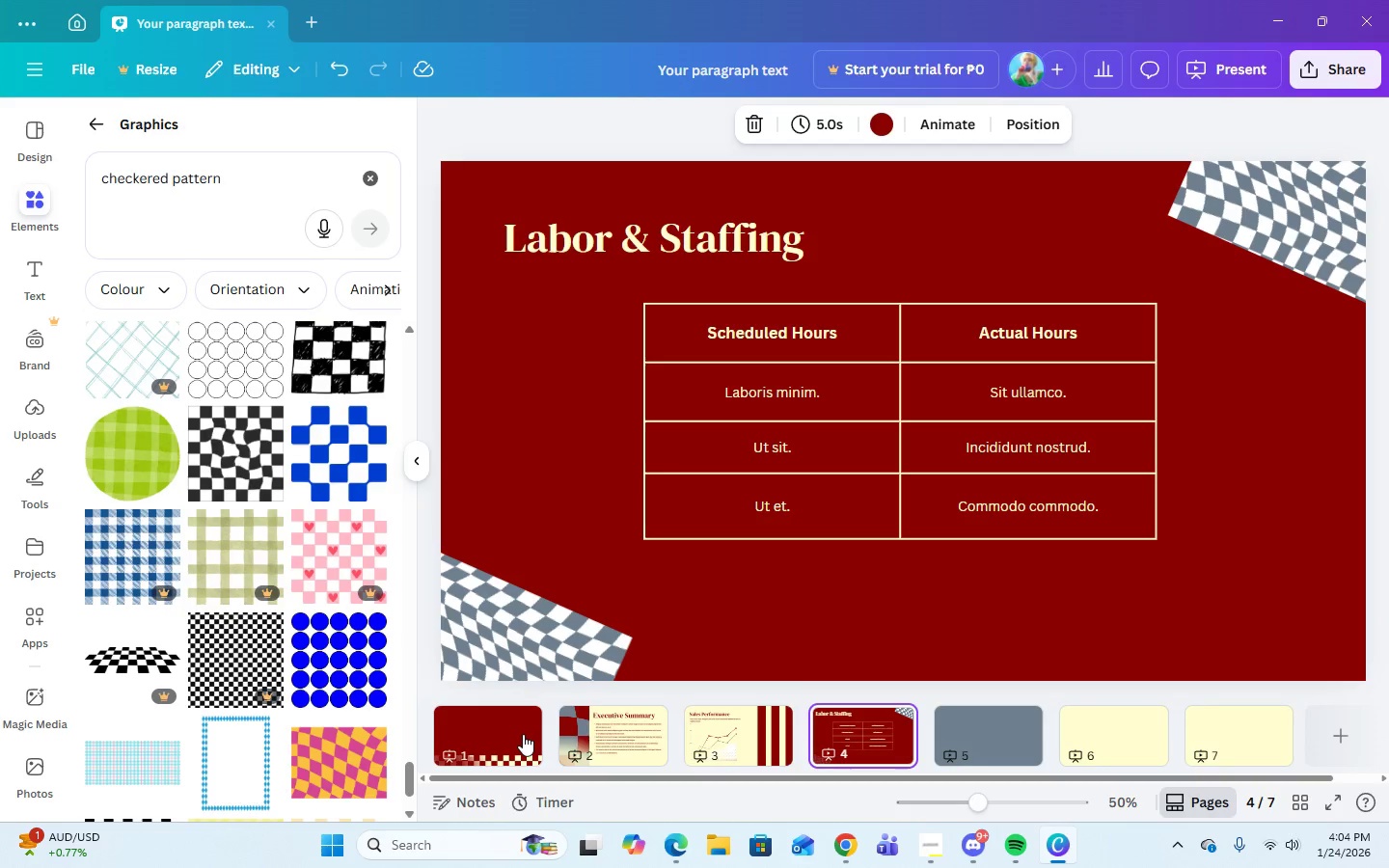 
left_click([523, 734])
 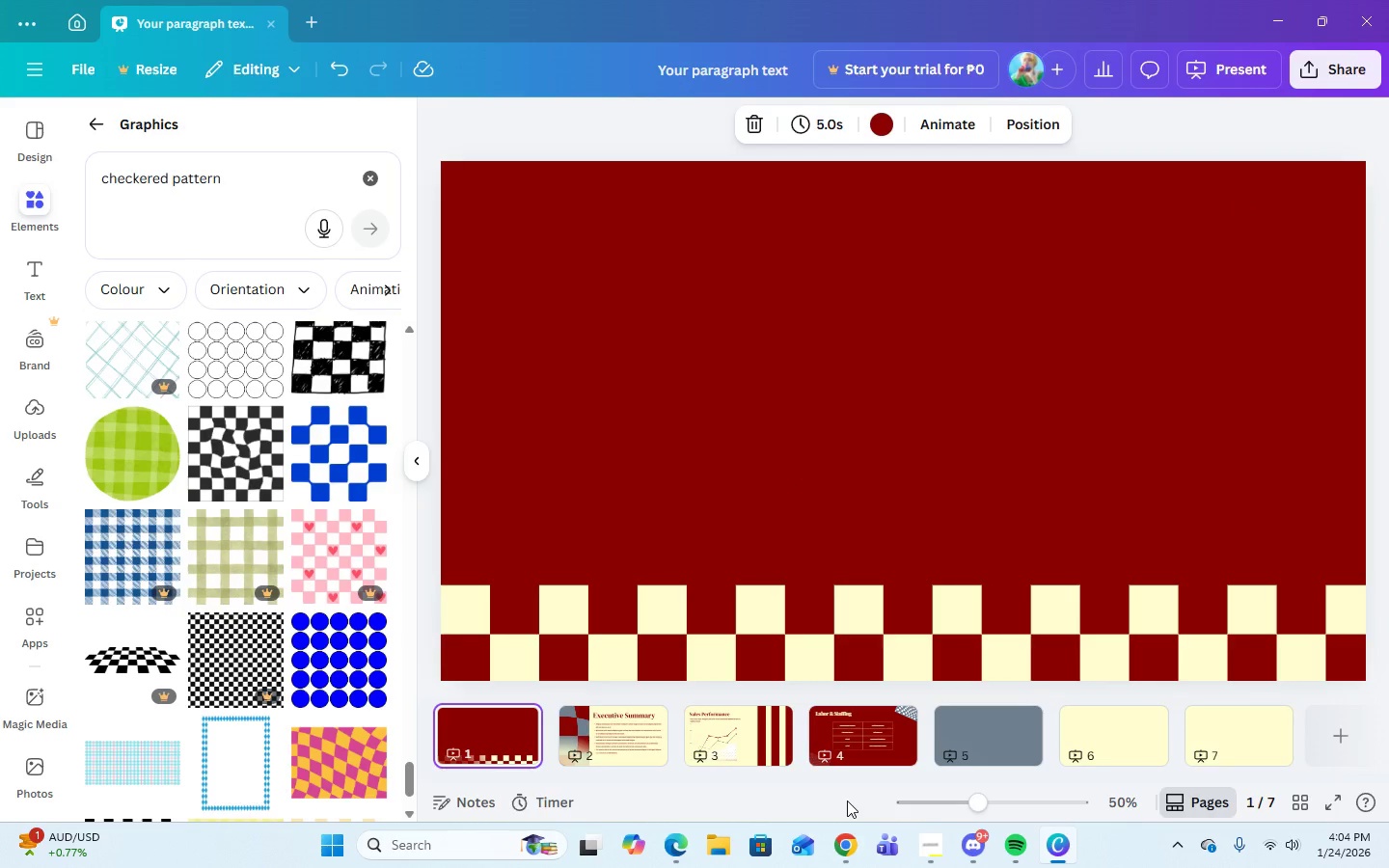 
key(ArrowRight)
 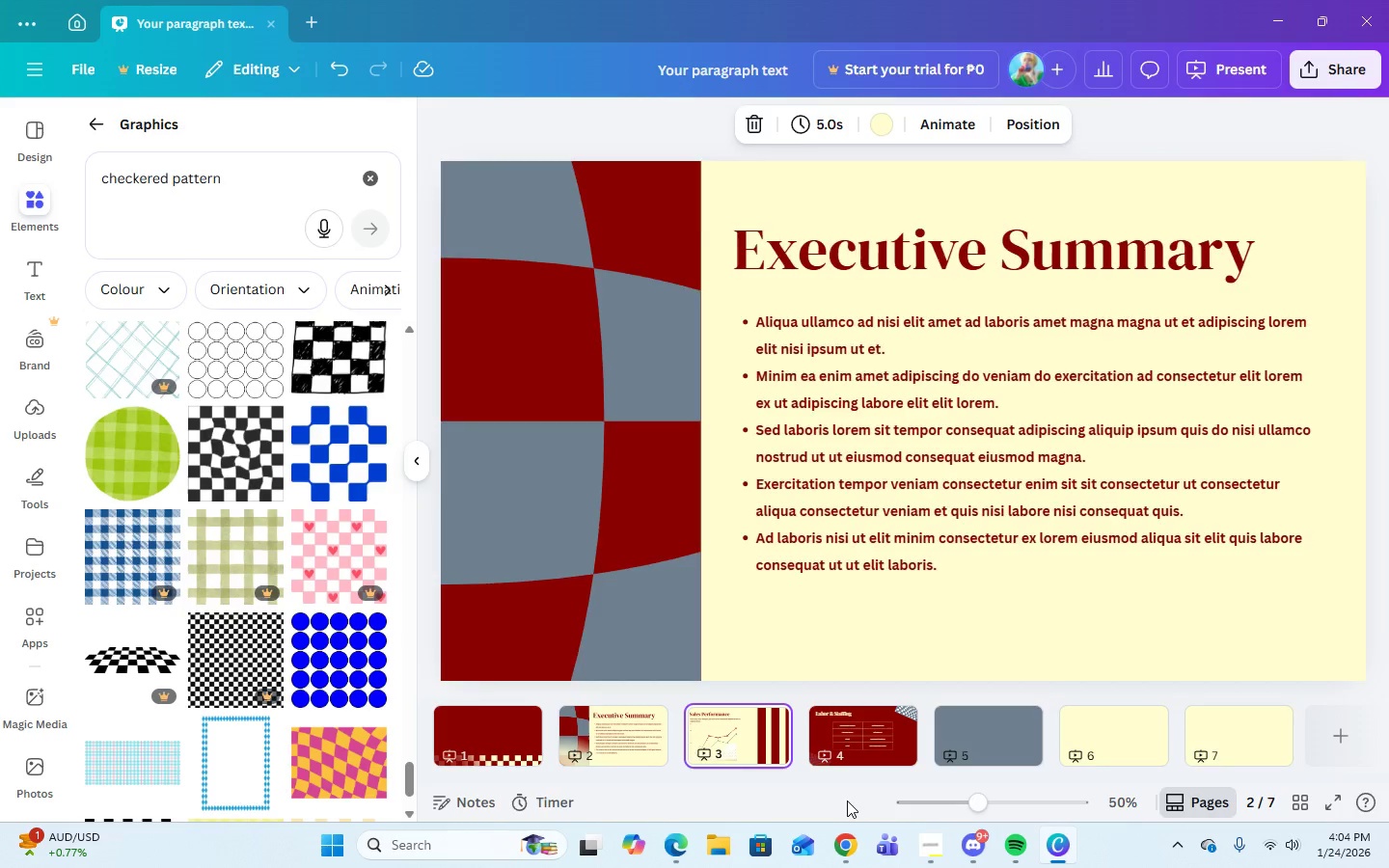 
key(ArrowRight)
 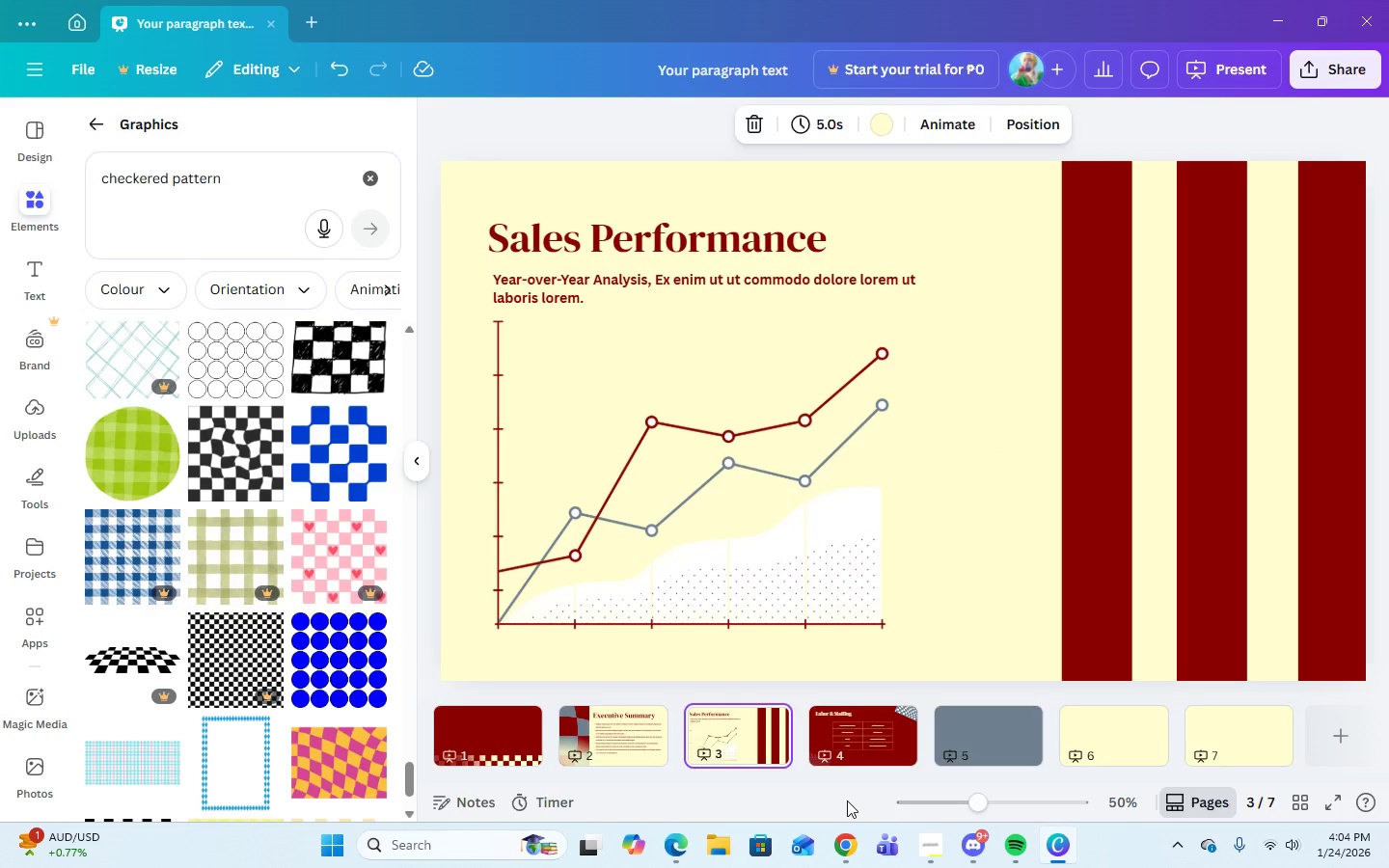 
key(ArrowRight)
 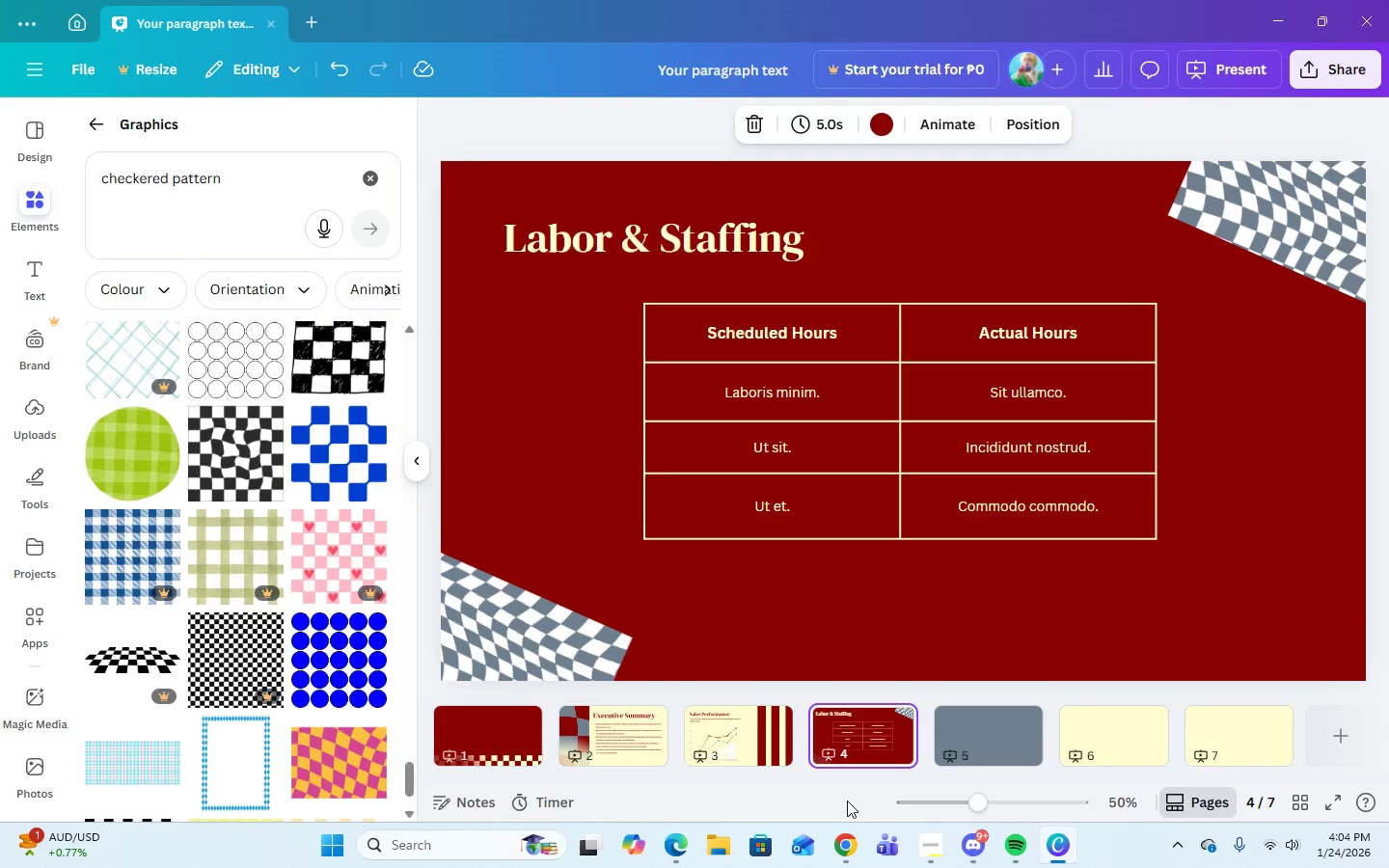 
left_click([983, 731])
 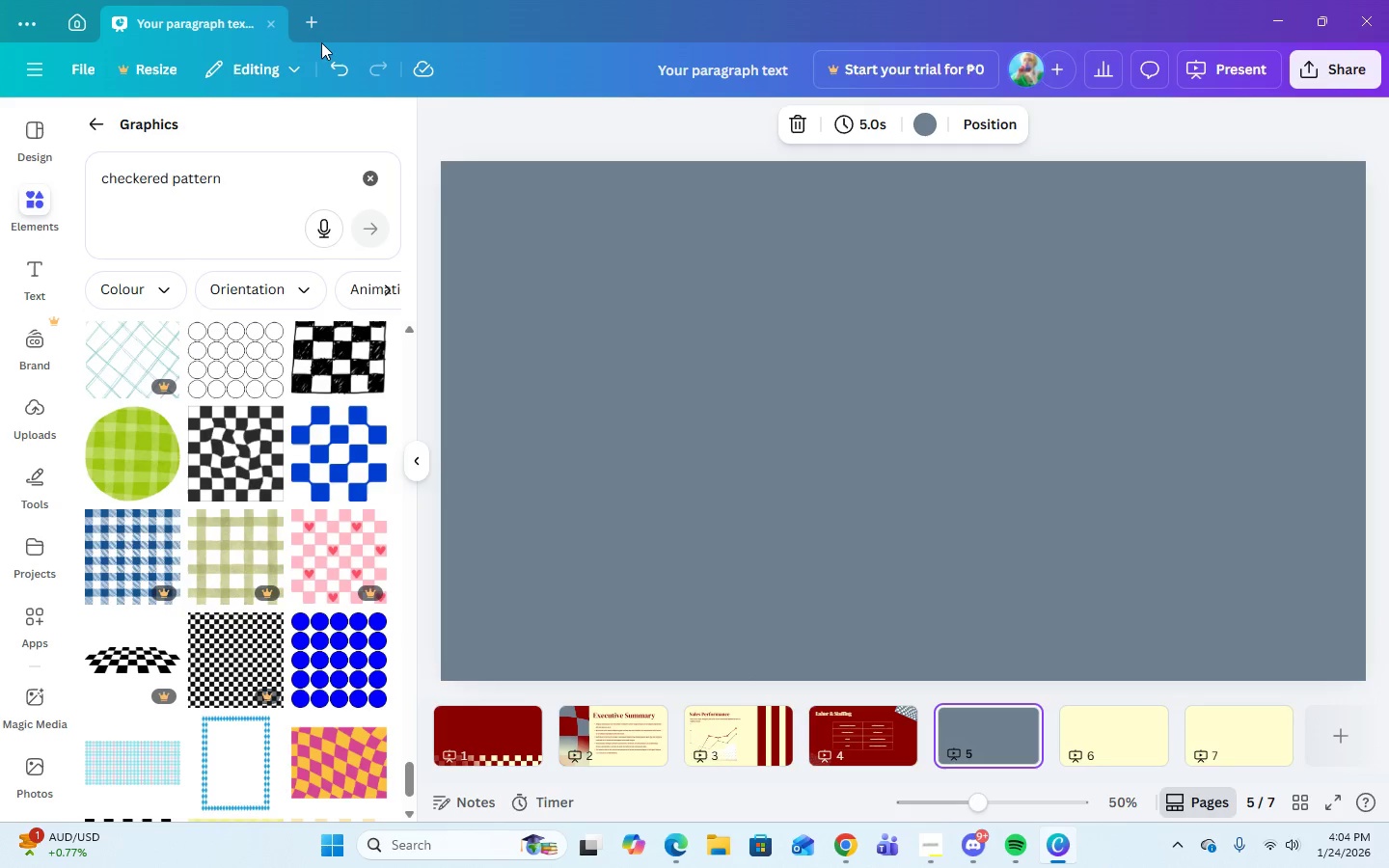 
scroll: coordinate [275, 502], scroll_direction: down, amount: 11.0
 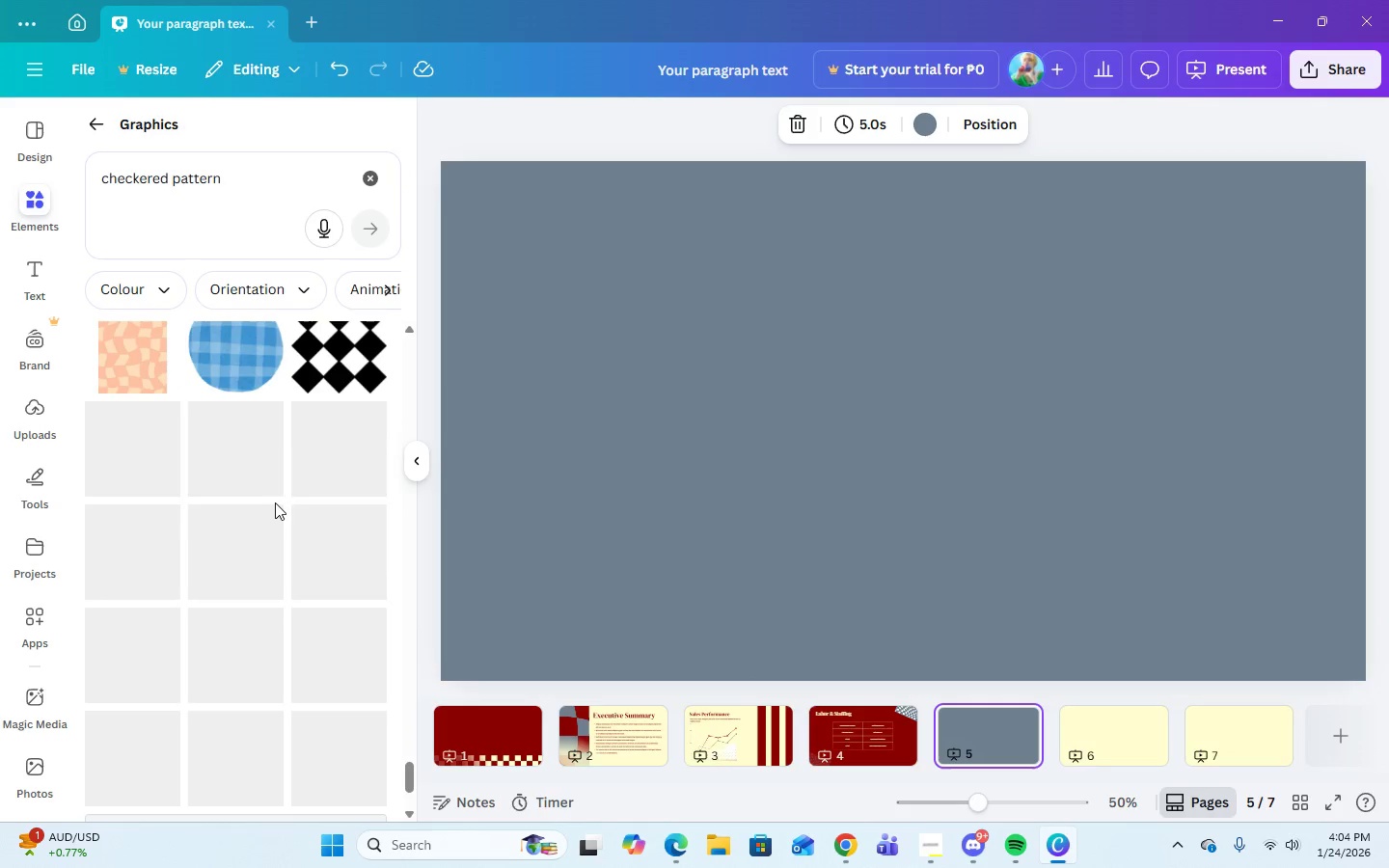 
scroll: coordinate [275, 502], scroll_direction: up, amount: 2.0
 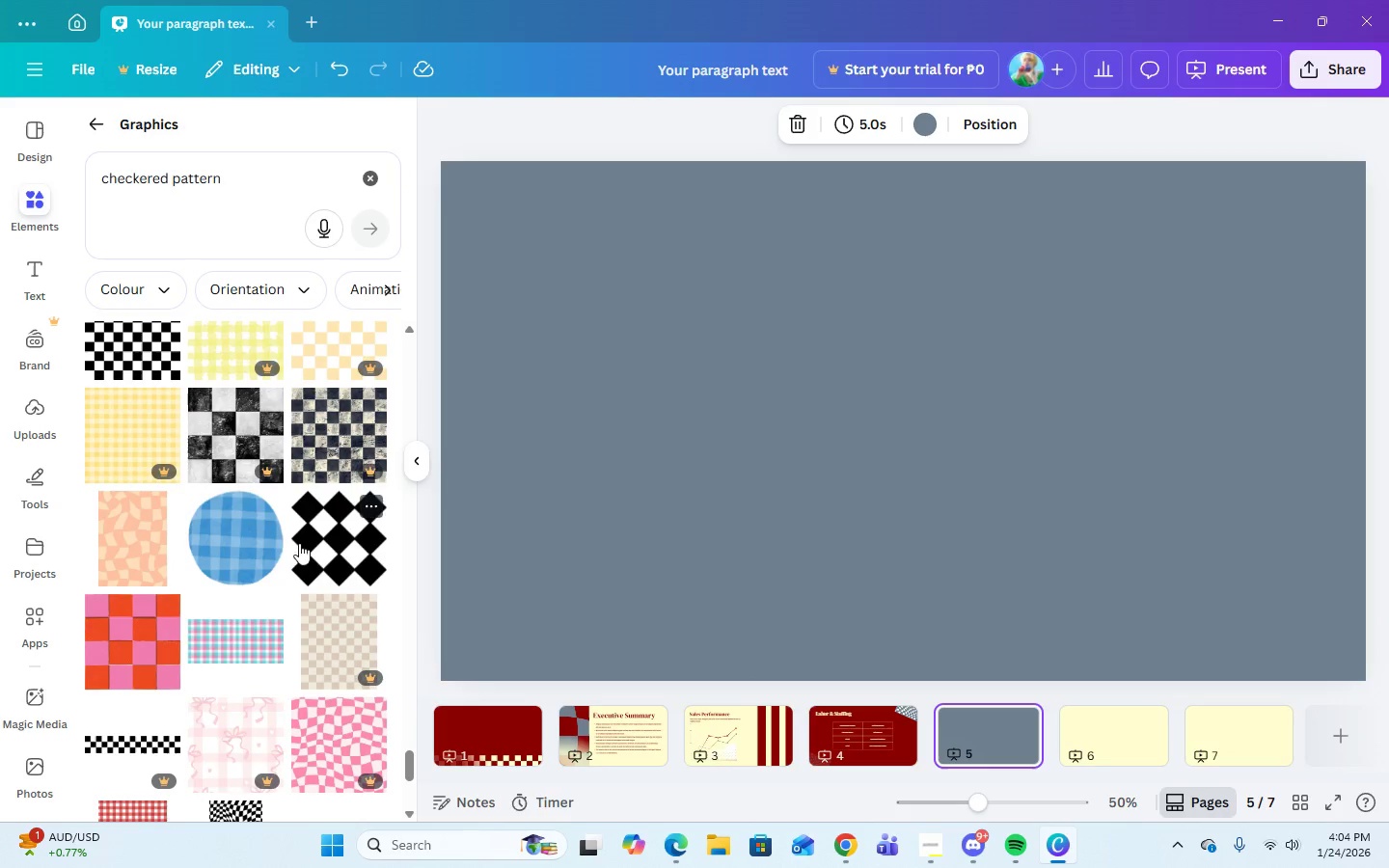 
scroll: coordinate [280, 543], scroll_direction: down, amount: 2.0
 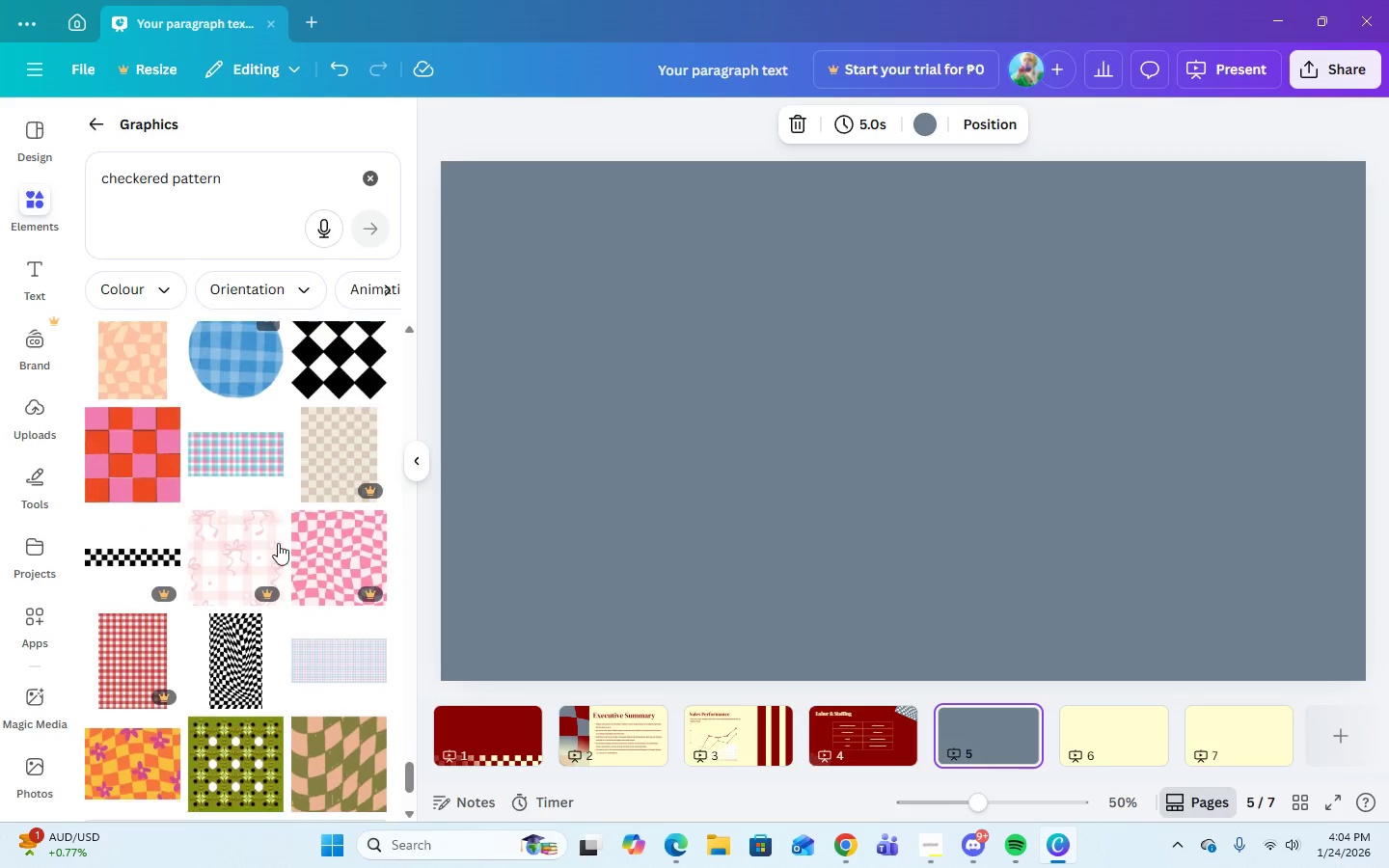 
mouse_move([270, 521])
 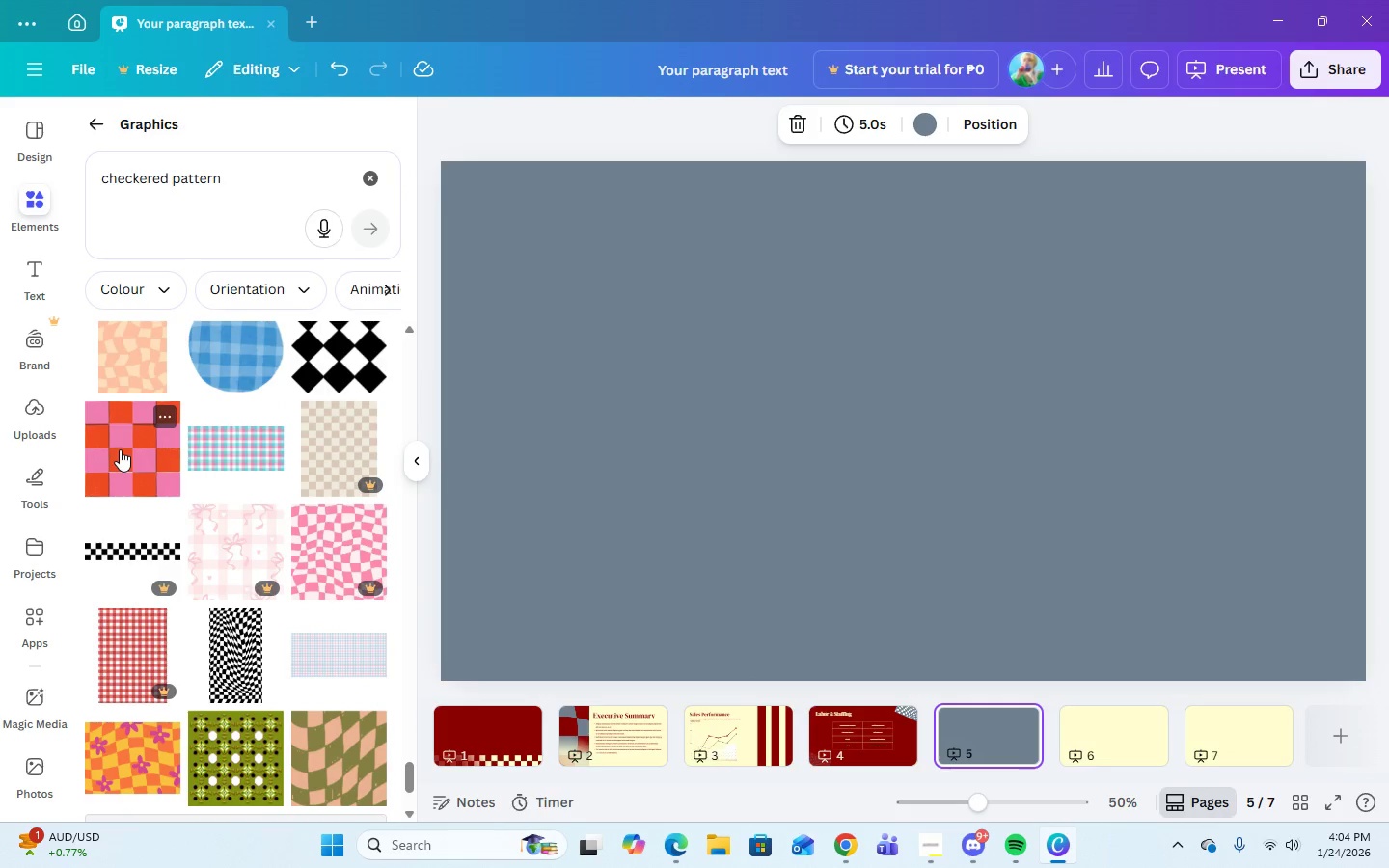 
left_click([120, 449])
 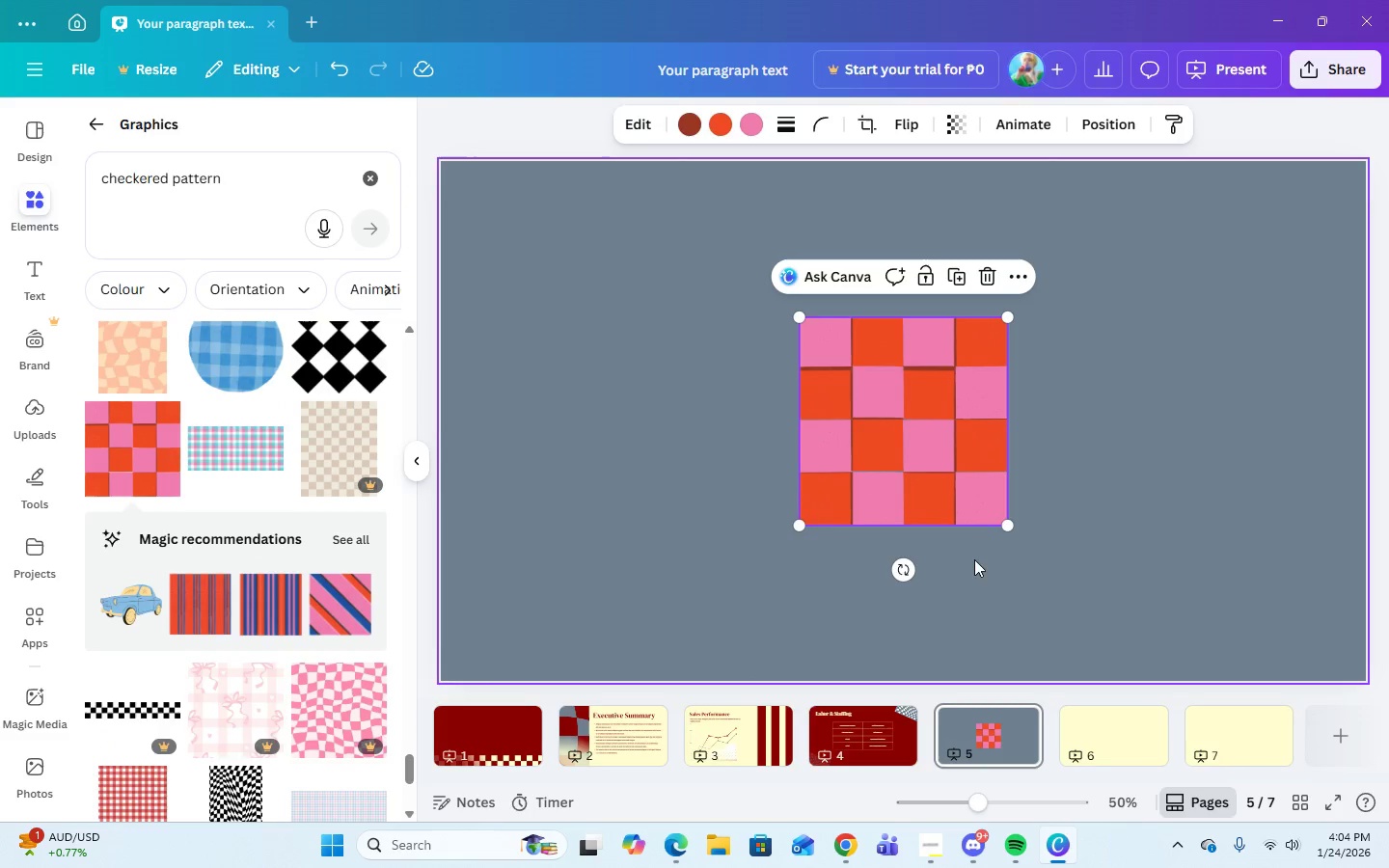 
left_click_drag(start_coordinate=[903, 453], to_coordinate=[540, 296])
 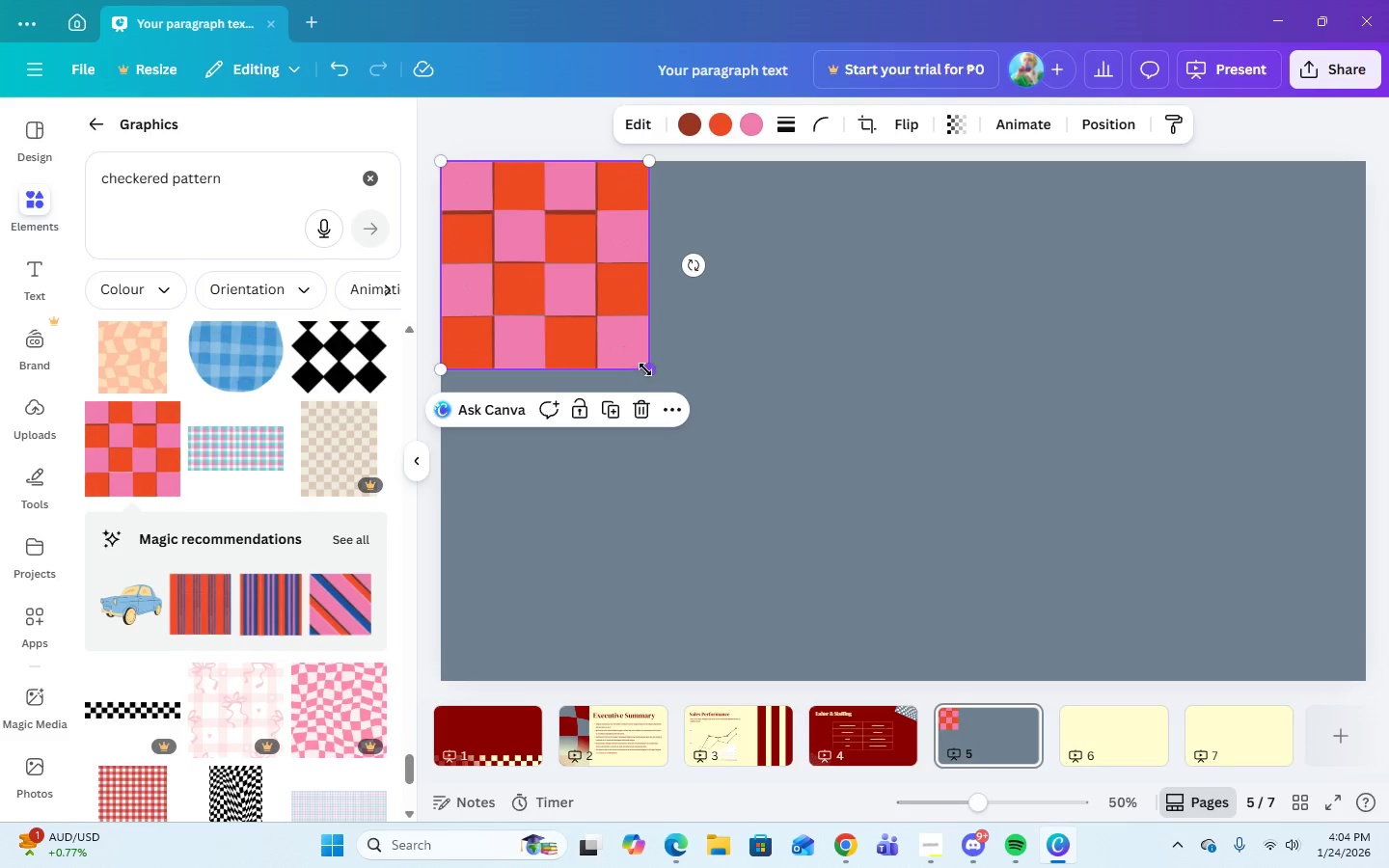 
left_click_drag(start_coordinate=[646, 373], to_coordinate=[658, 557])
 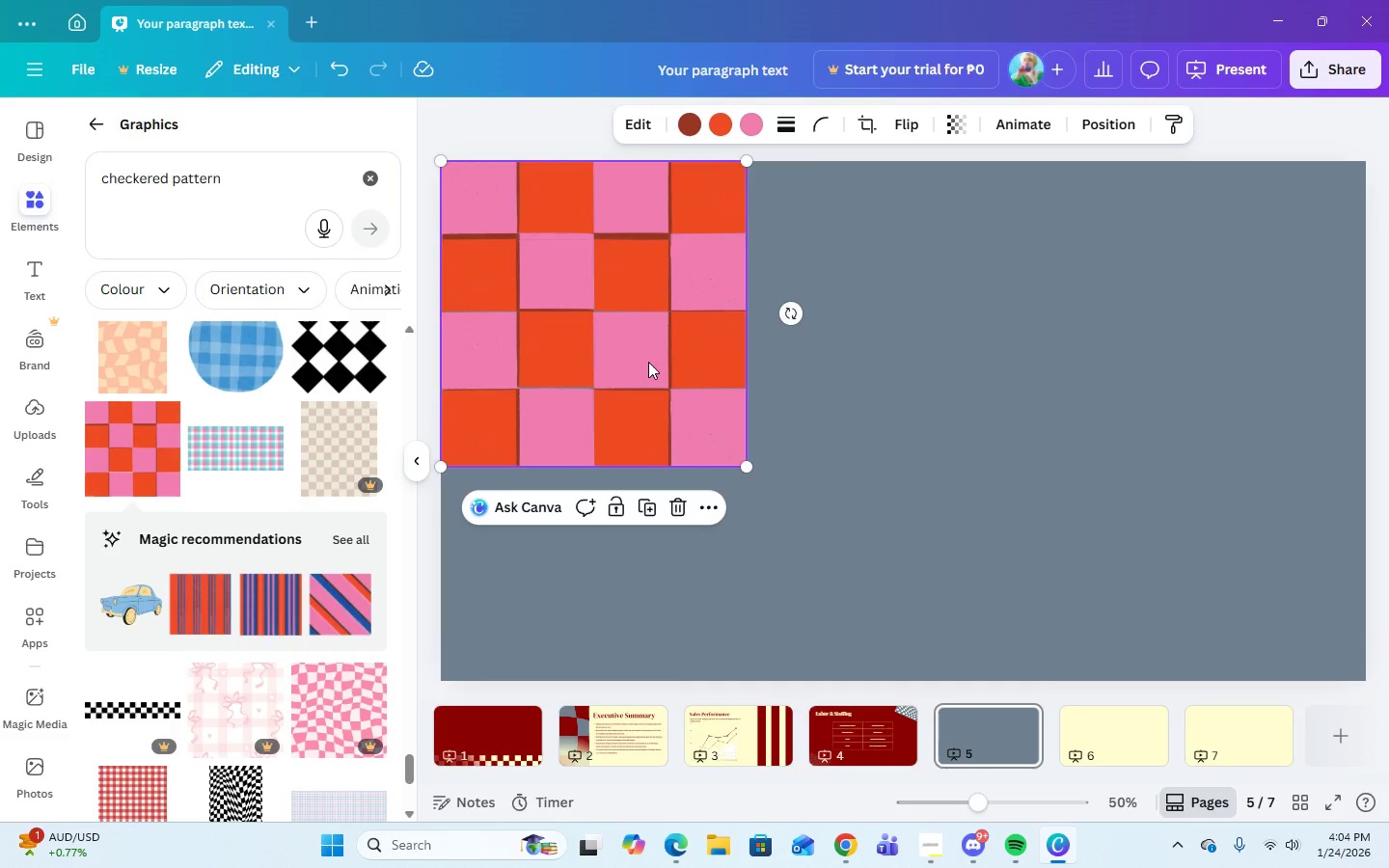 
left_click_drag(start_coordinate=[646, 377], to_coordinate=[562, 433])
 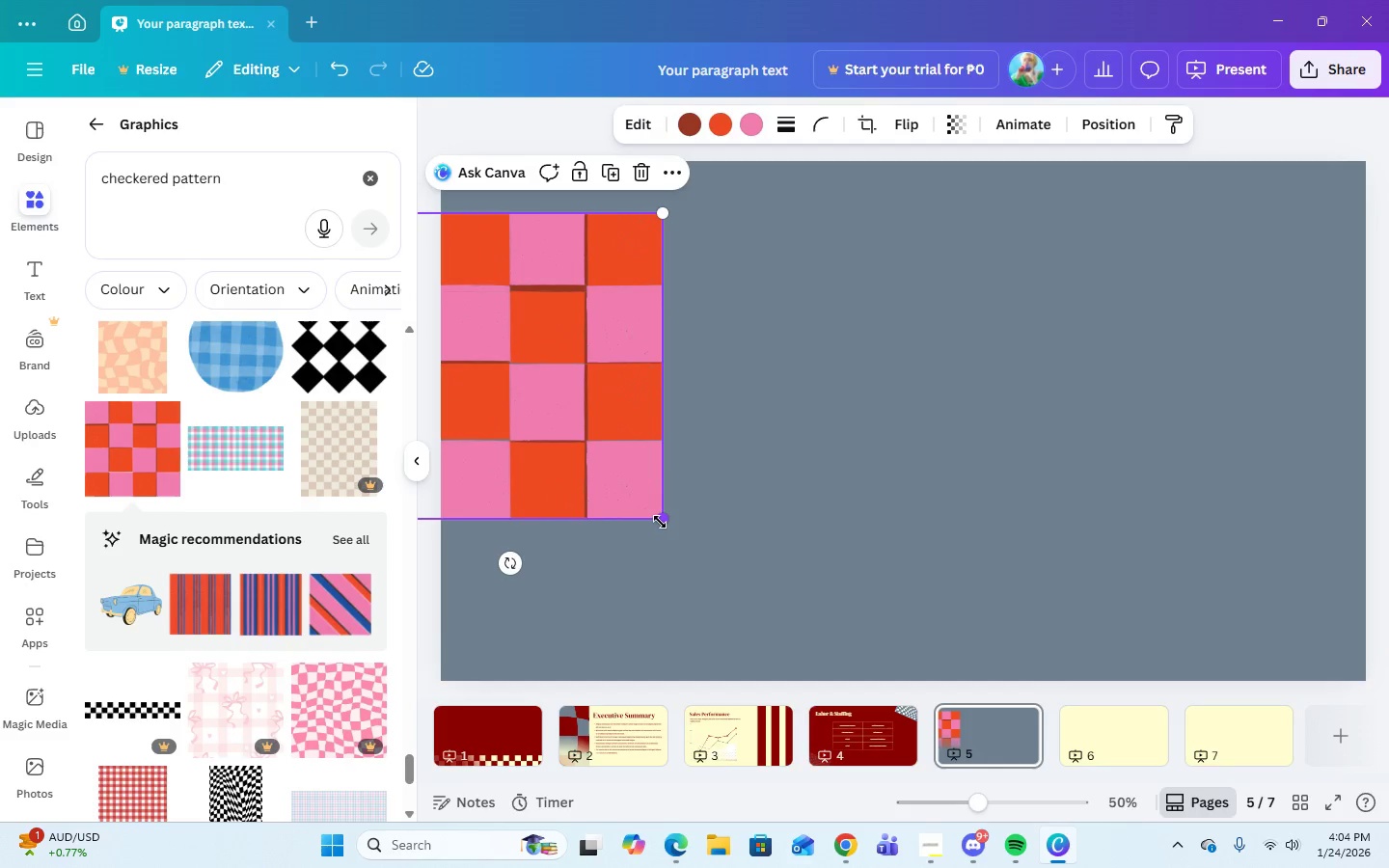 
left_click_drag(start_coordinate=[658, 524], to_coordinate=[662, 535])
 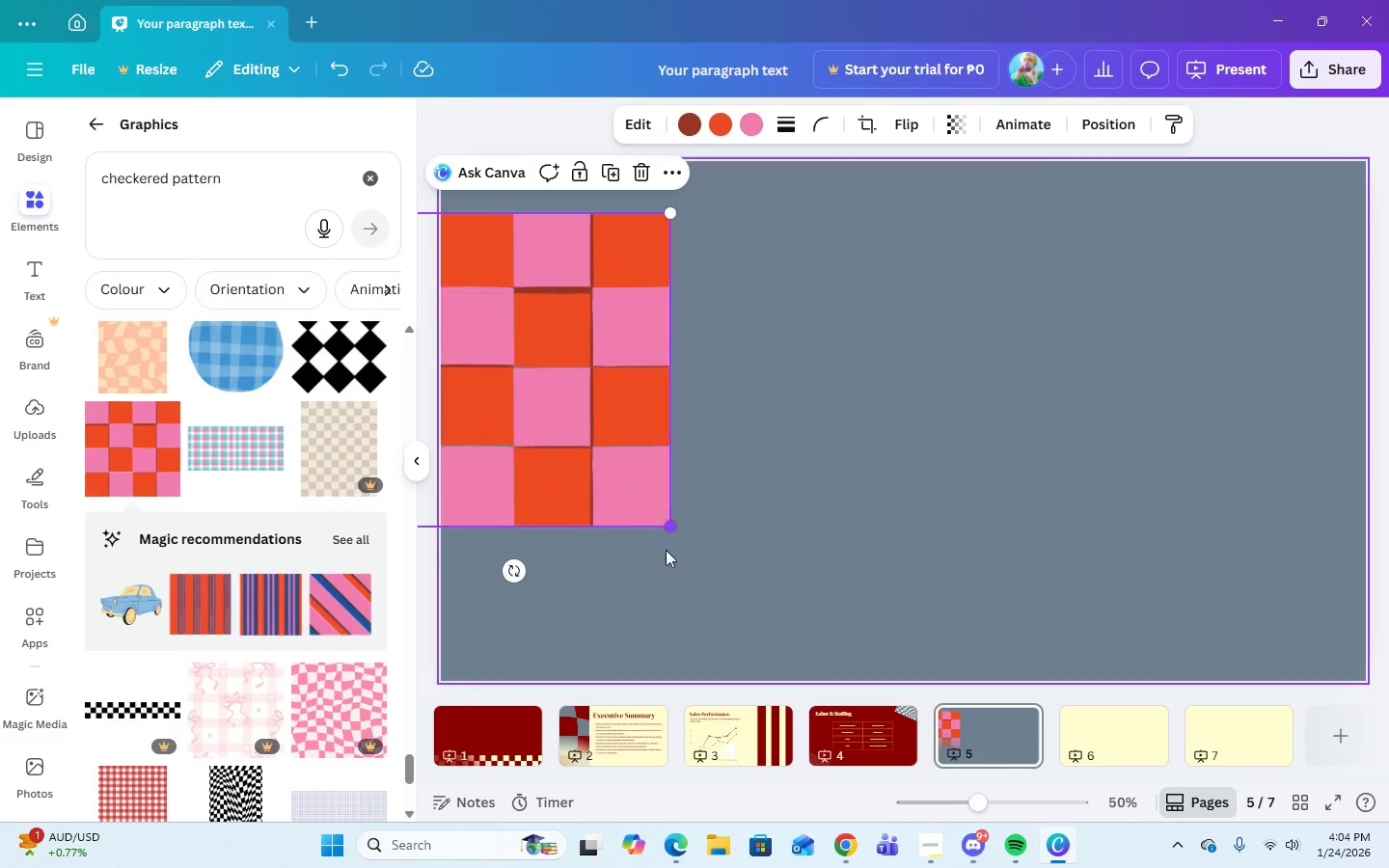 
left_click_drag(start_coordinate=[667, 558], to_coordinate=[677, 629])
 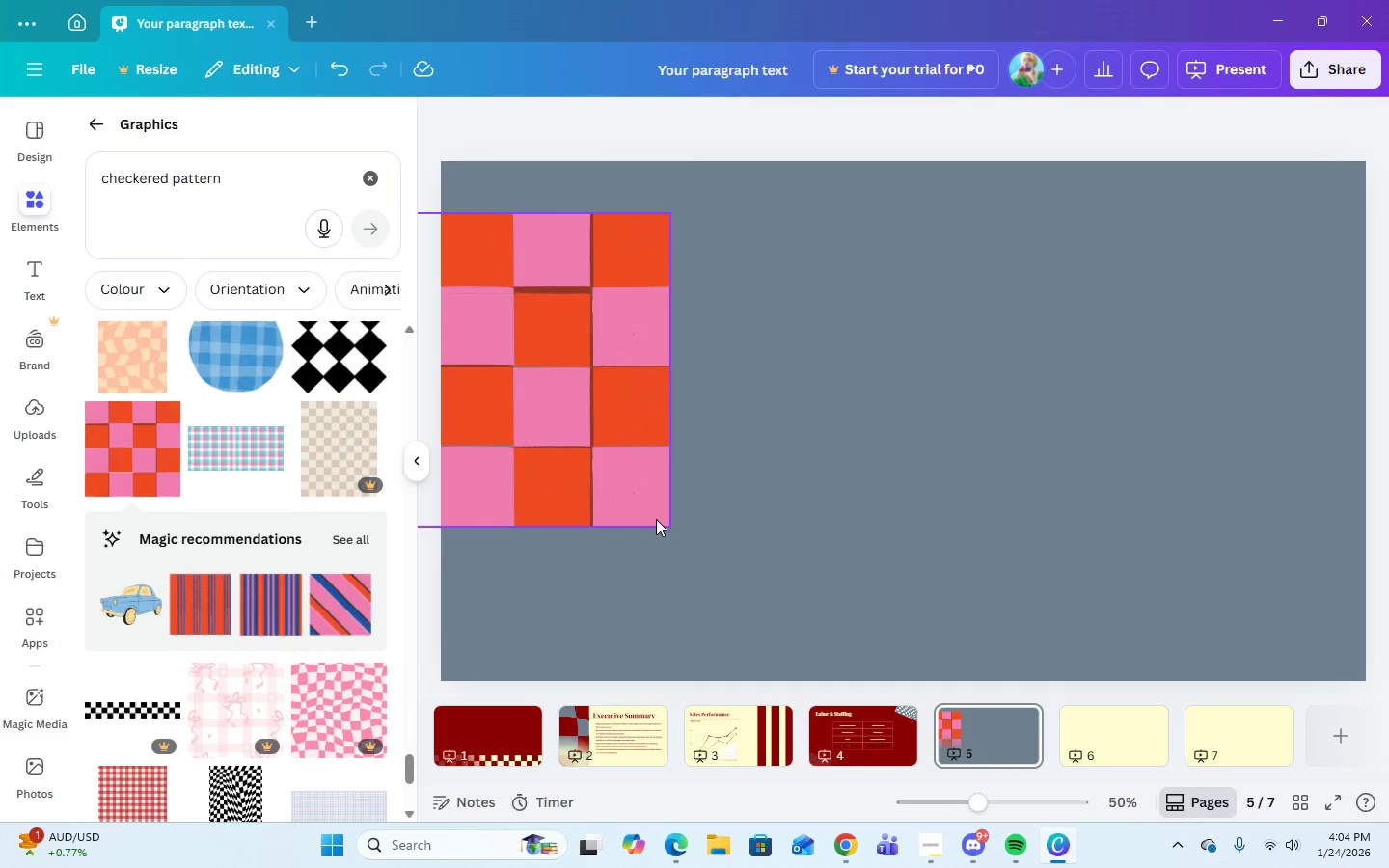 
left_click([656, 518])
 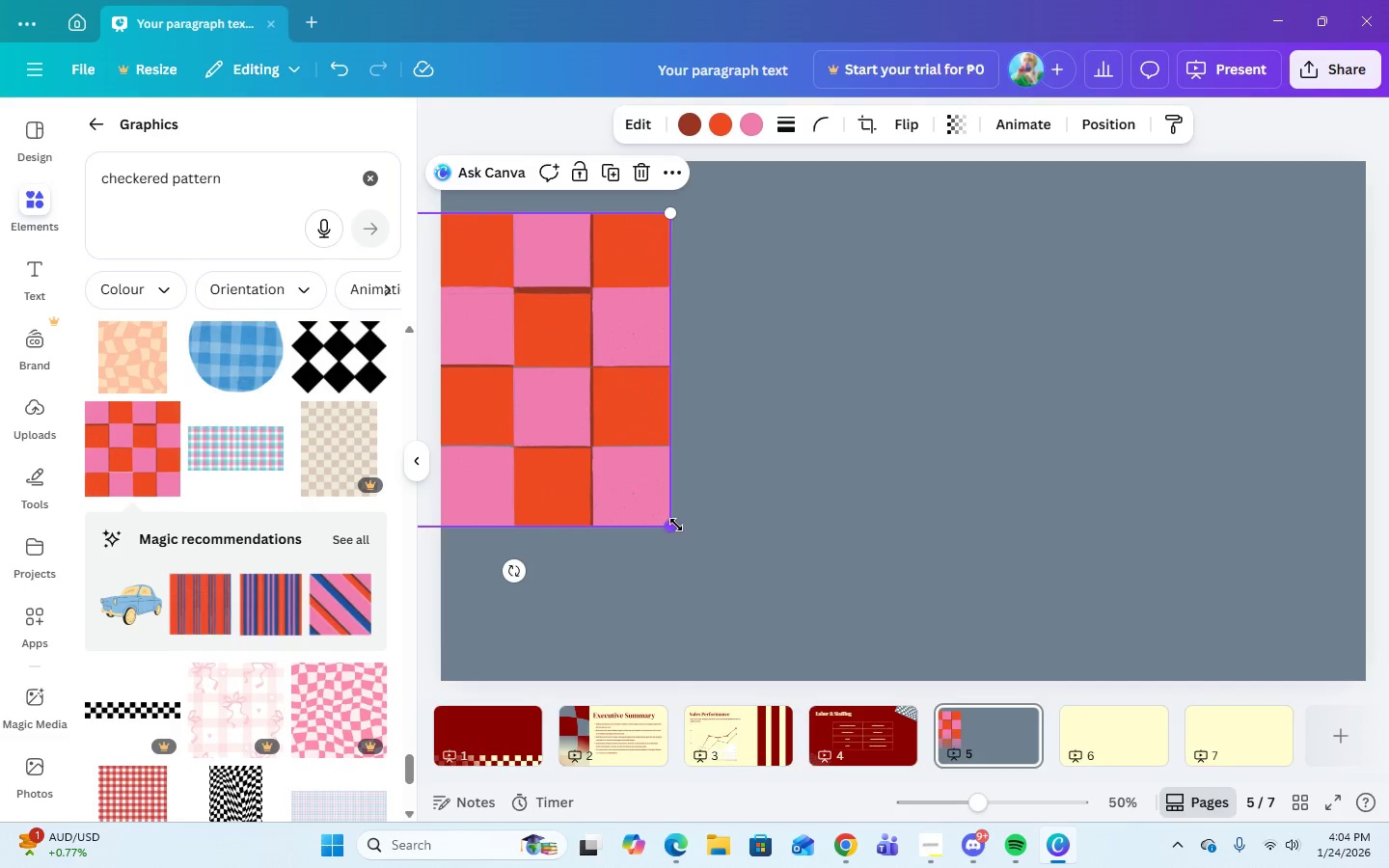 
left_click([676, 525])
 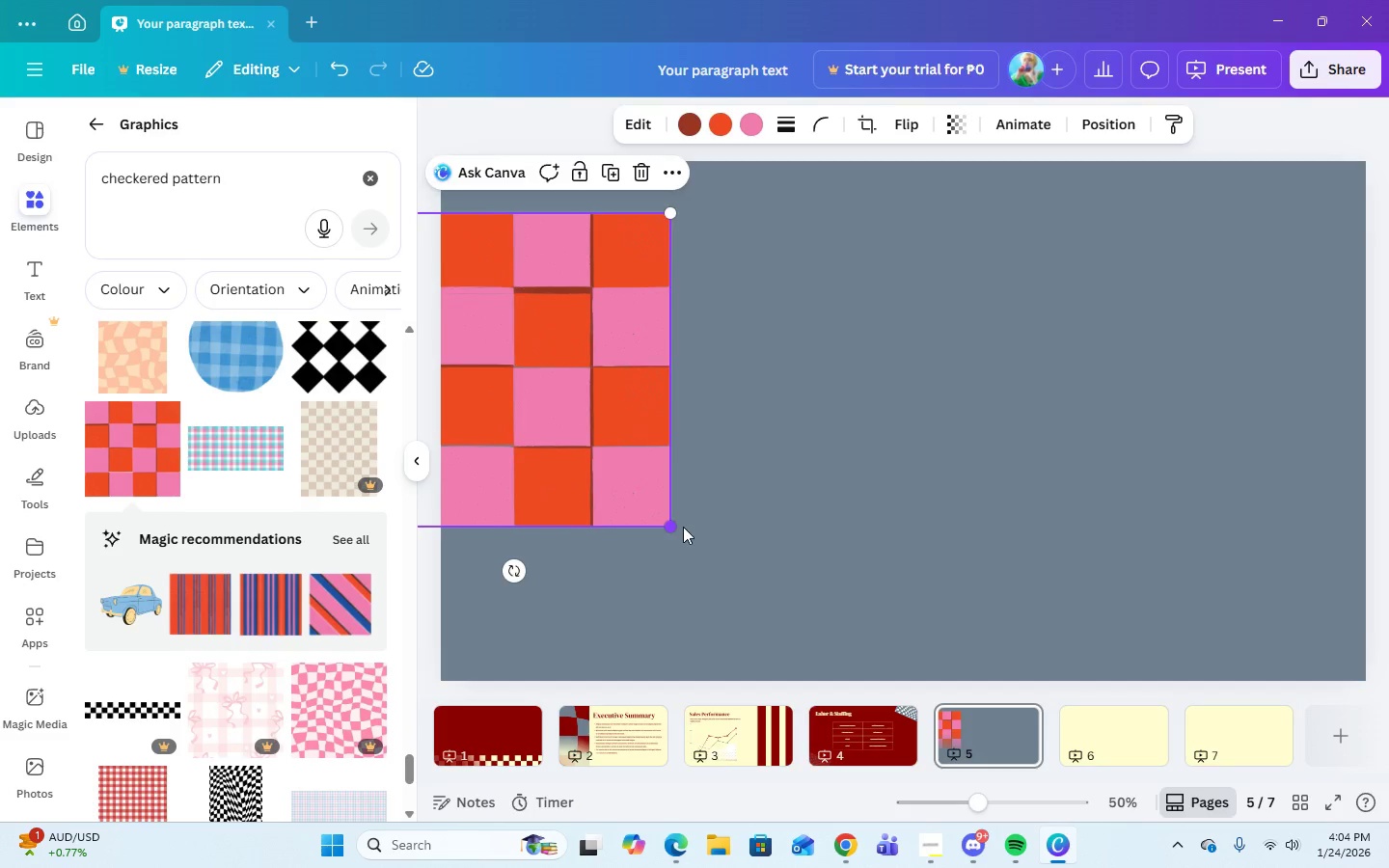 
left_click_drag(start_coordinate=[676, 525], to_coordinate=[821, 629])
 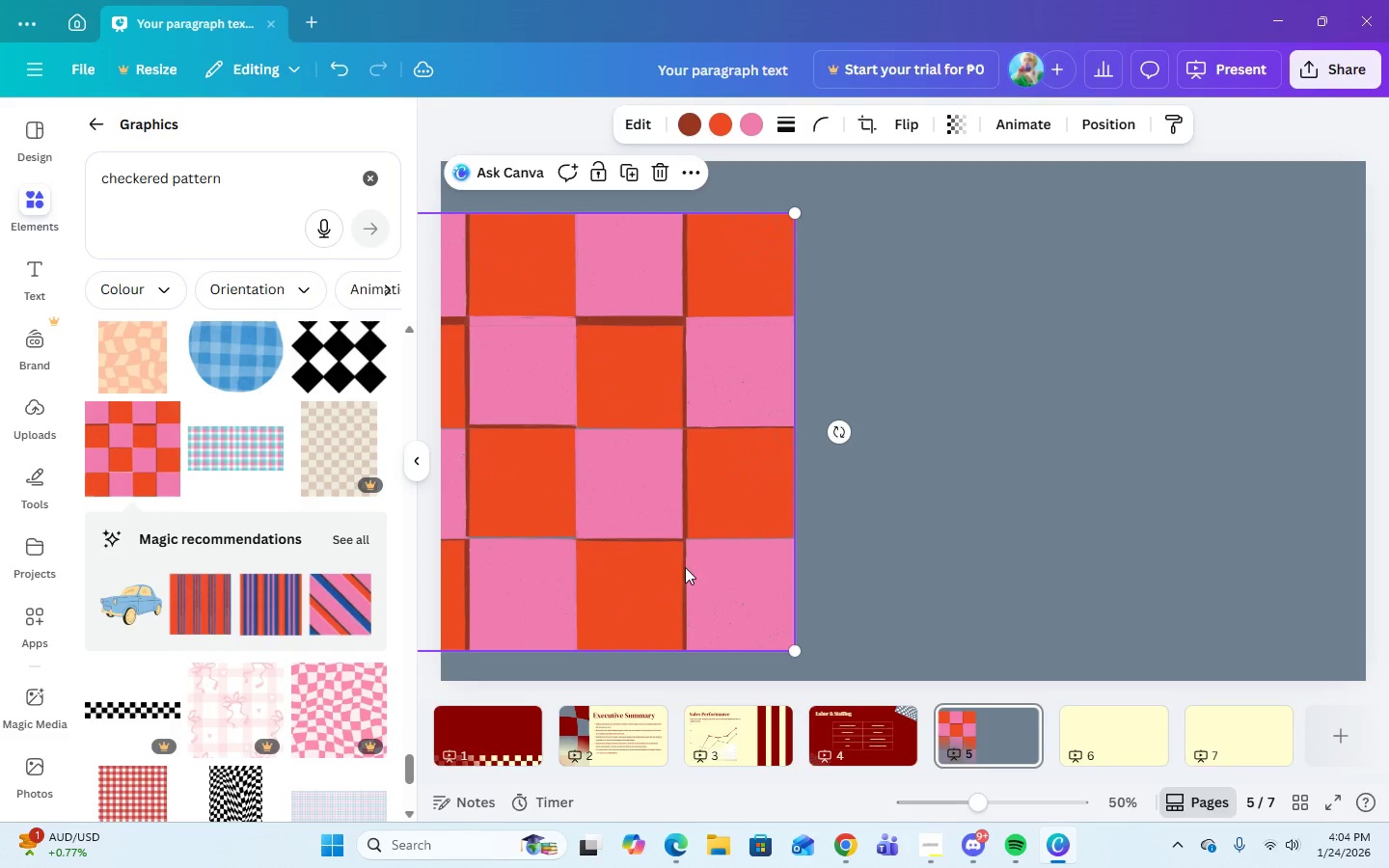 
left_click_drag(start_coordinate=[684, 565], to_coordinate=[664, 506])
 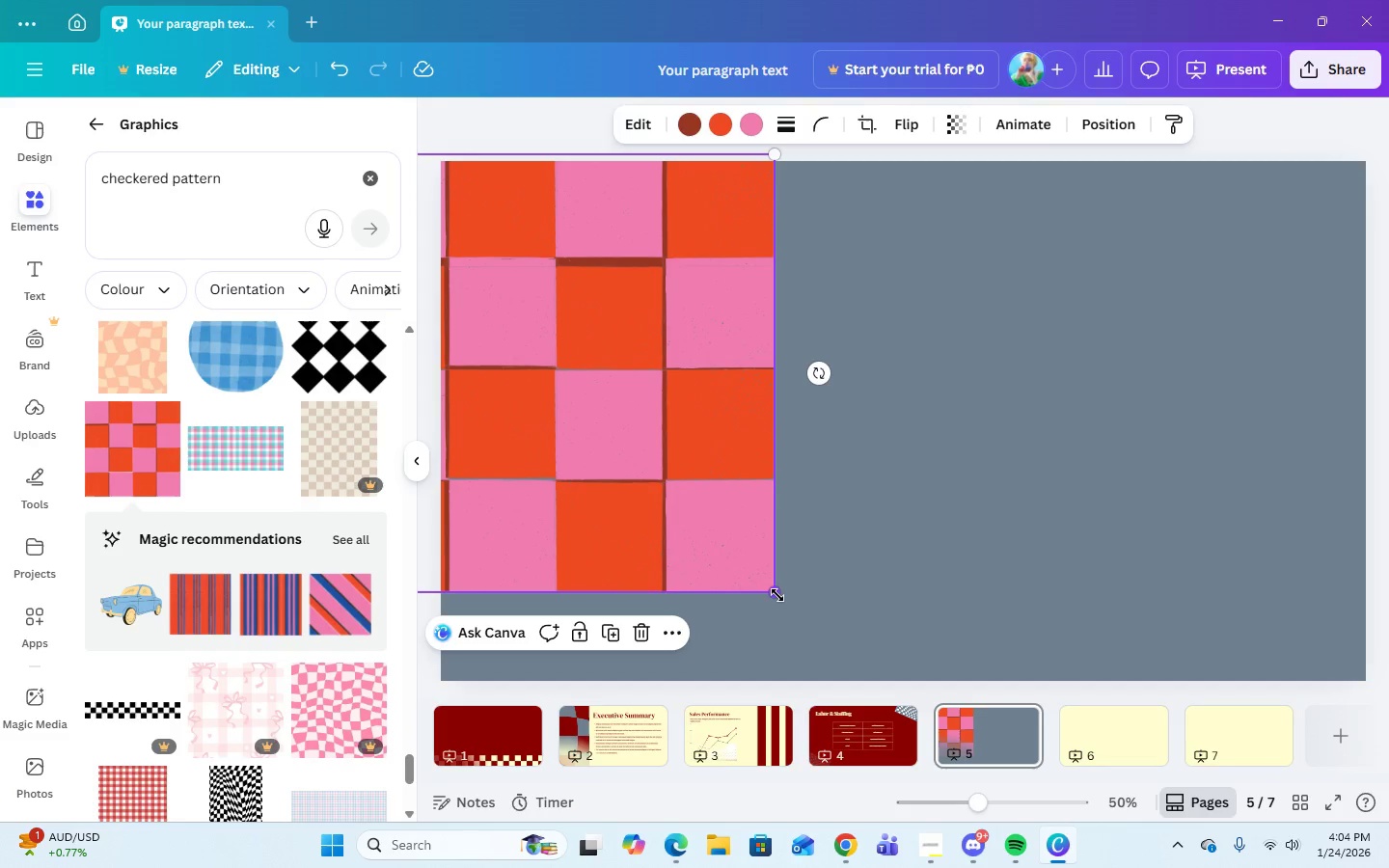 
left_click_drag(start_coordinate=[776, 594], to_coordinate=[795, 642])
 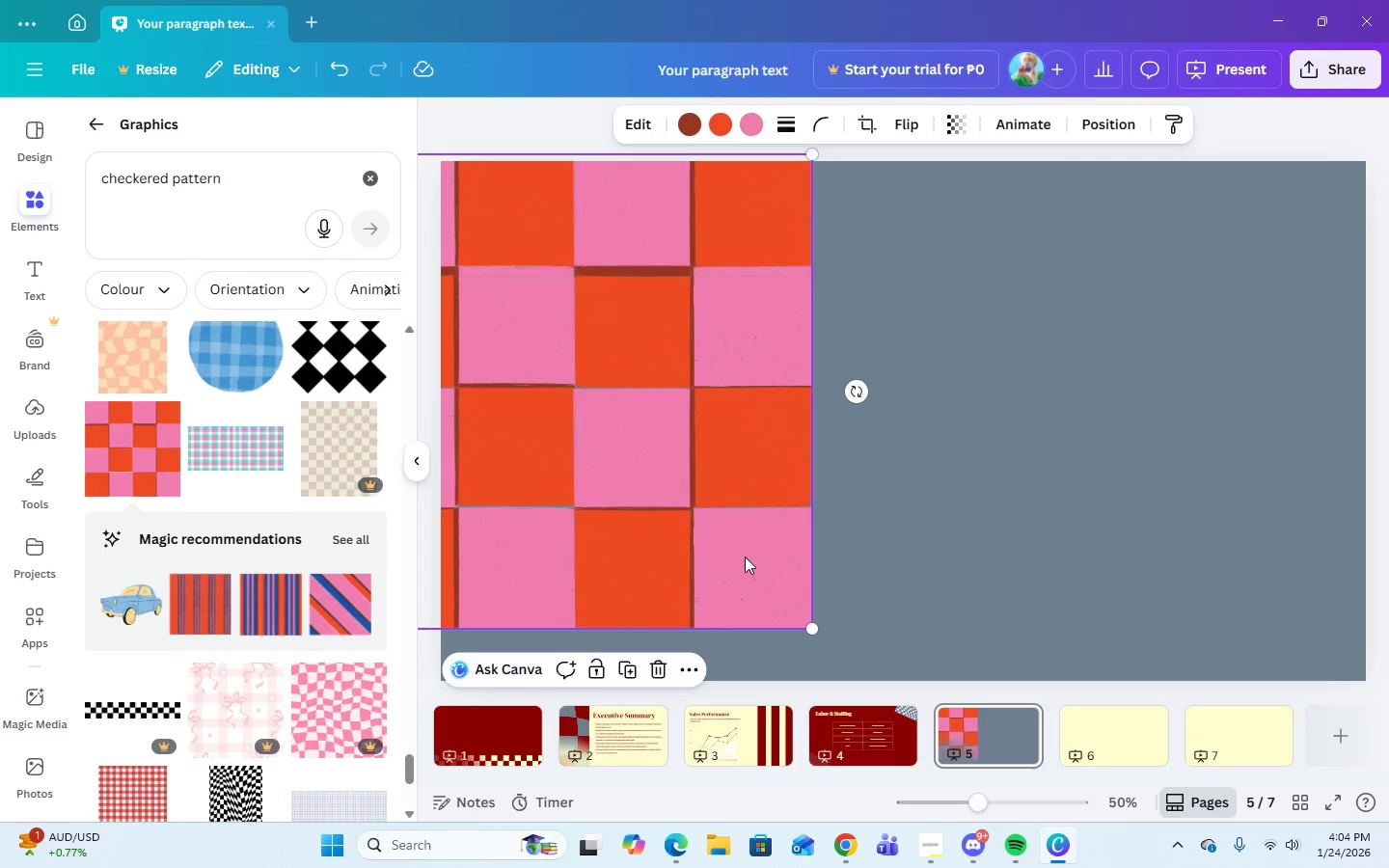 
left_click_drag(start_coordinate=[740, 562], to_coordinate=[728, 583])
 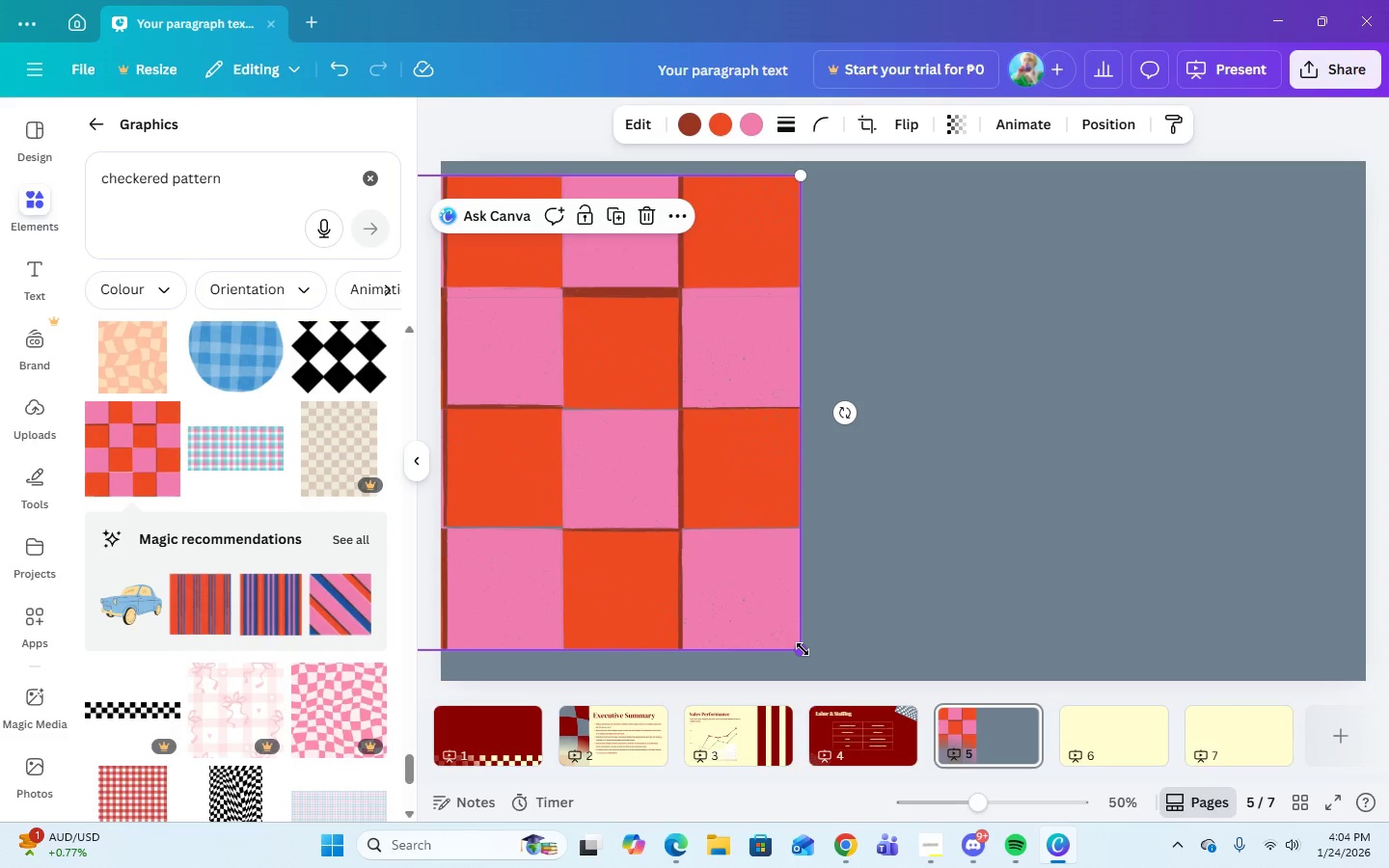 
left_click_drag(start_coordinate=[803, 649], to_coordinate=[823, 688])
 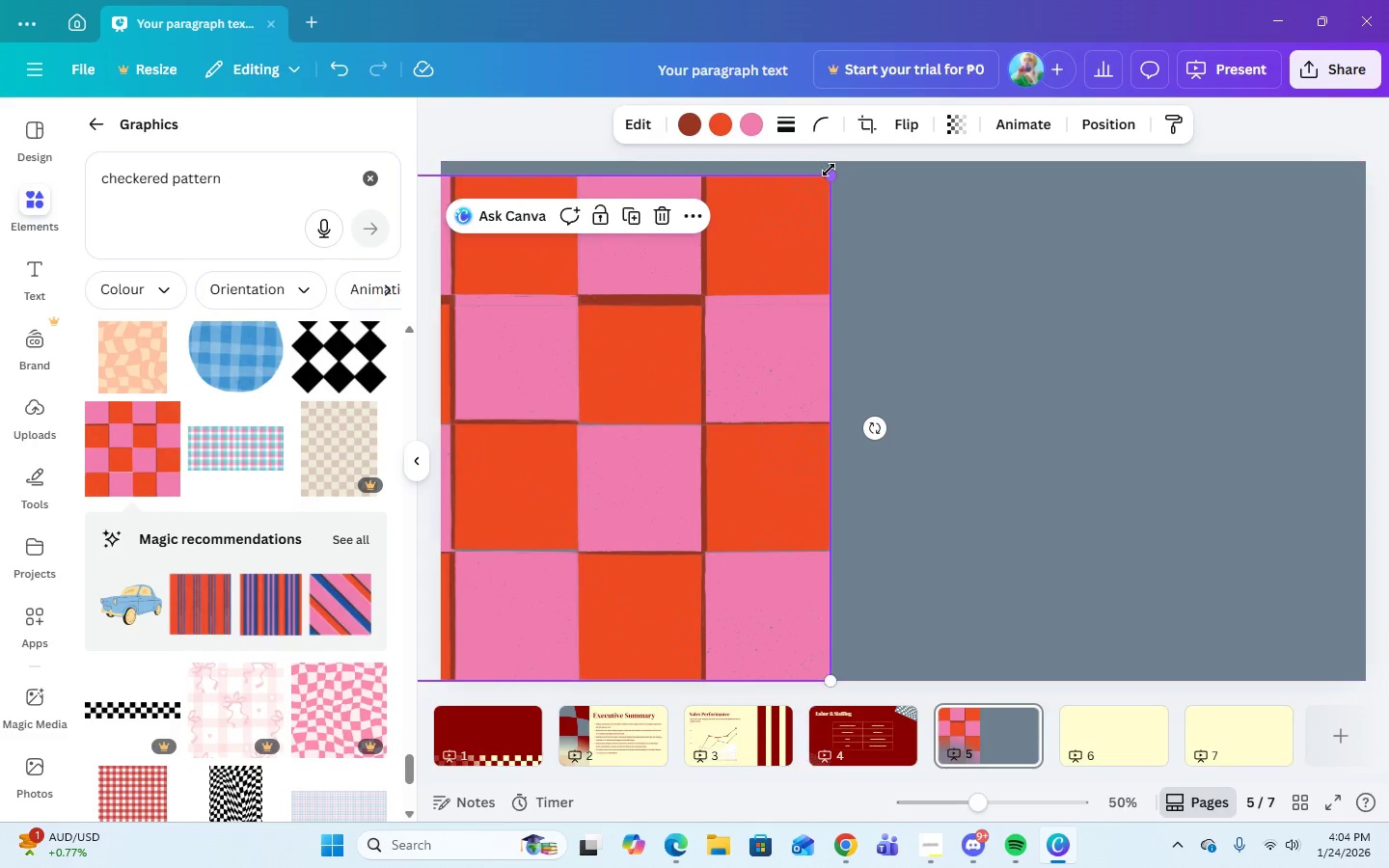 
left_click_drag(start_coordinate=[829, 172], to_coordinate=[829, 149])
 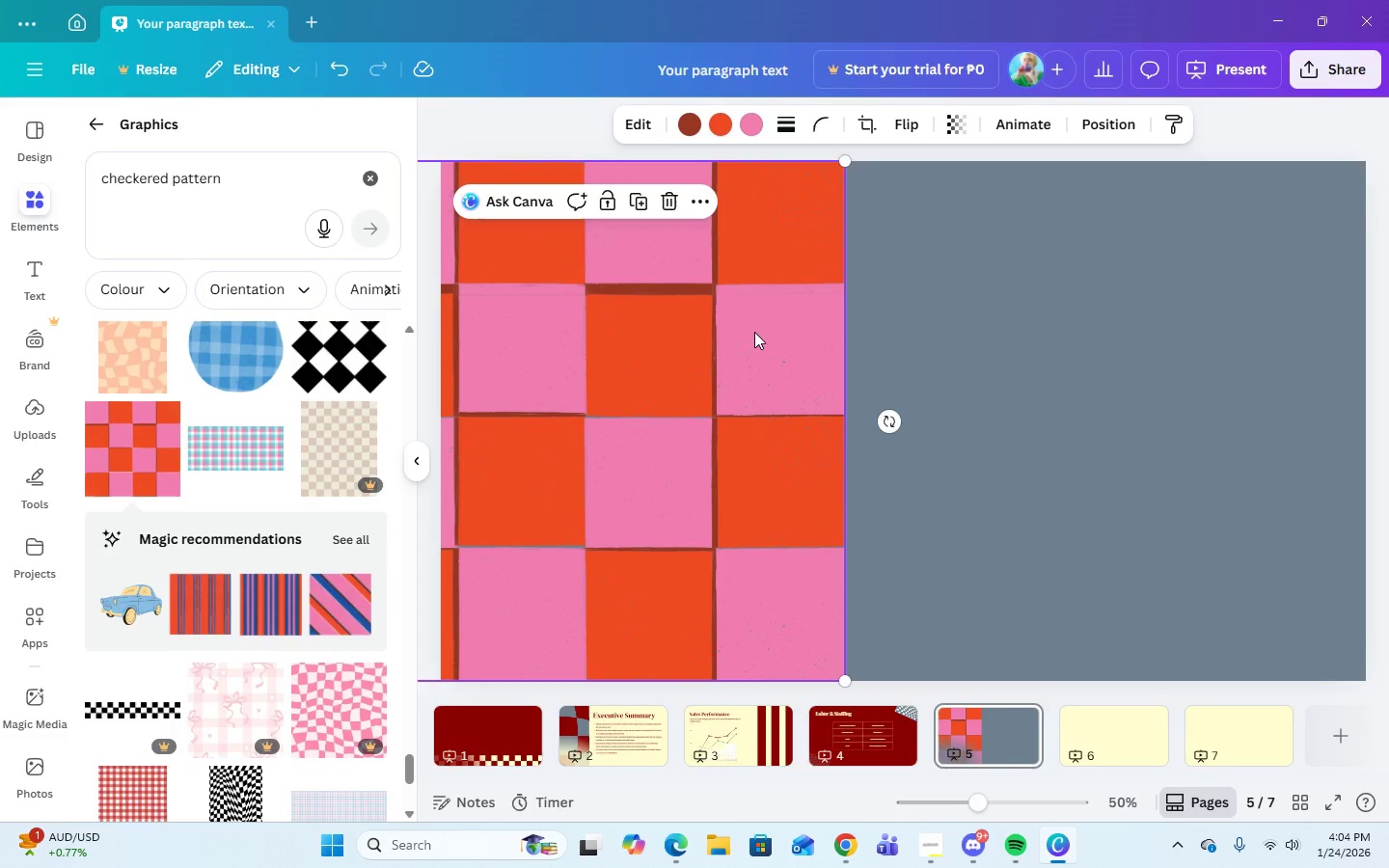 
left_click_drag(start_coordinate=[754, 332], to_coordinate=[608, 335])
 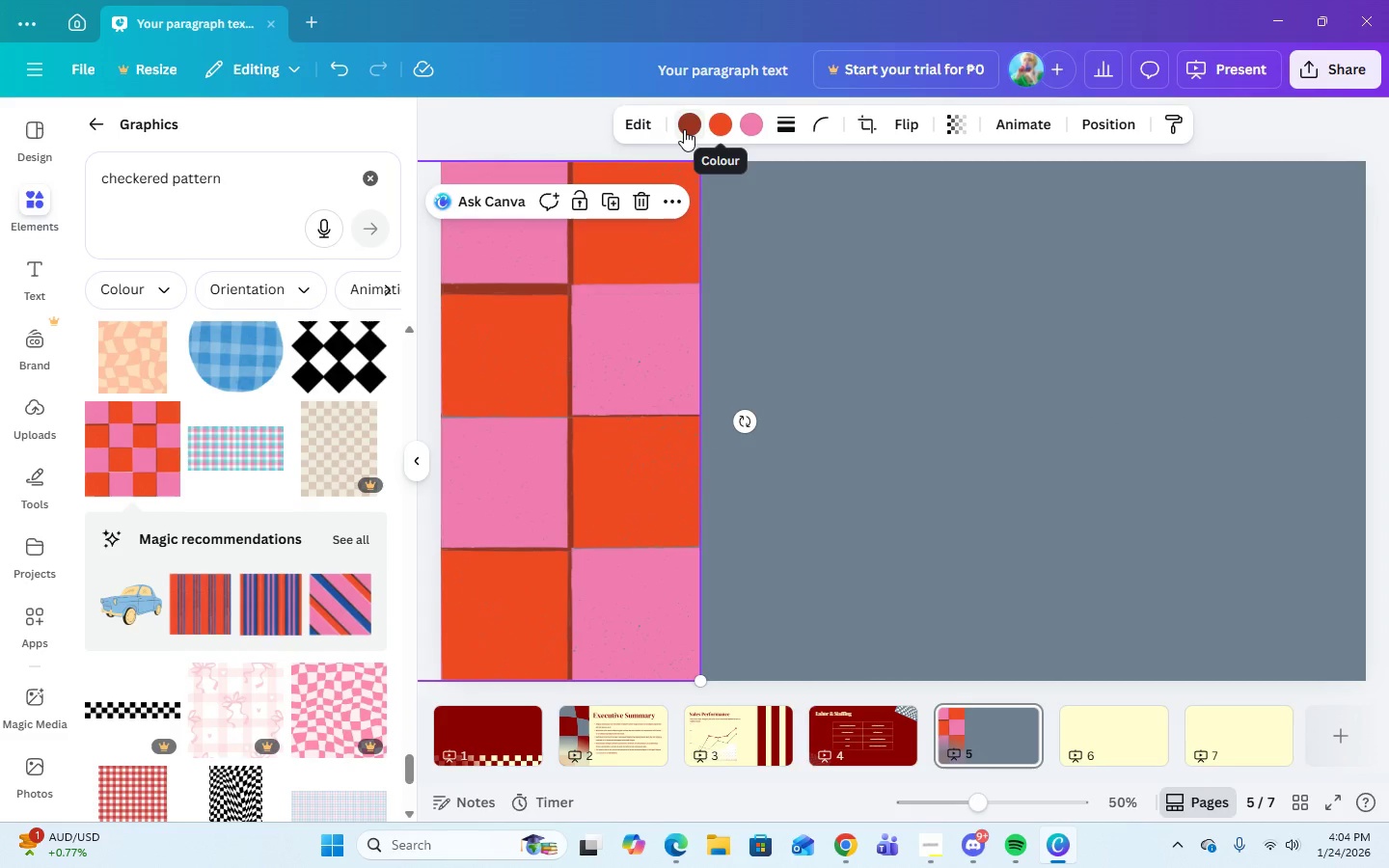 
left_click([685, 129])
 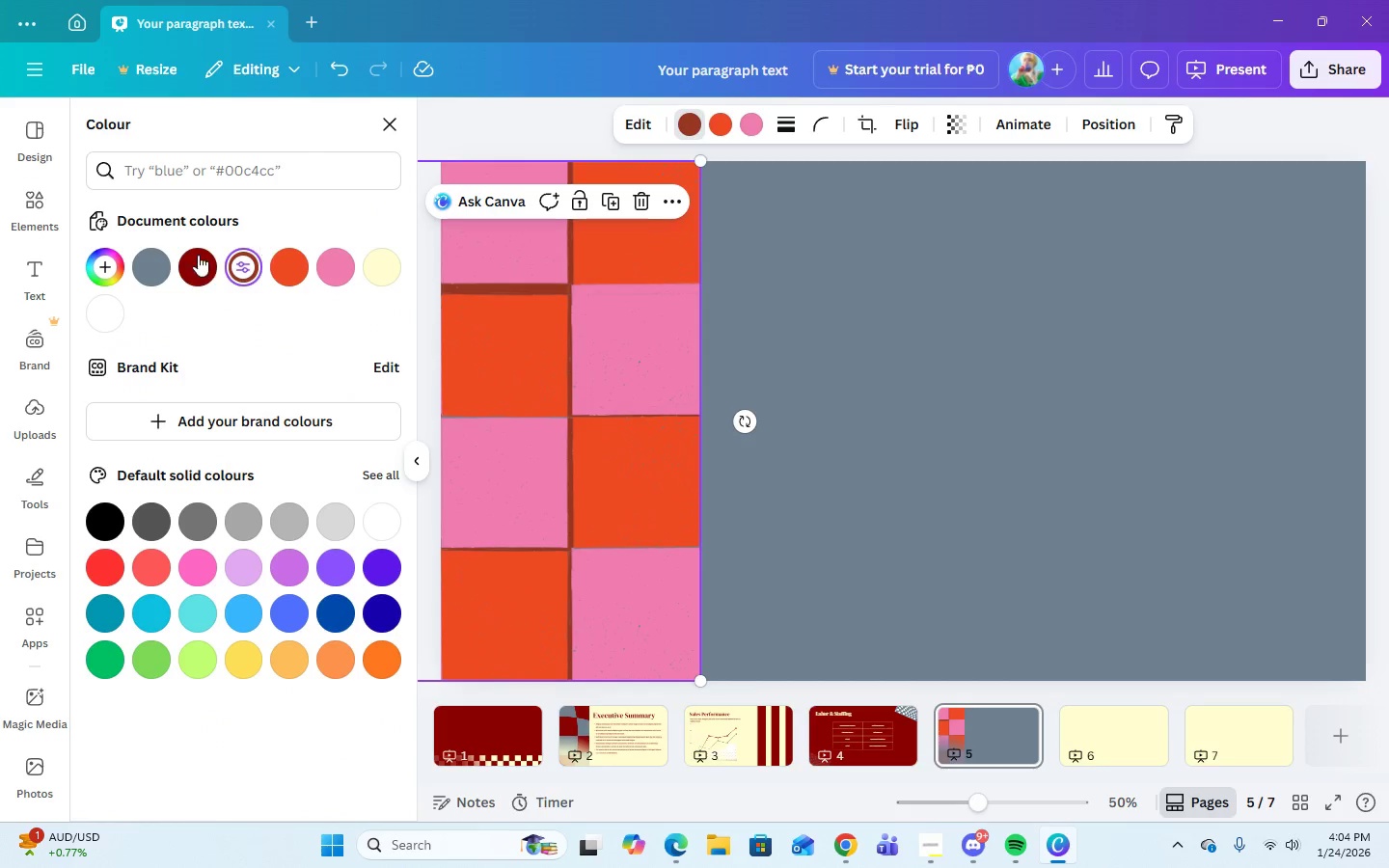 
left_click([190, 266])
 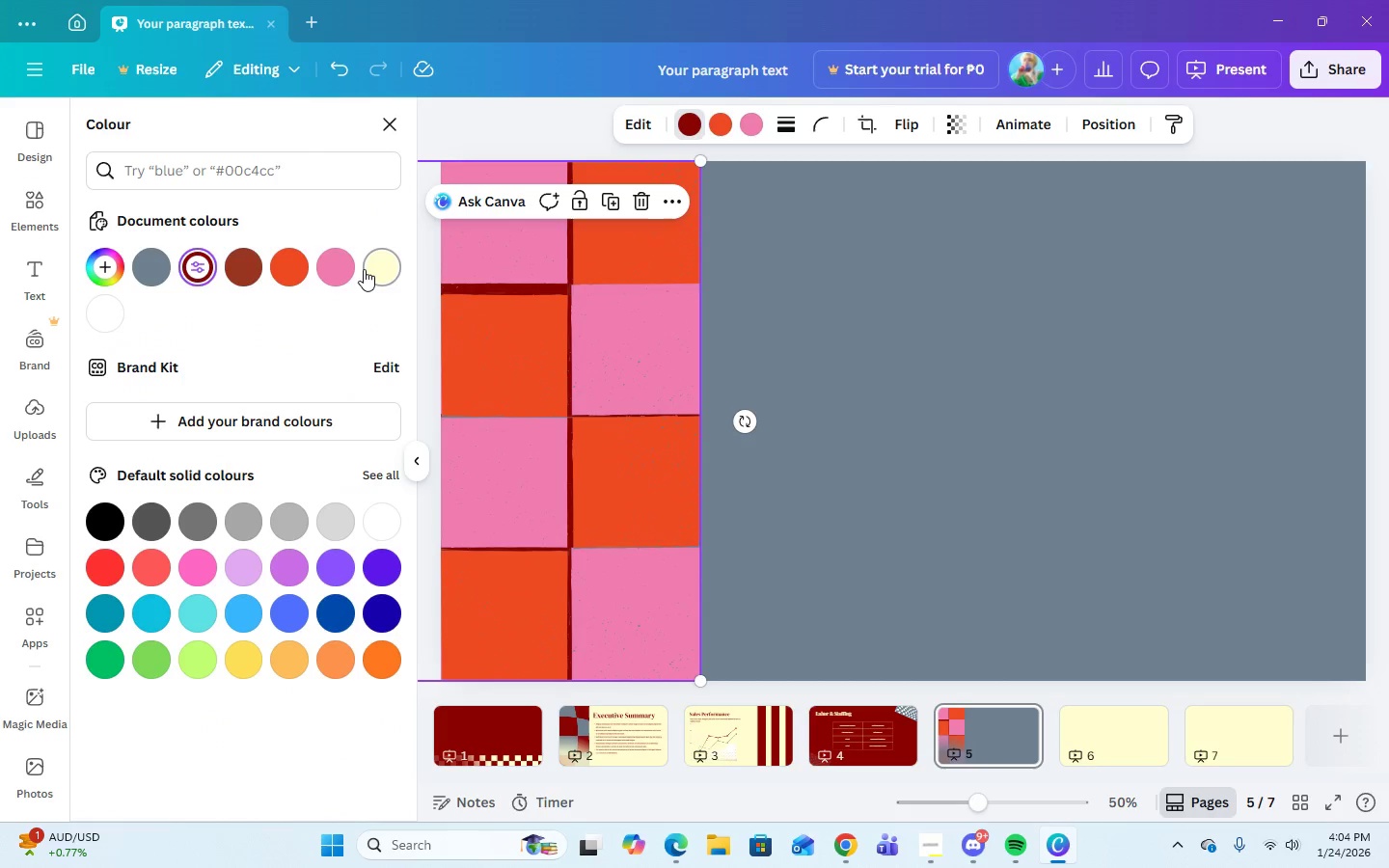 
left_click([368, 271])
 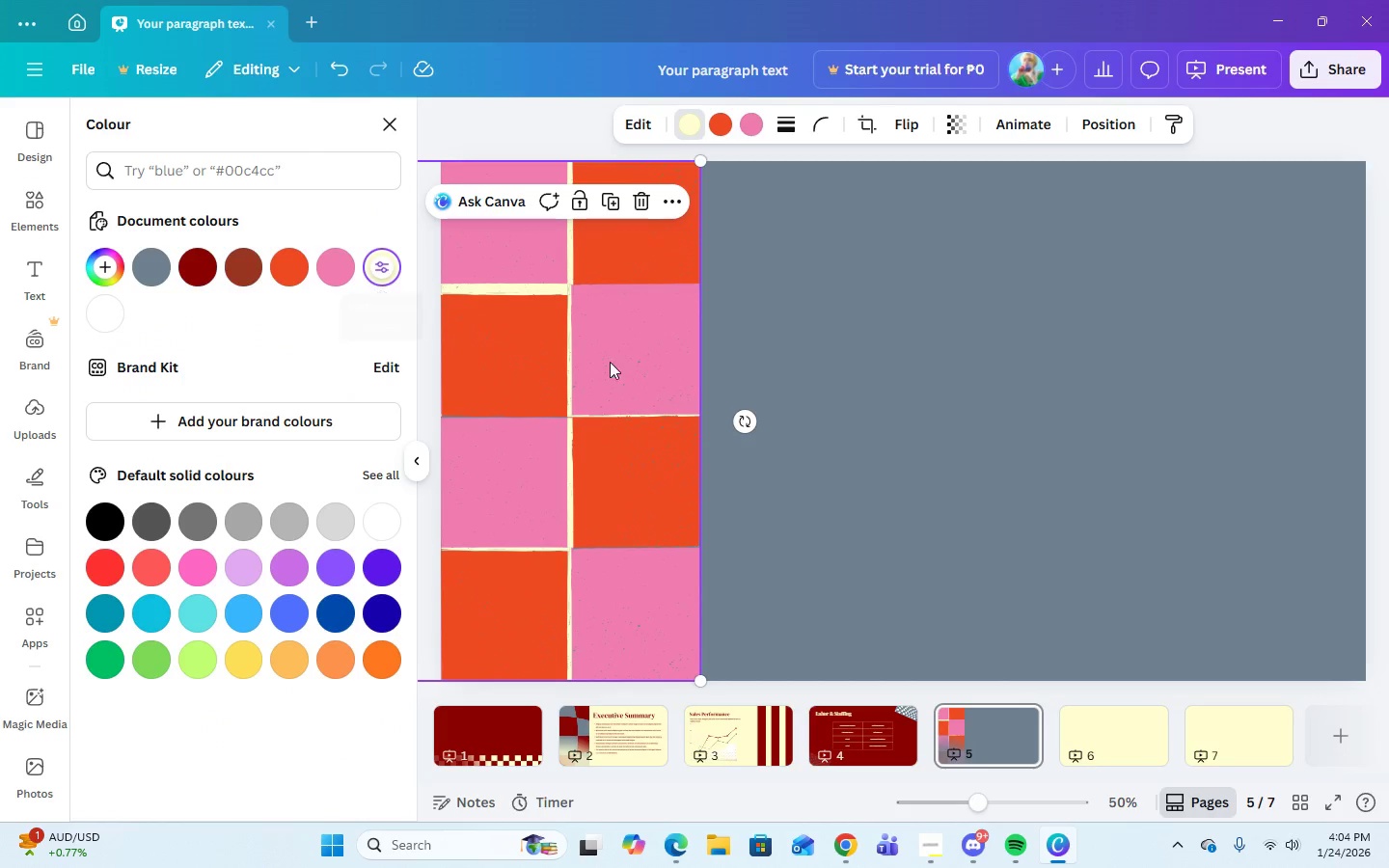 
mouse_move([686, 137])
 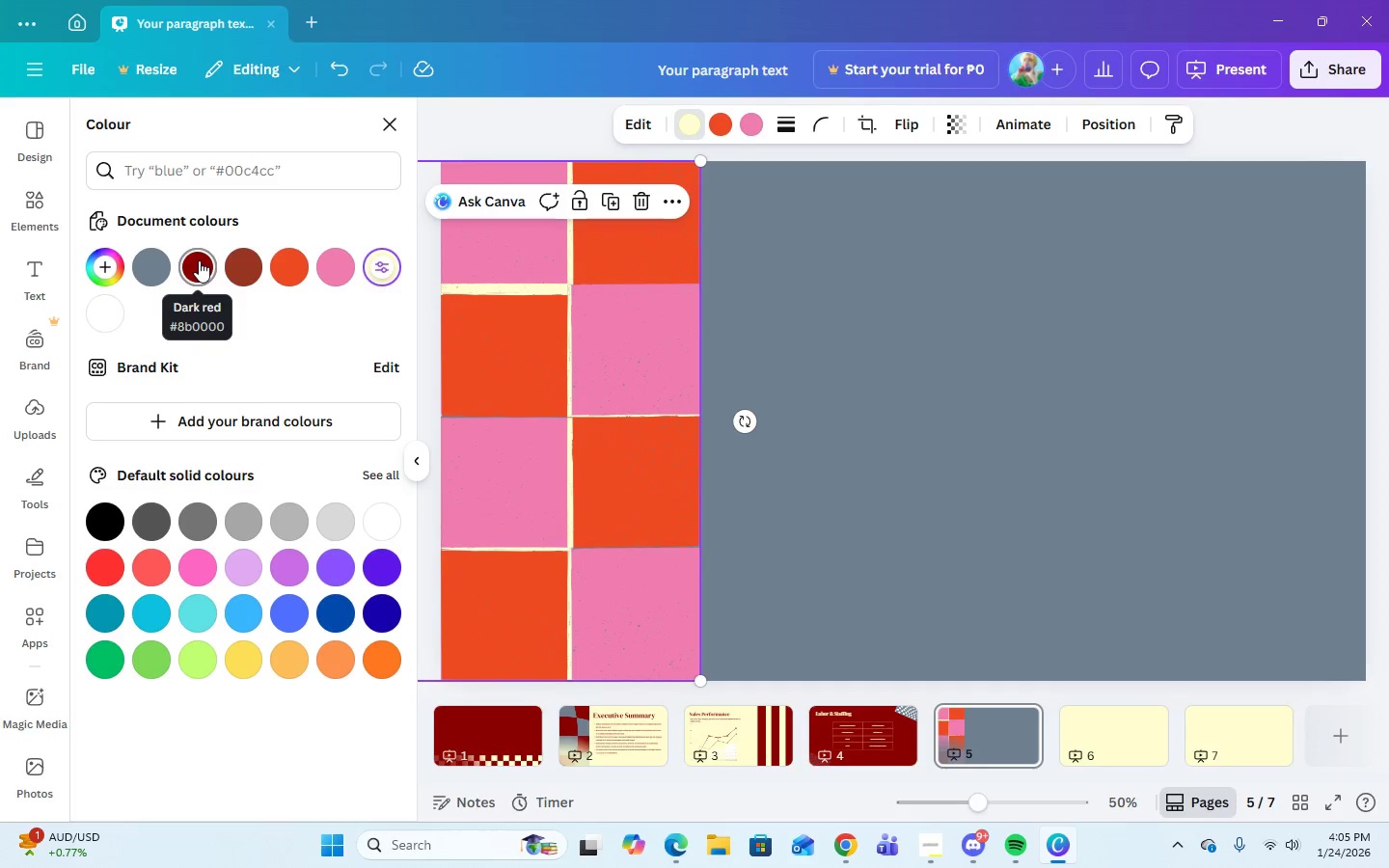 
left_click([199, 260])
 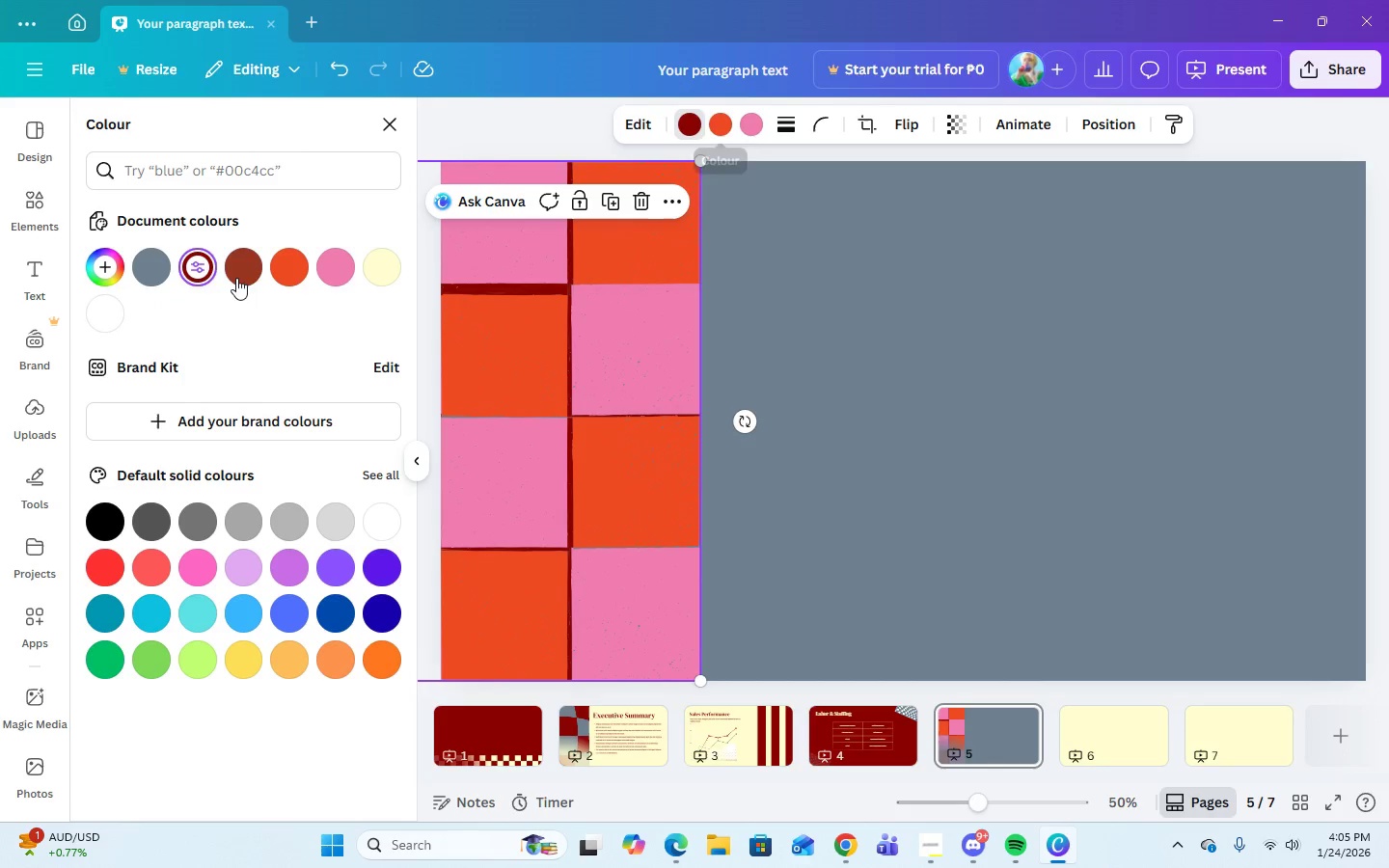 
left_click([370, 267])
 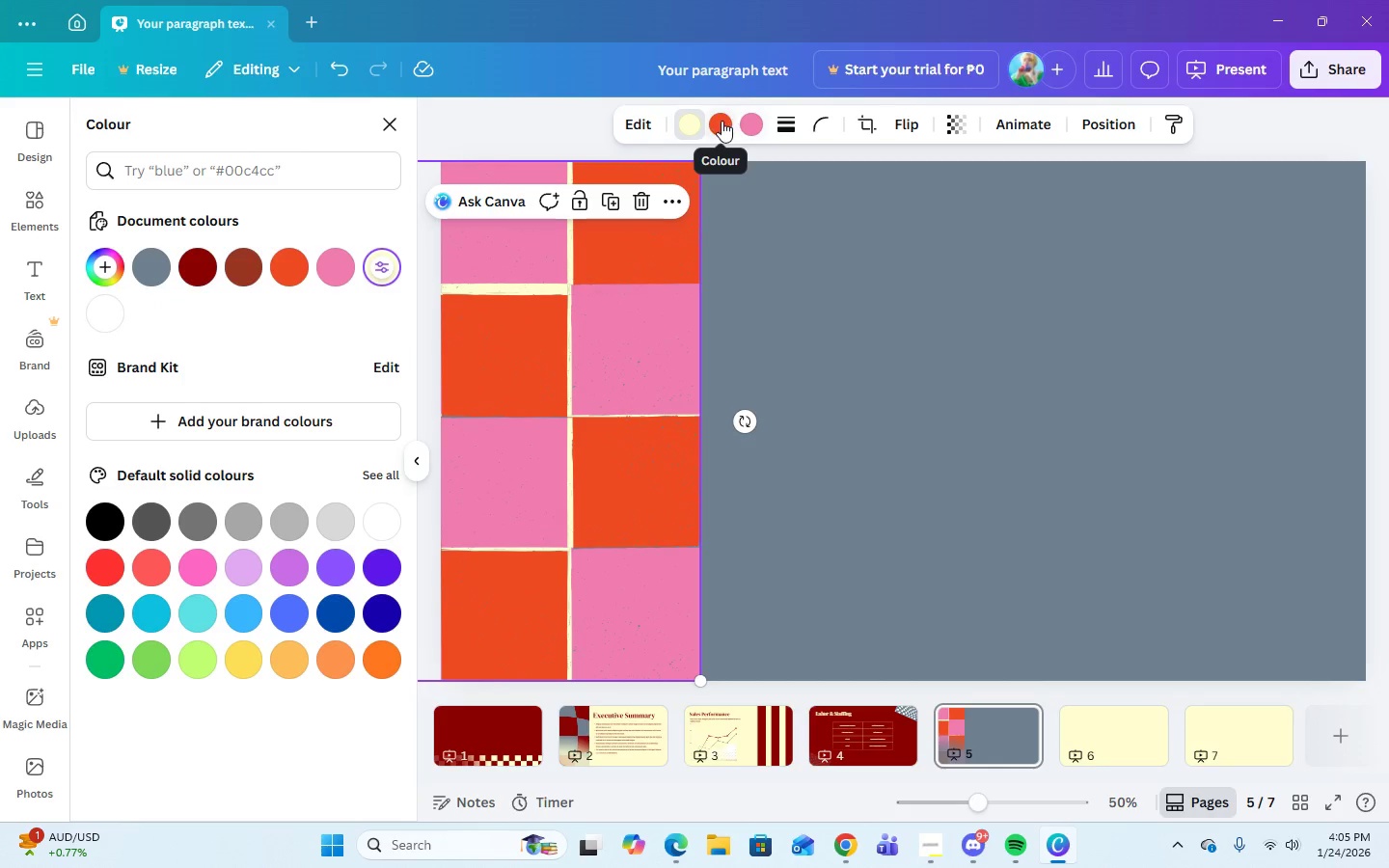 
double_click([722, 121])
 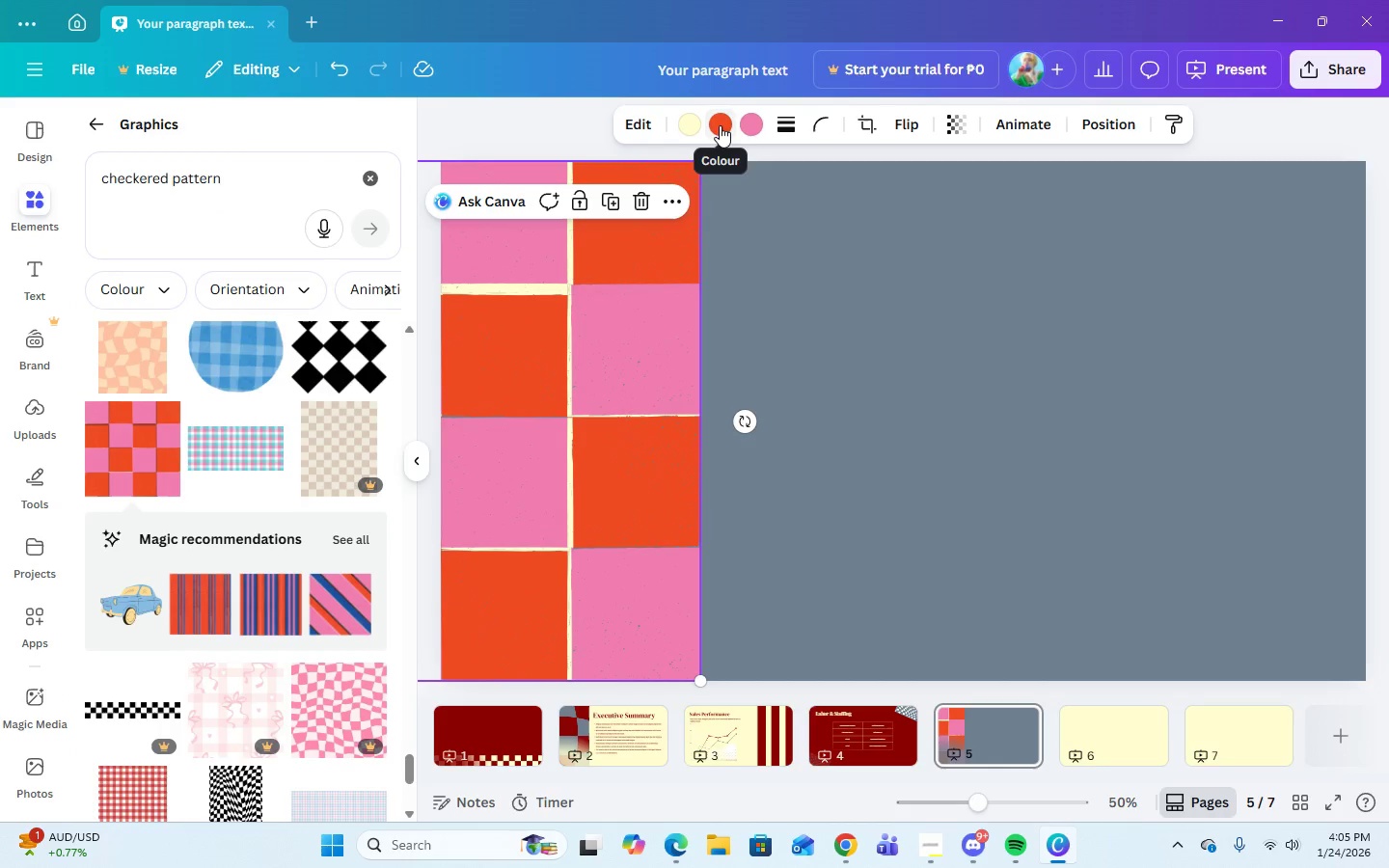 
left_click([720, 128])
 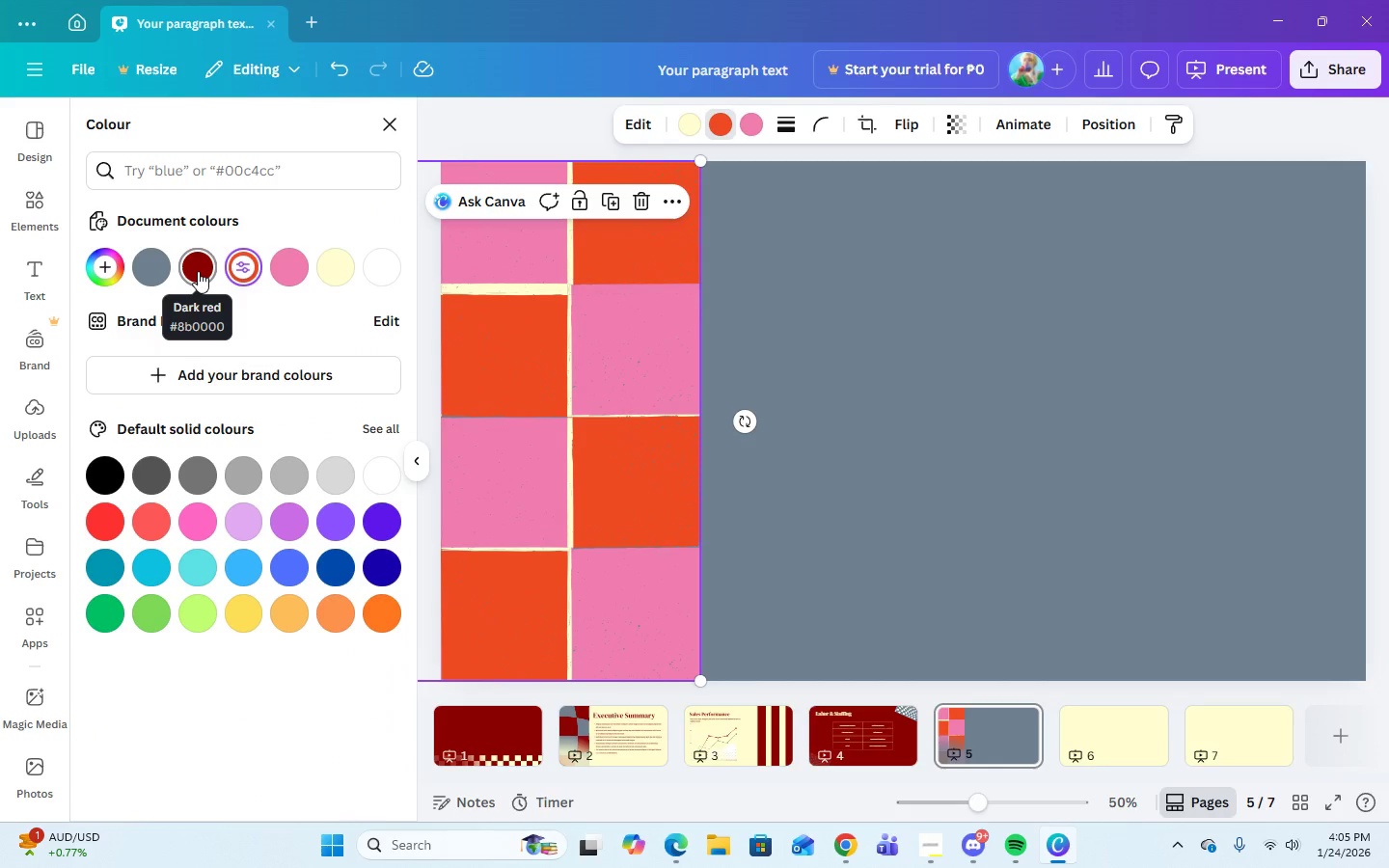 
left_click([198, 271])
 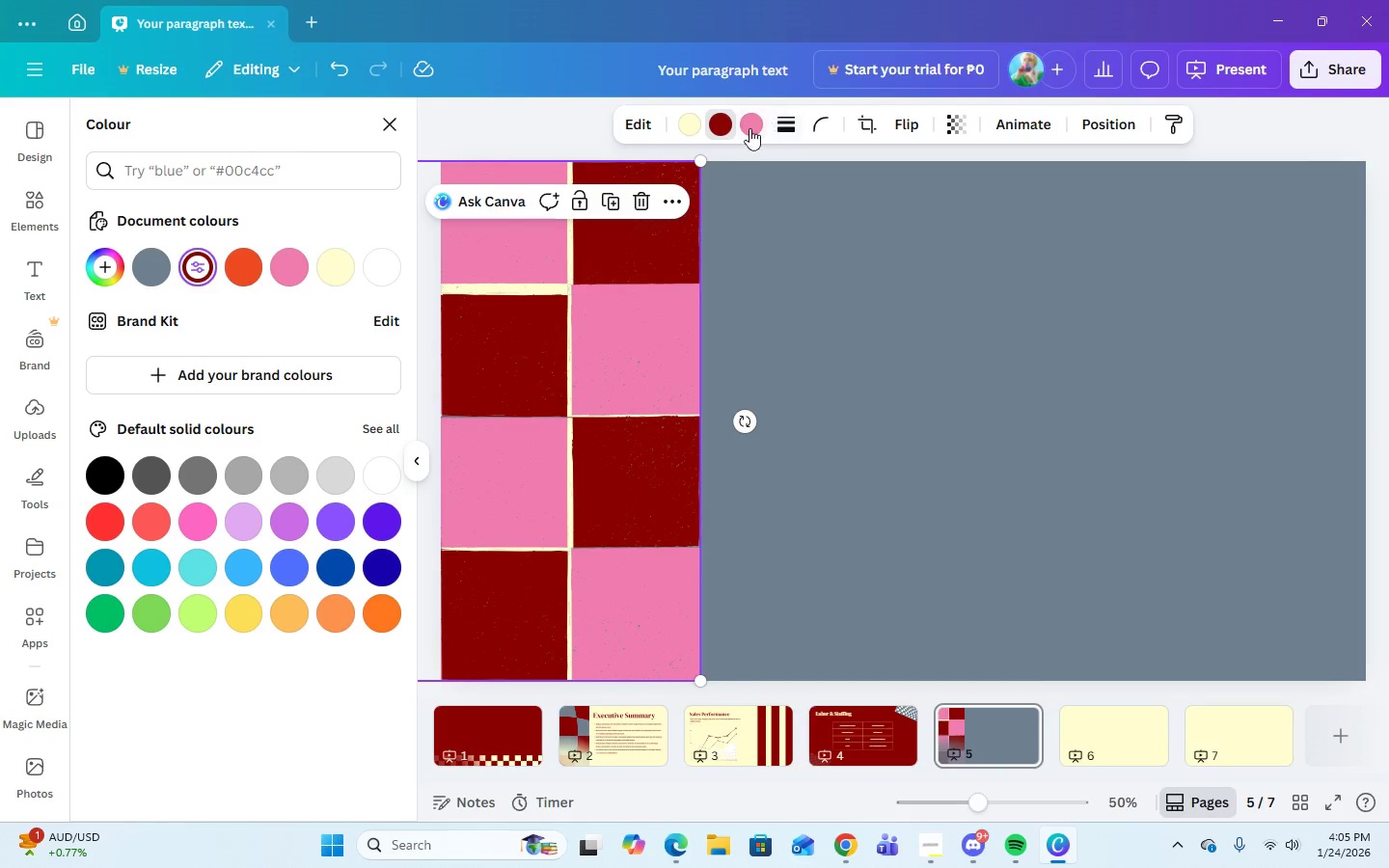 
left_click([749, 128])
 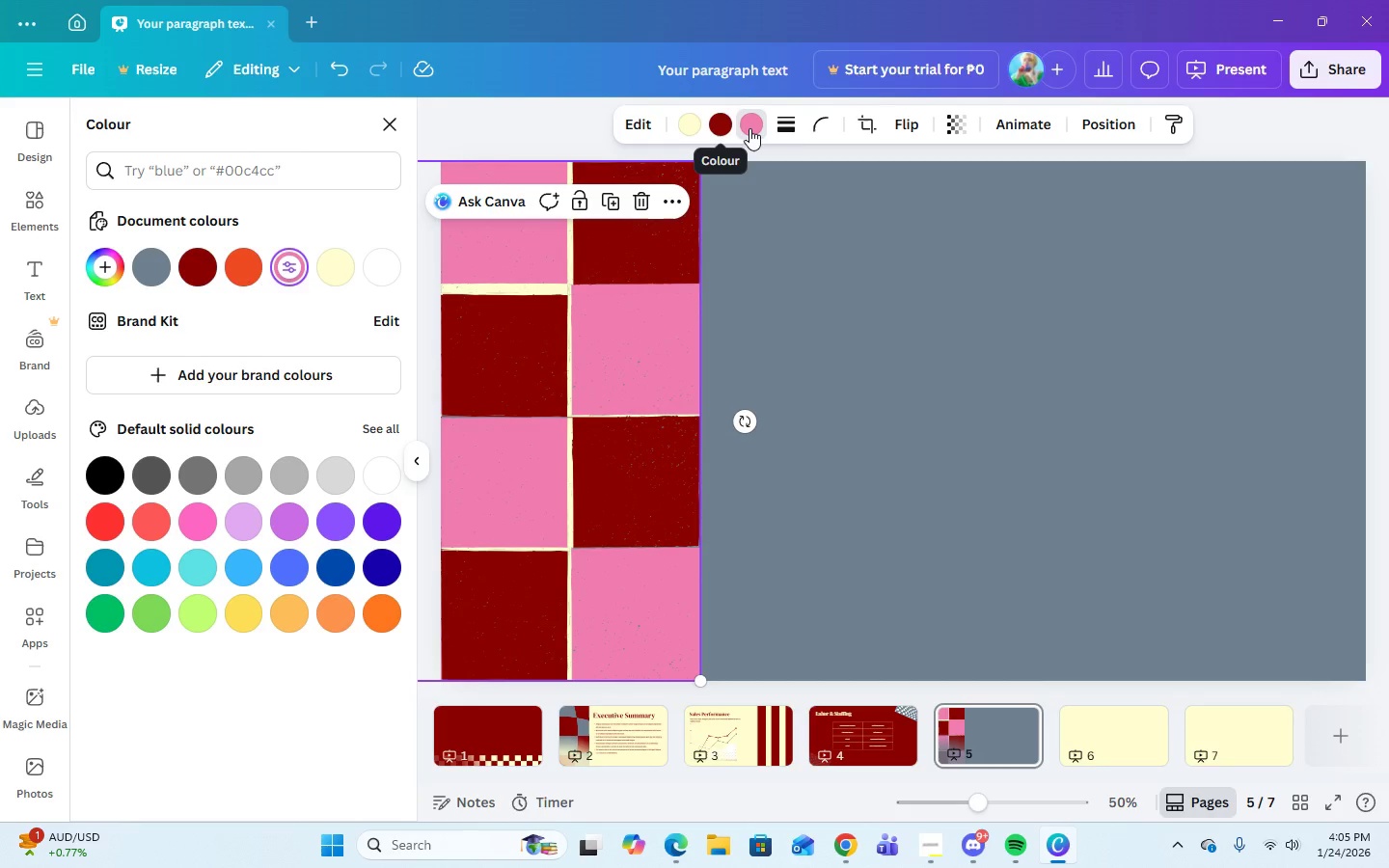 
left_click([749, 128])
 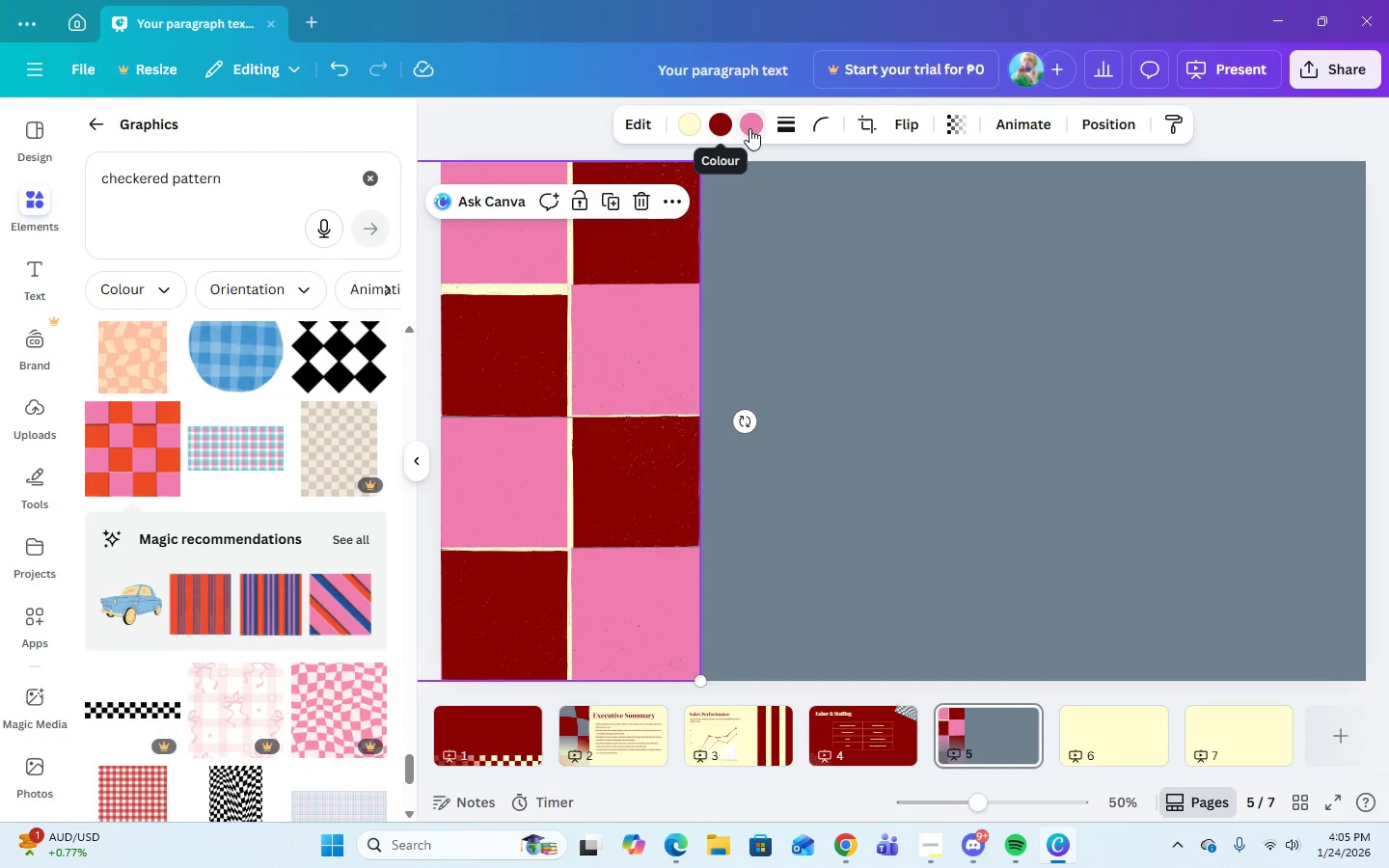 
left_click([749, 128])
 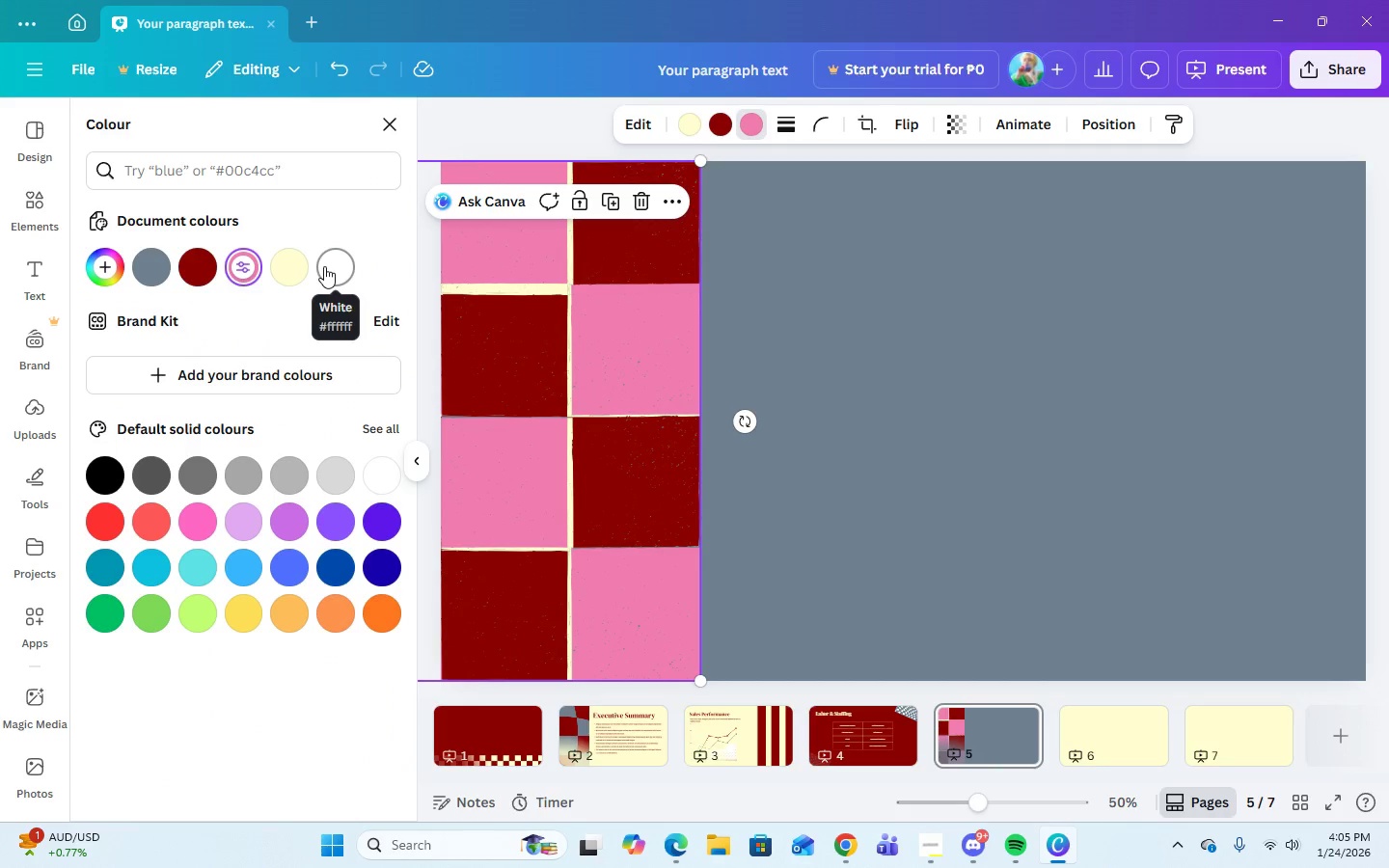 
left_click([298, 262])
 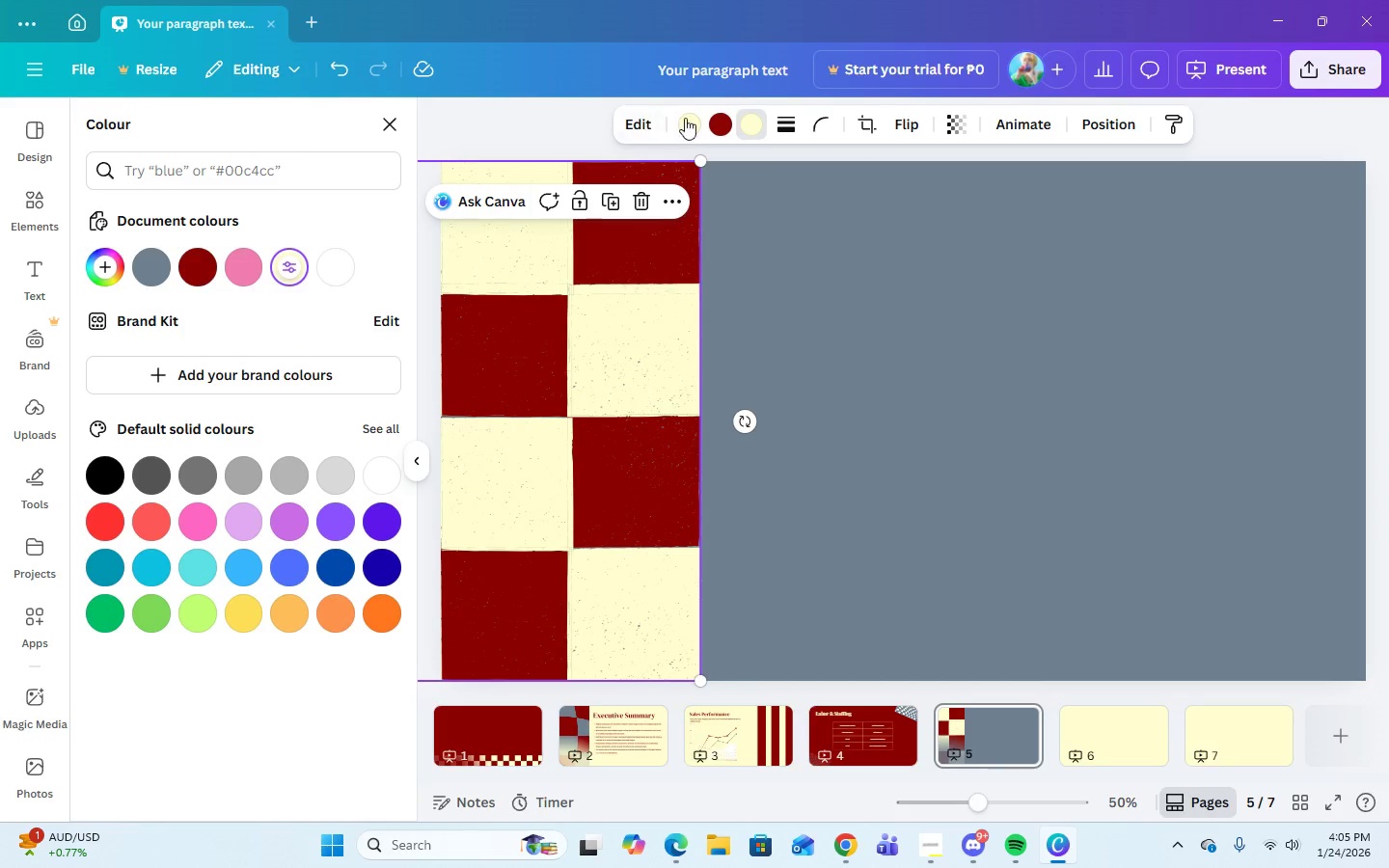 
double_click([692, 125])
 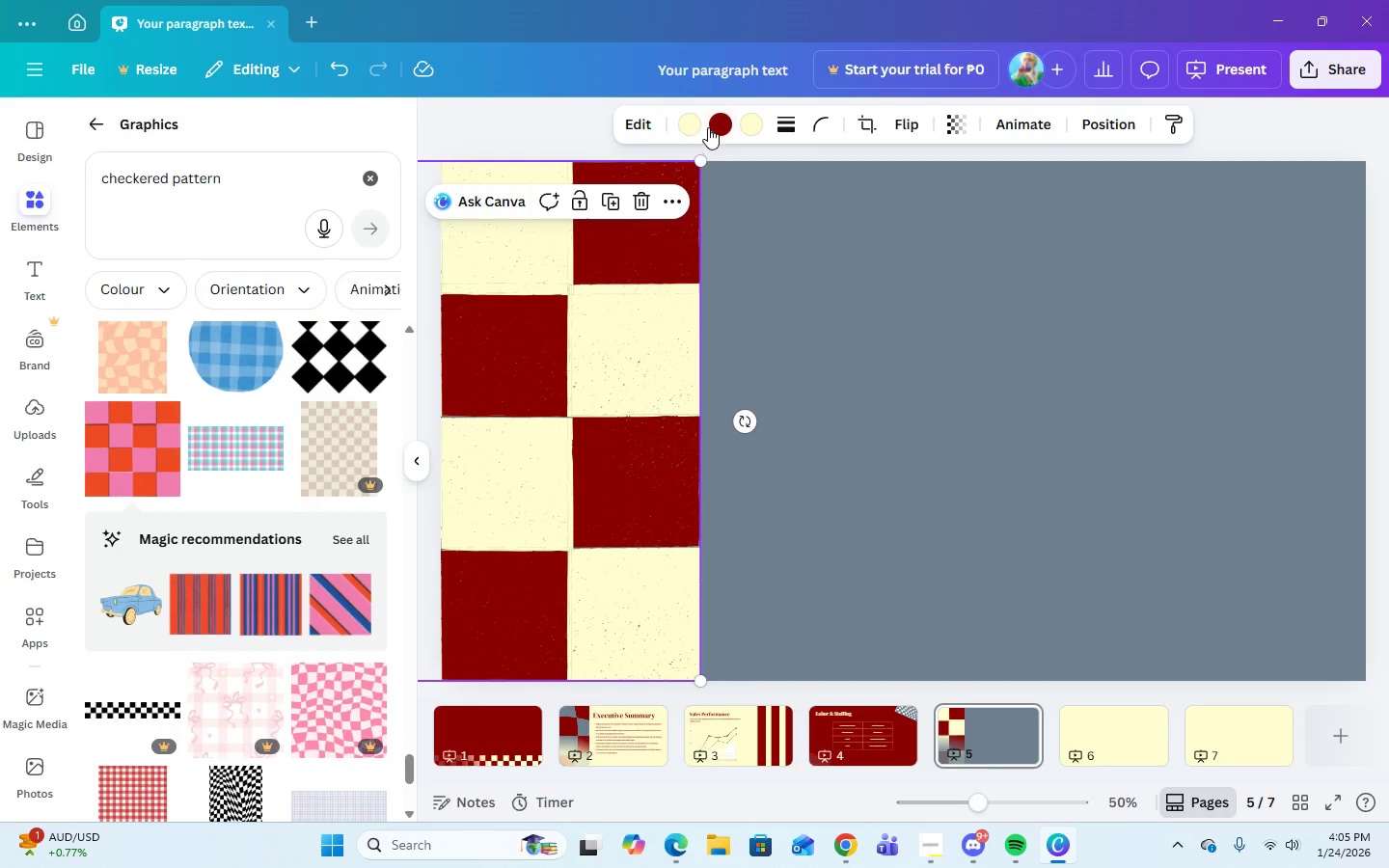 
left_click([690, 120])
 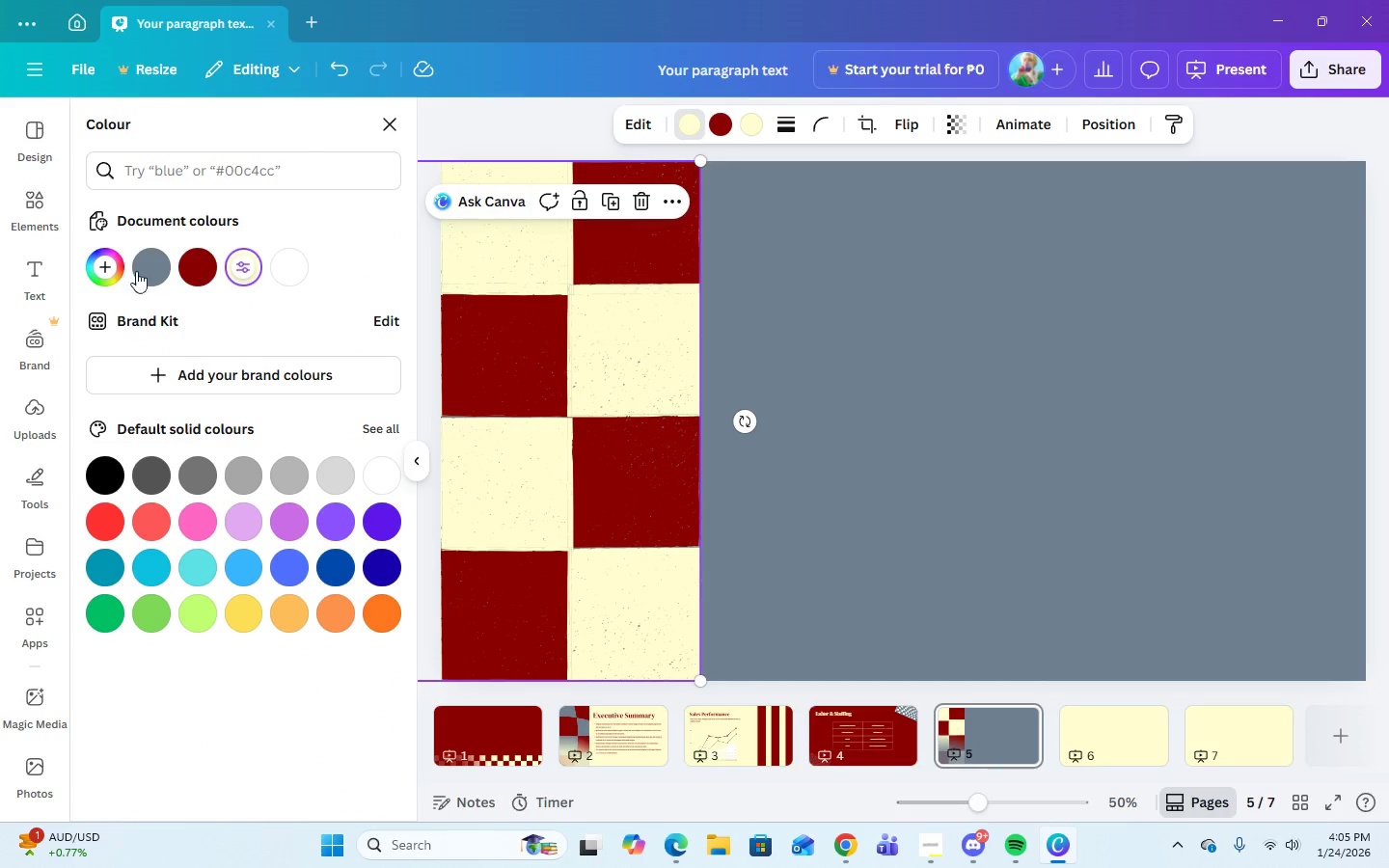 
left_click([151, 266])
 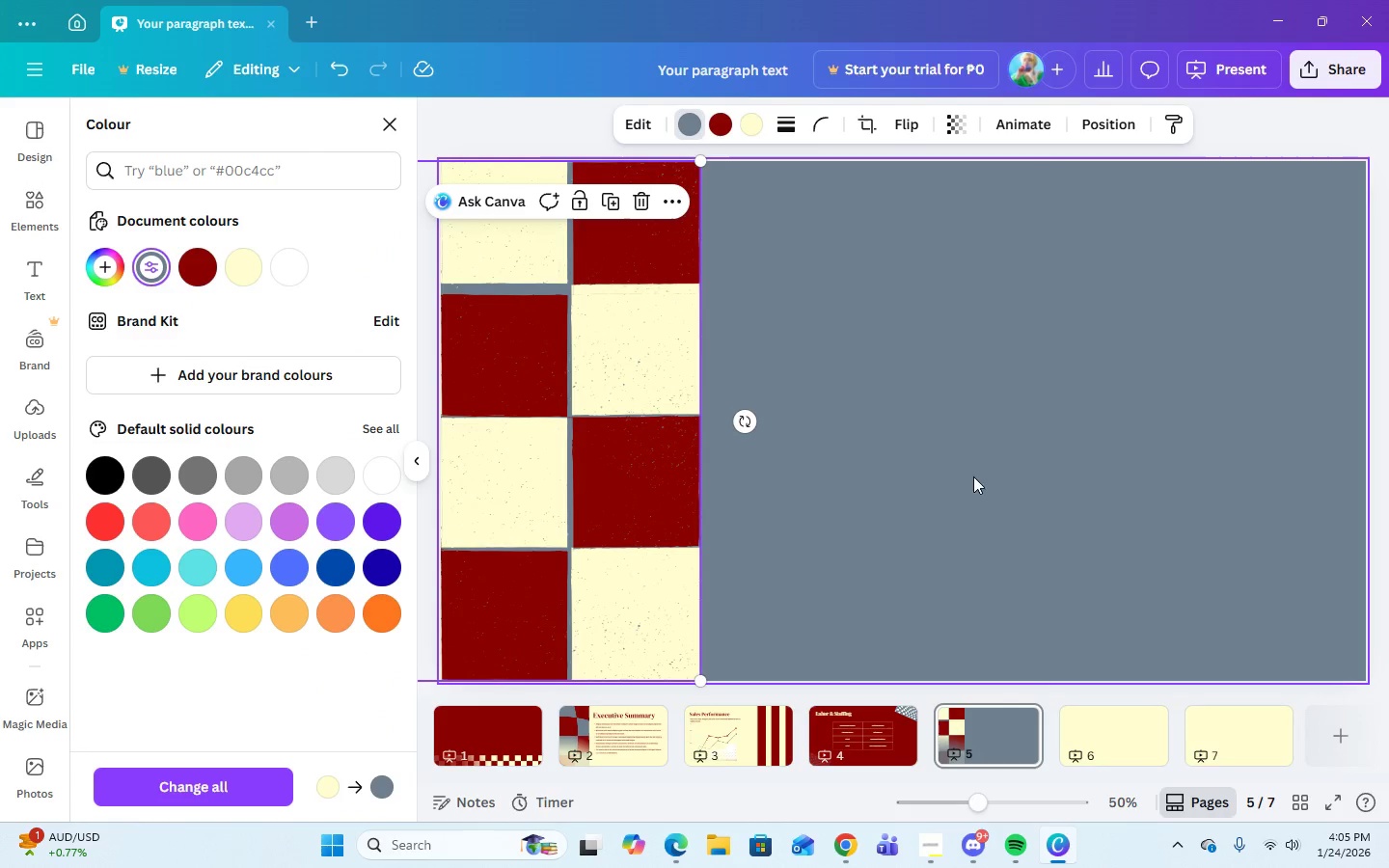 
left_click([969, 515])
 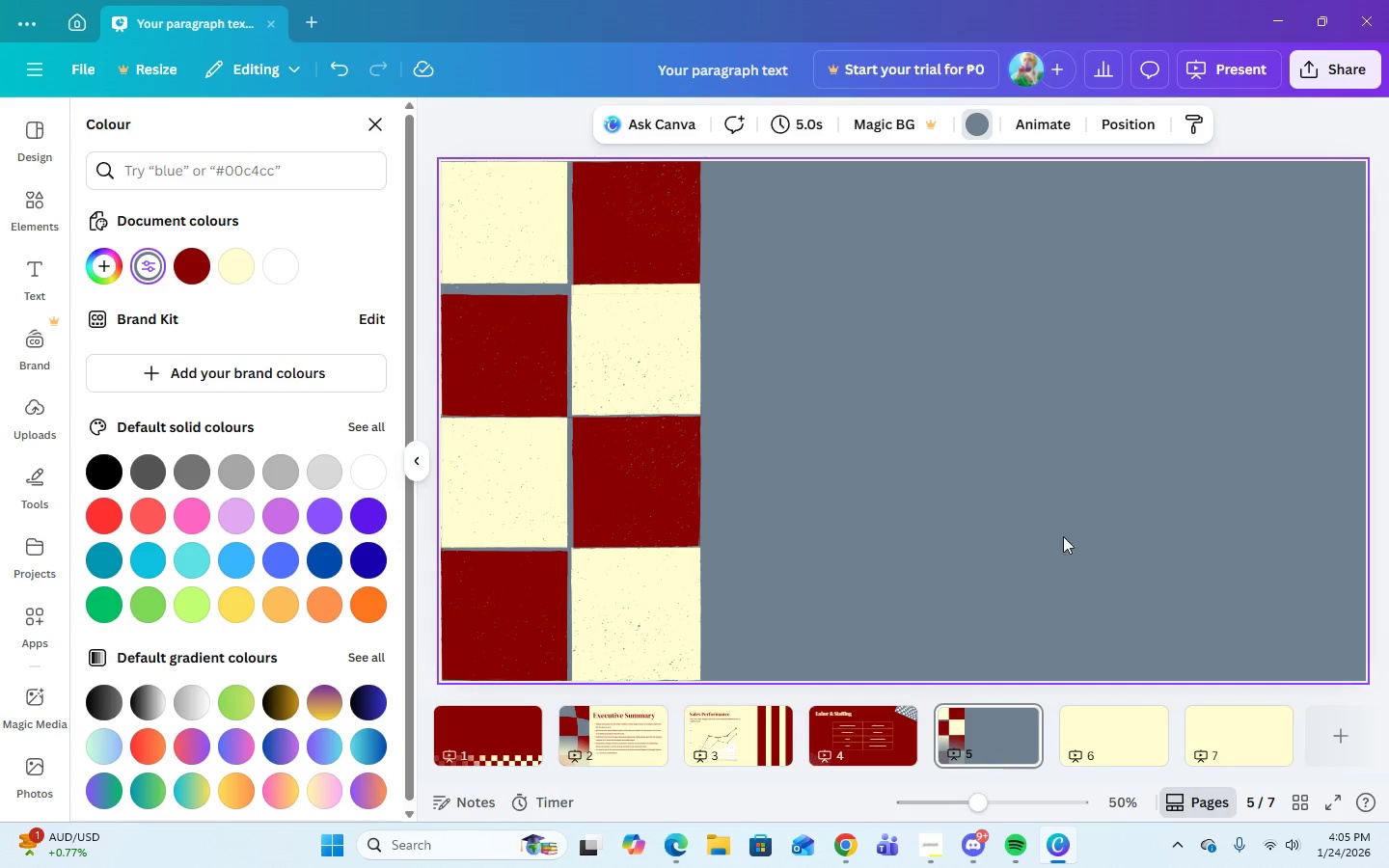 
wait(22.72)
 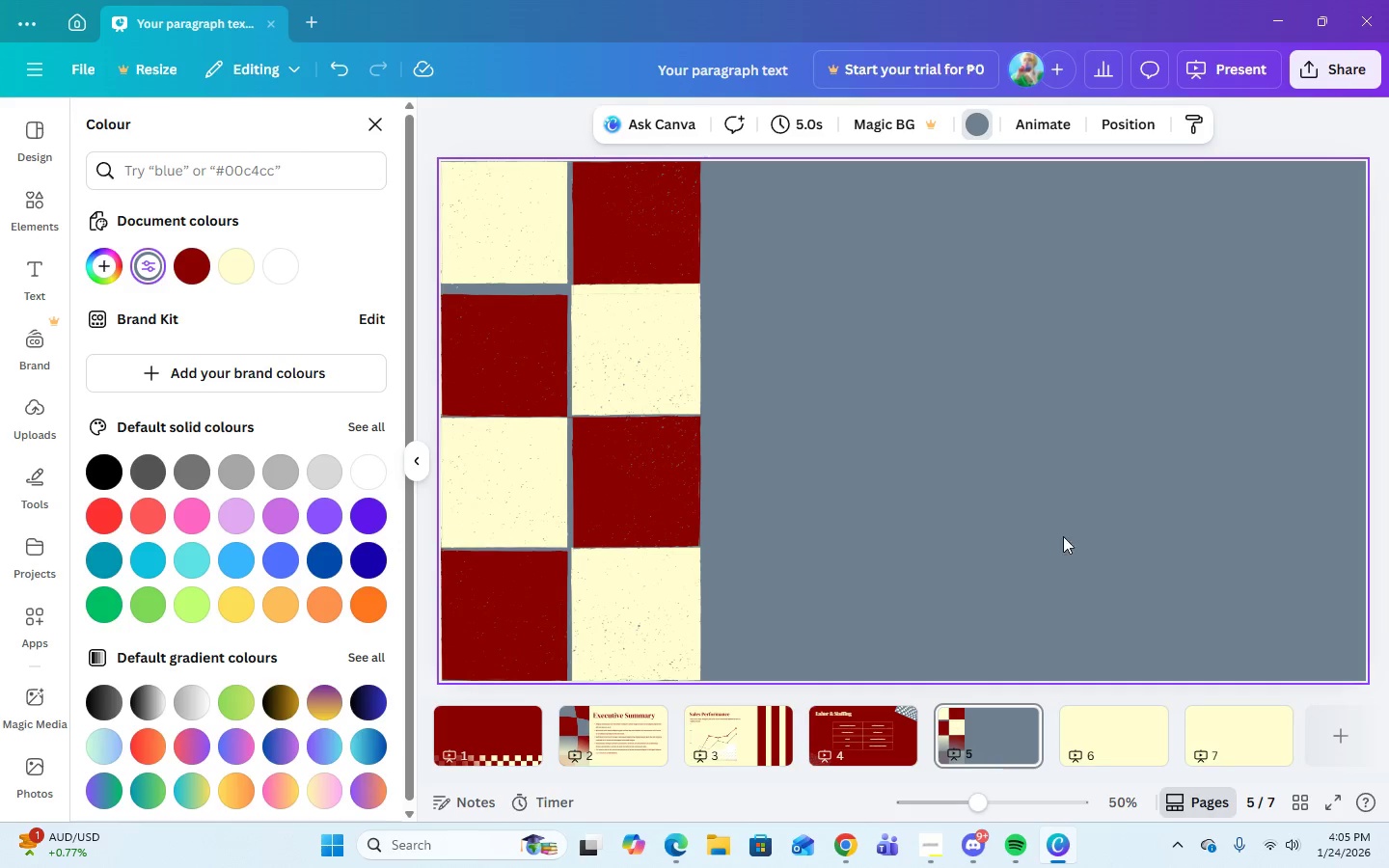 
left_click([23, 261])
 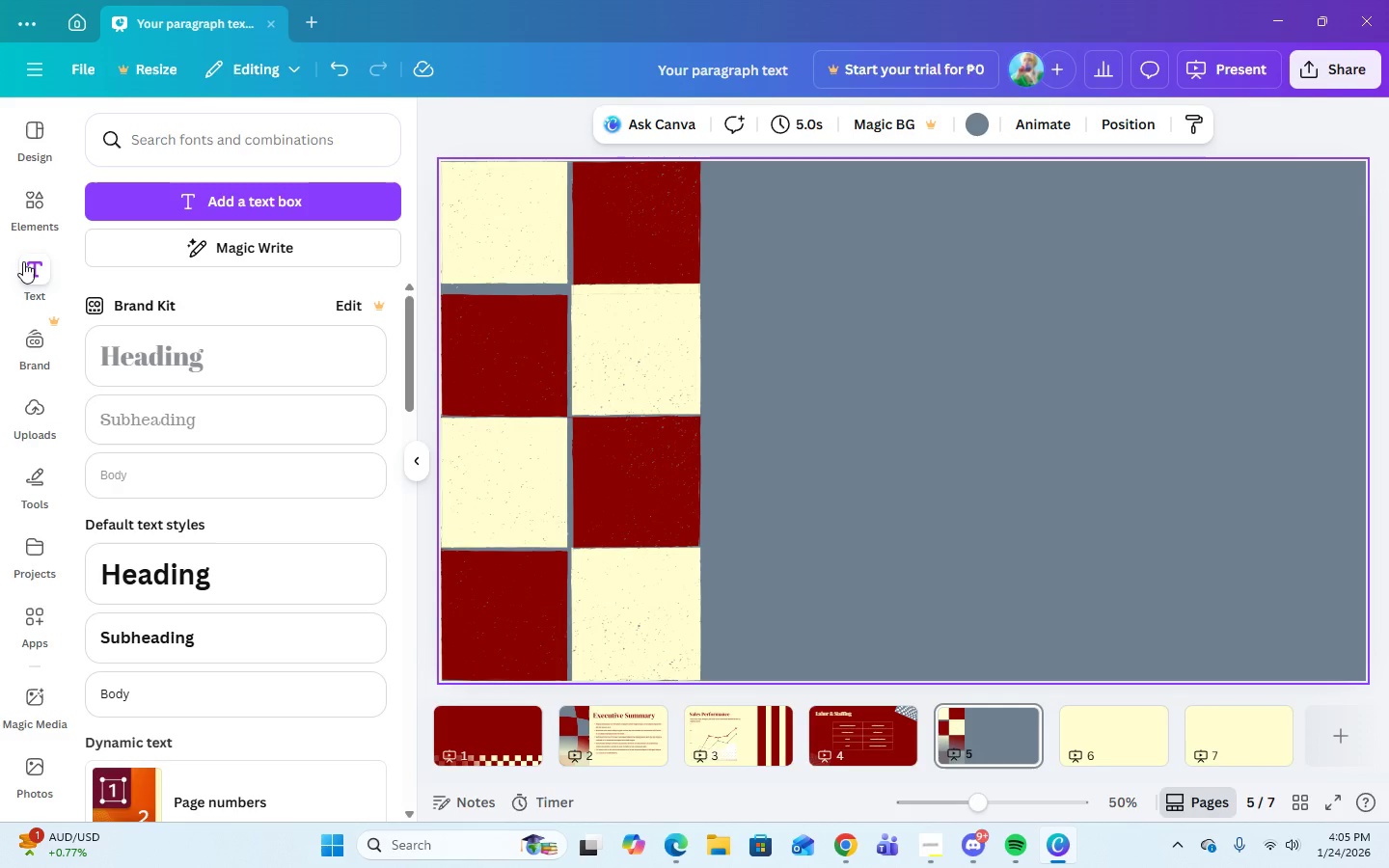 
left_click([23, 261])
 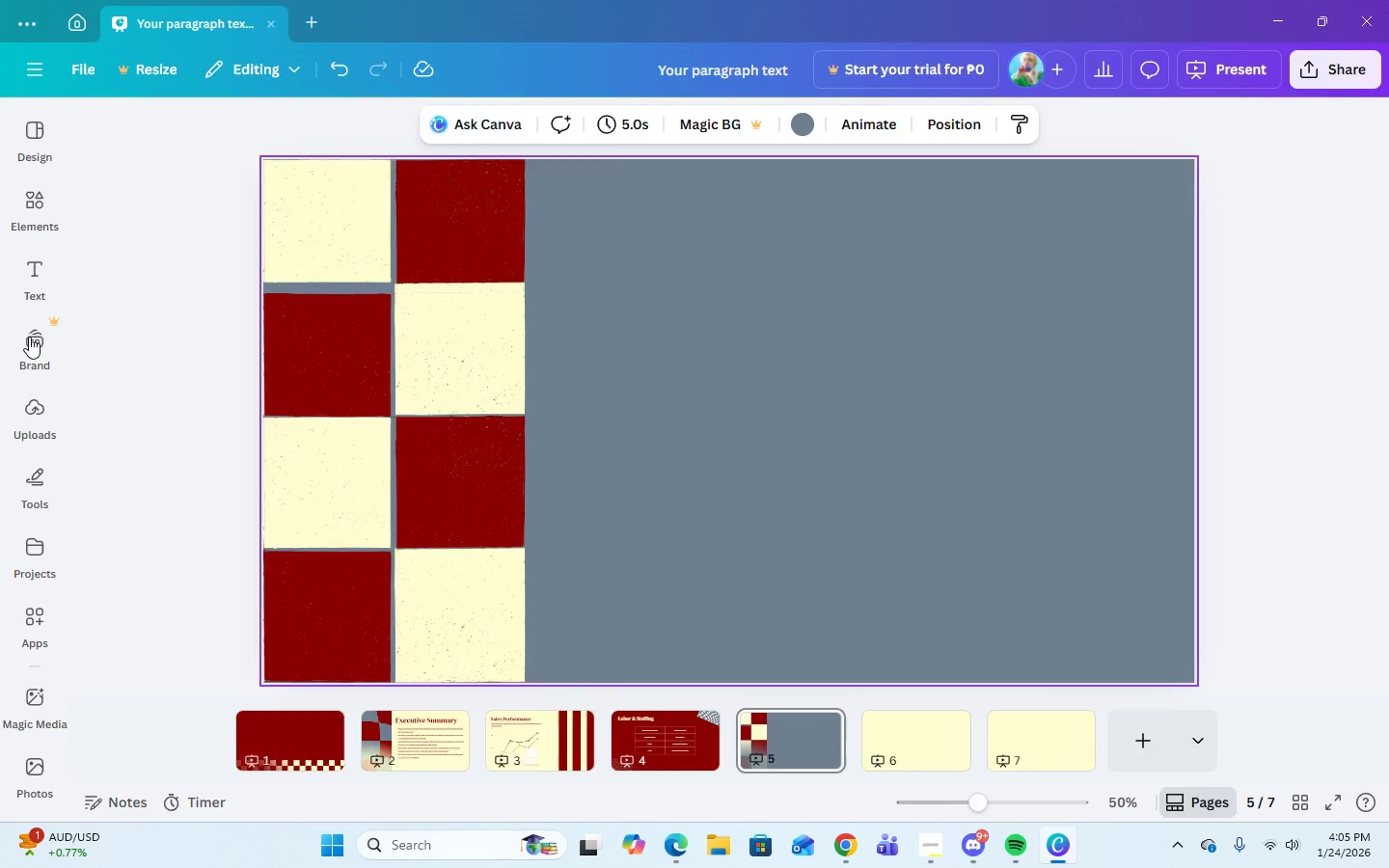 
left_click([41, 269])
 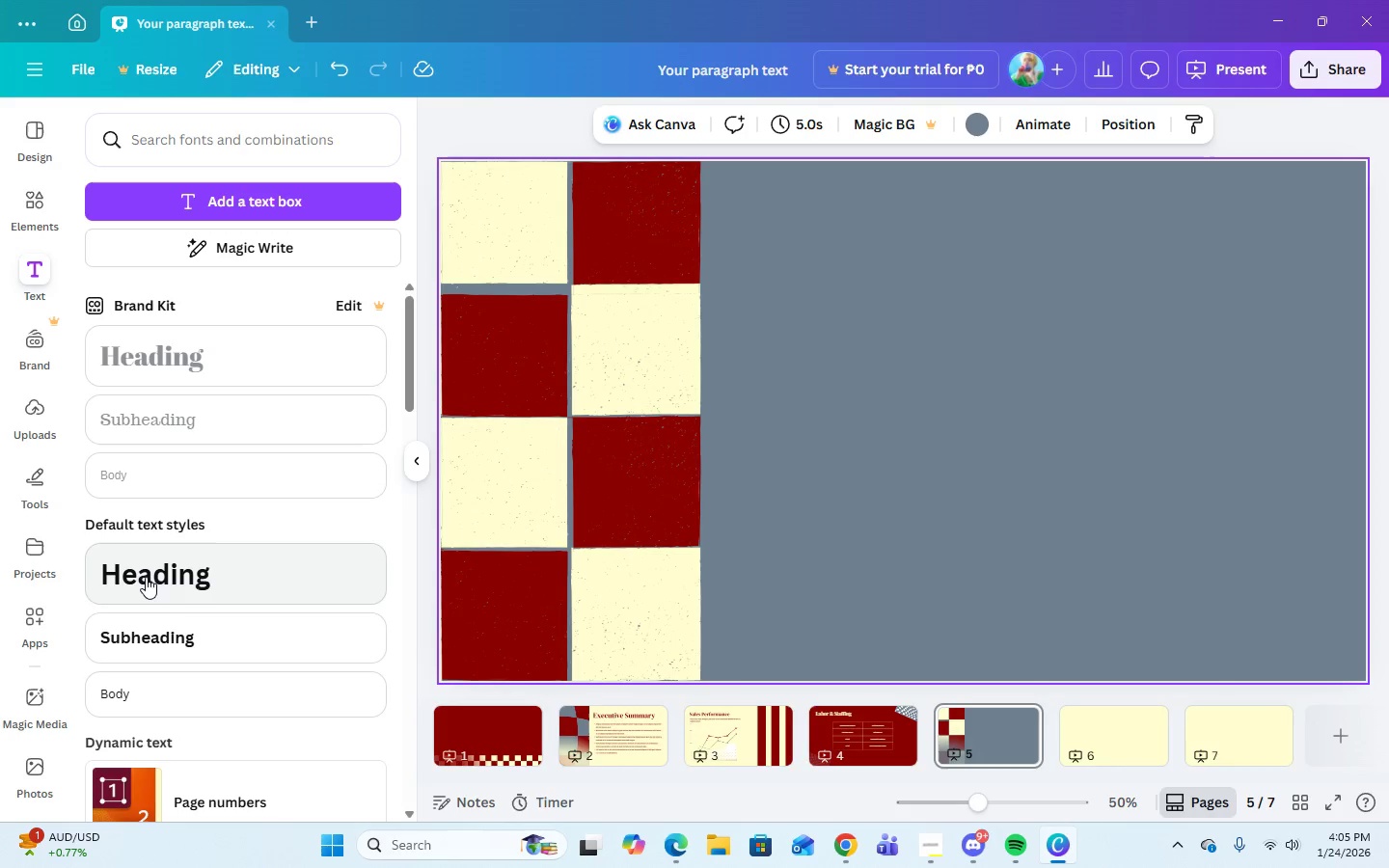 
left_click([146, 579])
 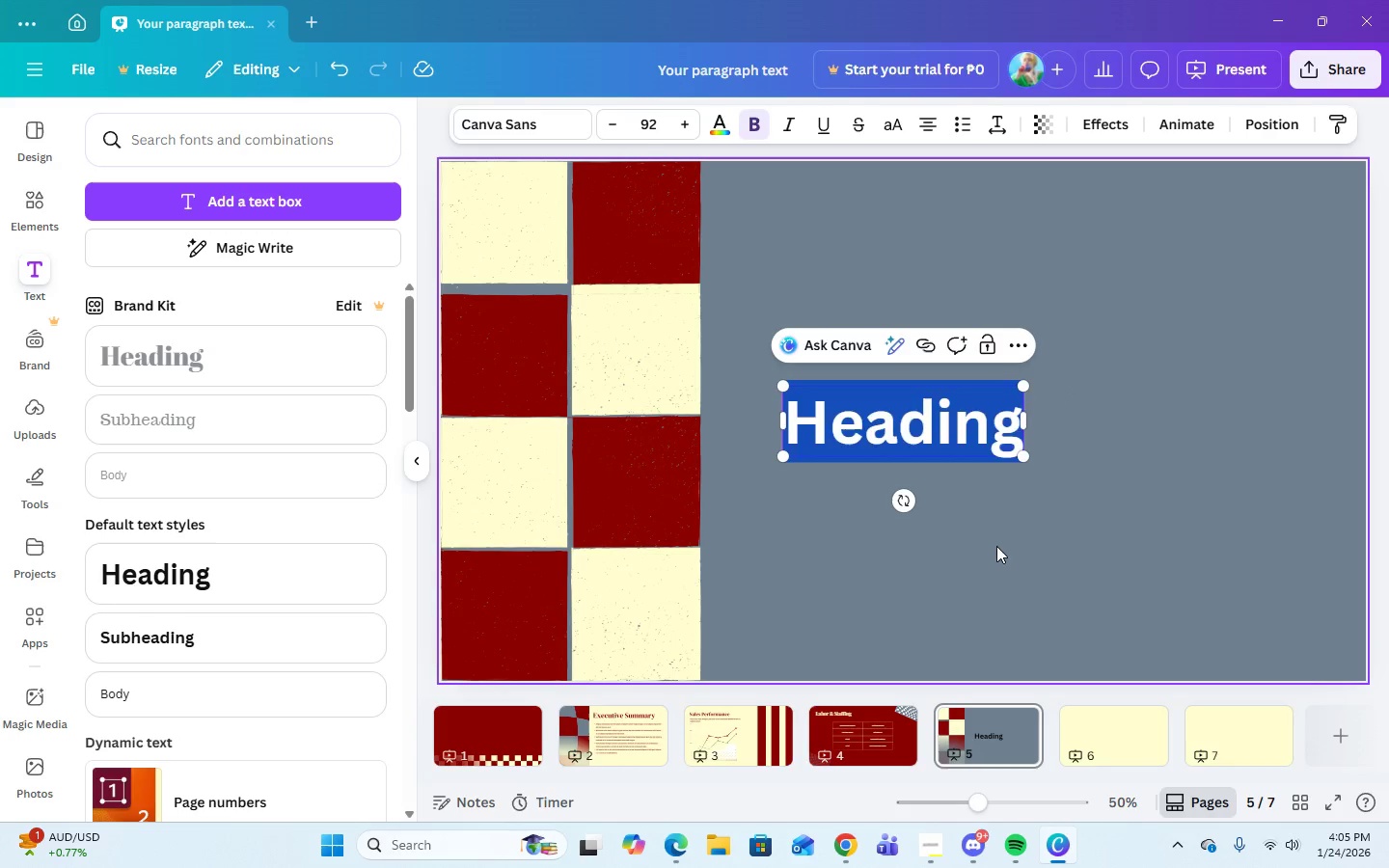 
left_click([994, 549])
 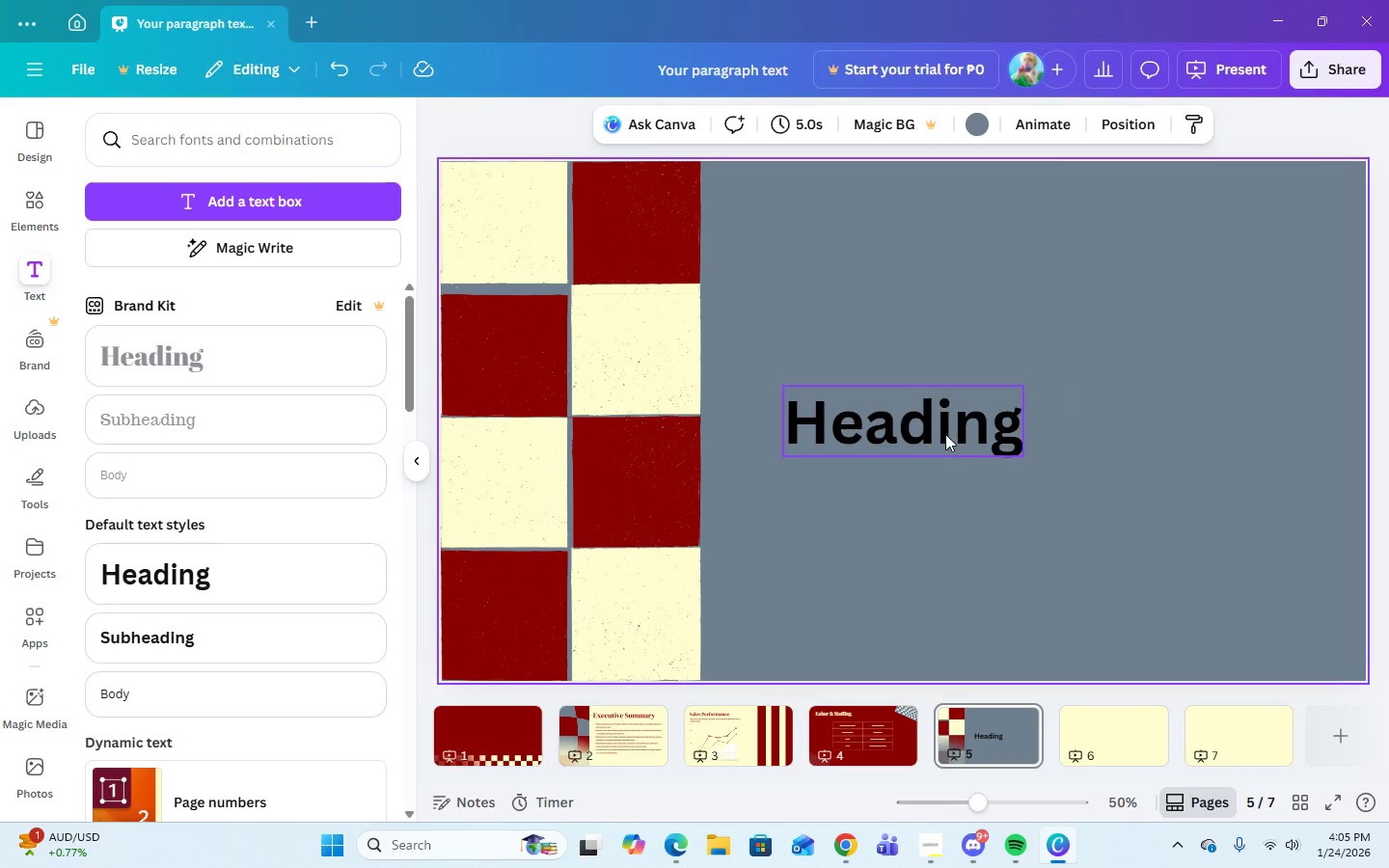 
left_click([945, 434])
 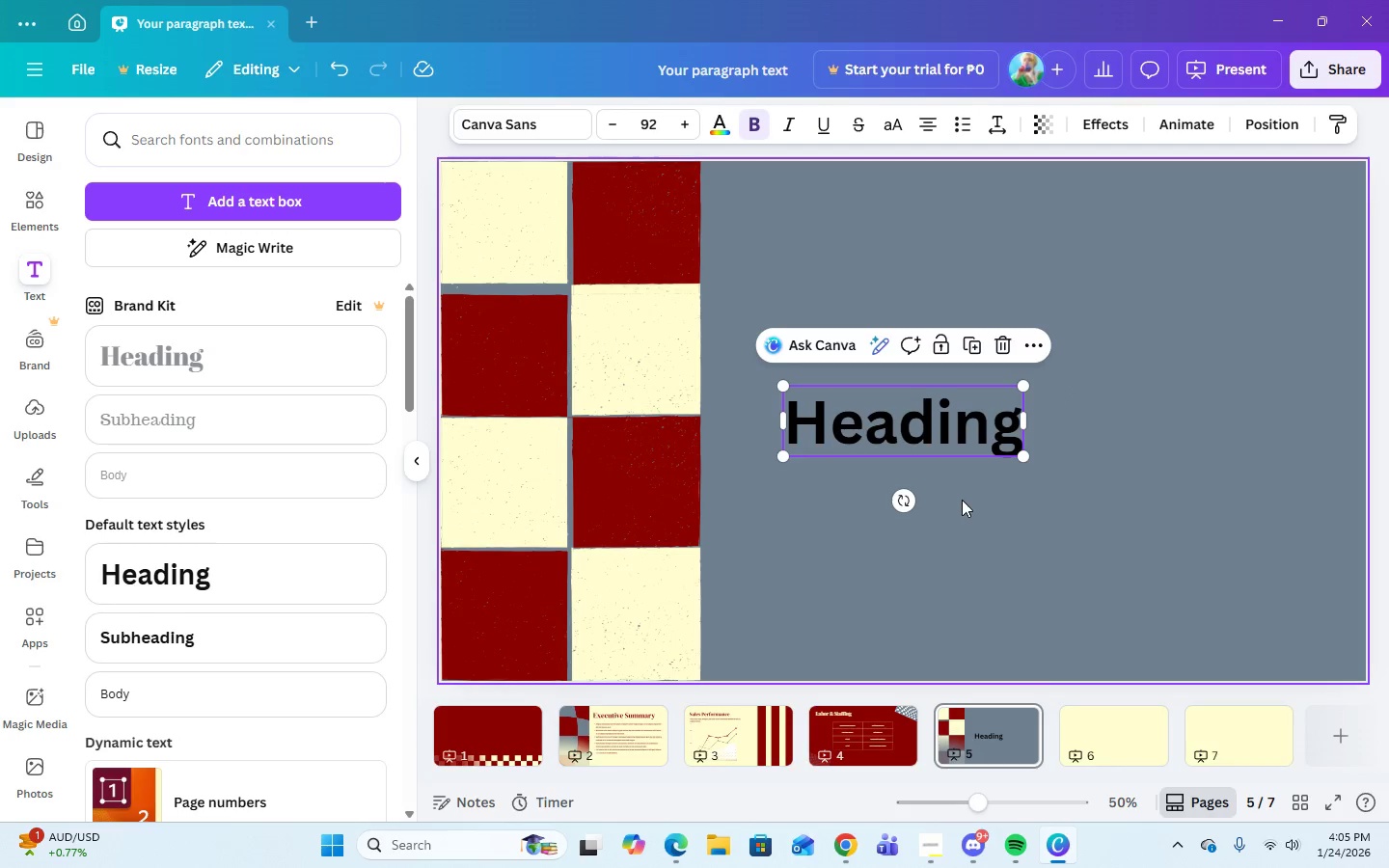 
double_click([915, 420])
 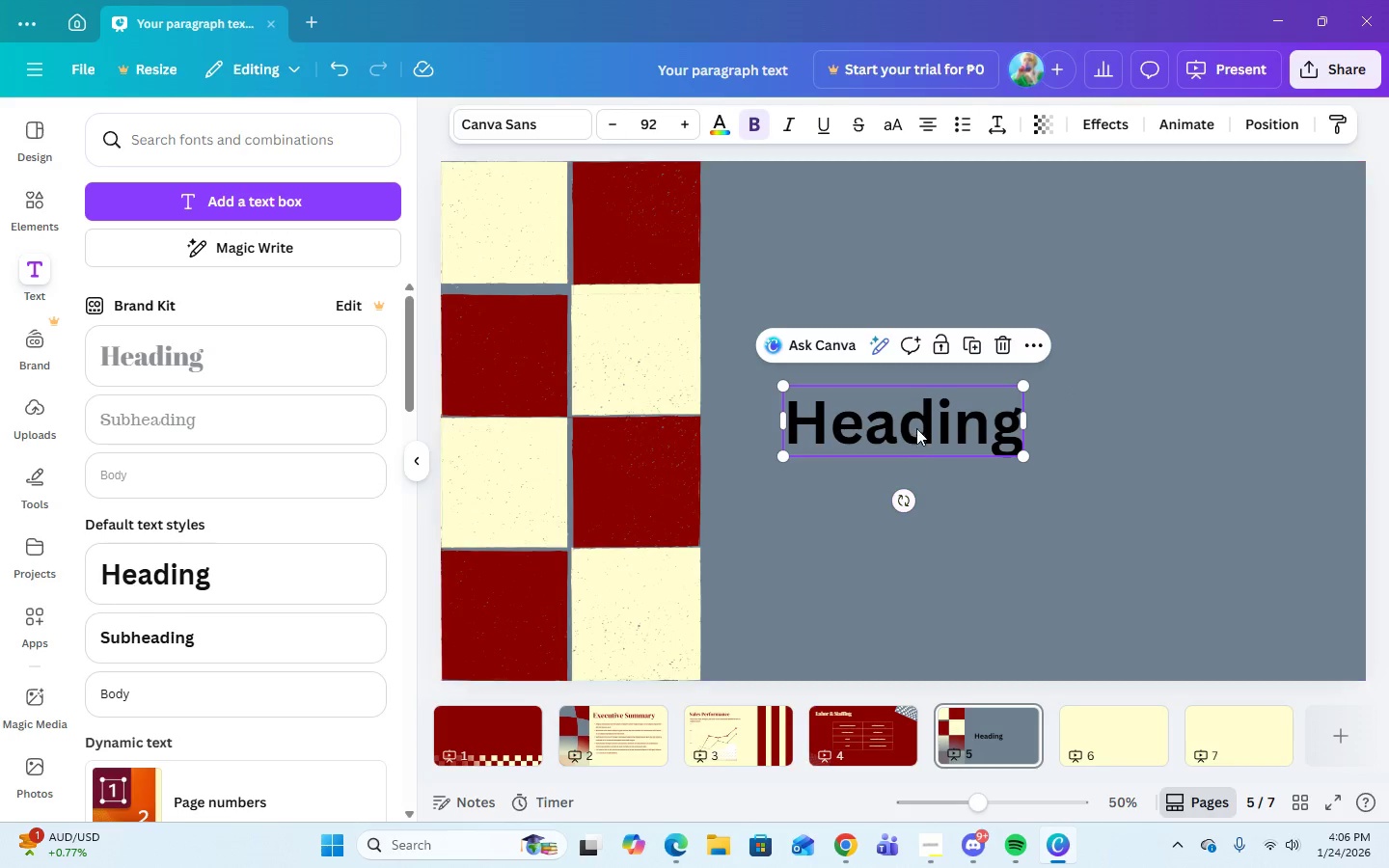 
left_click_drag(start_coordinate=[914, 414], to_coordinate=[862, 242])
 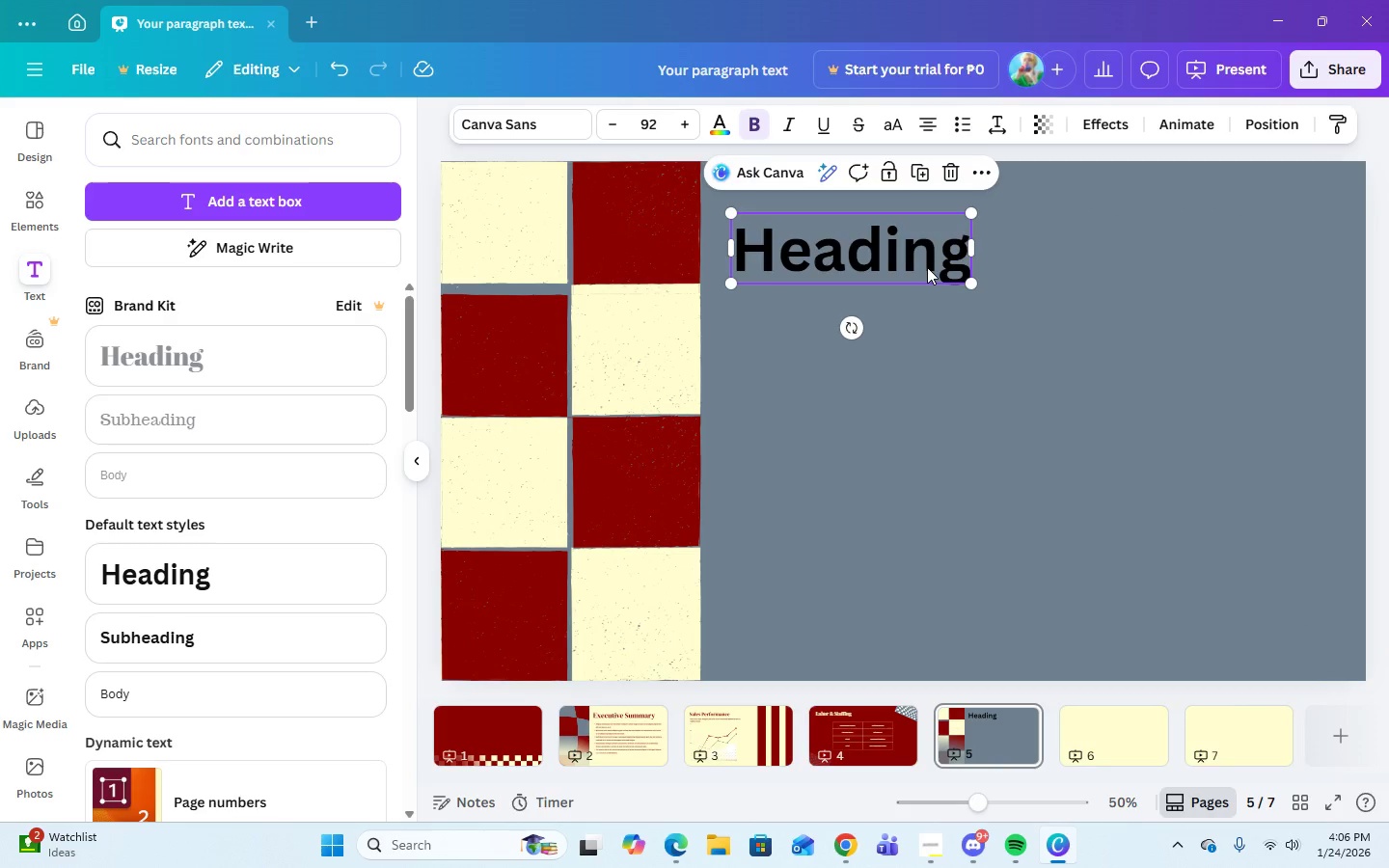 
left_click([927, 267])
 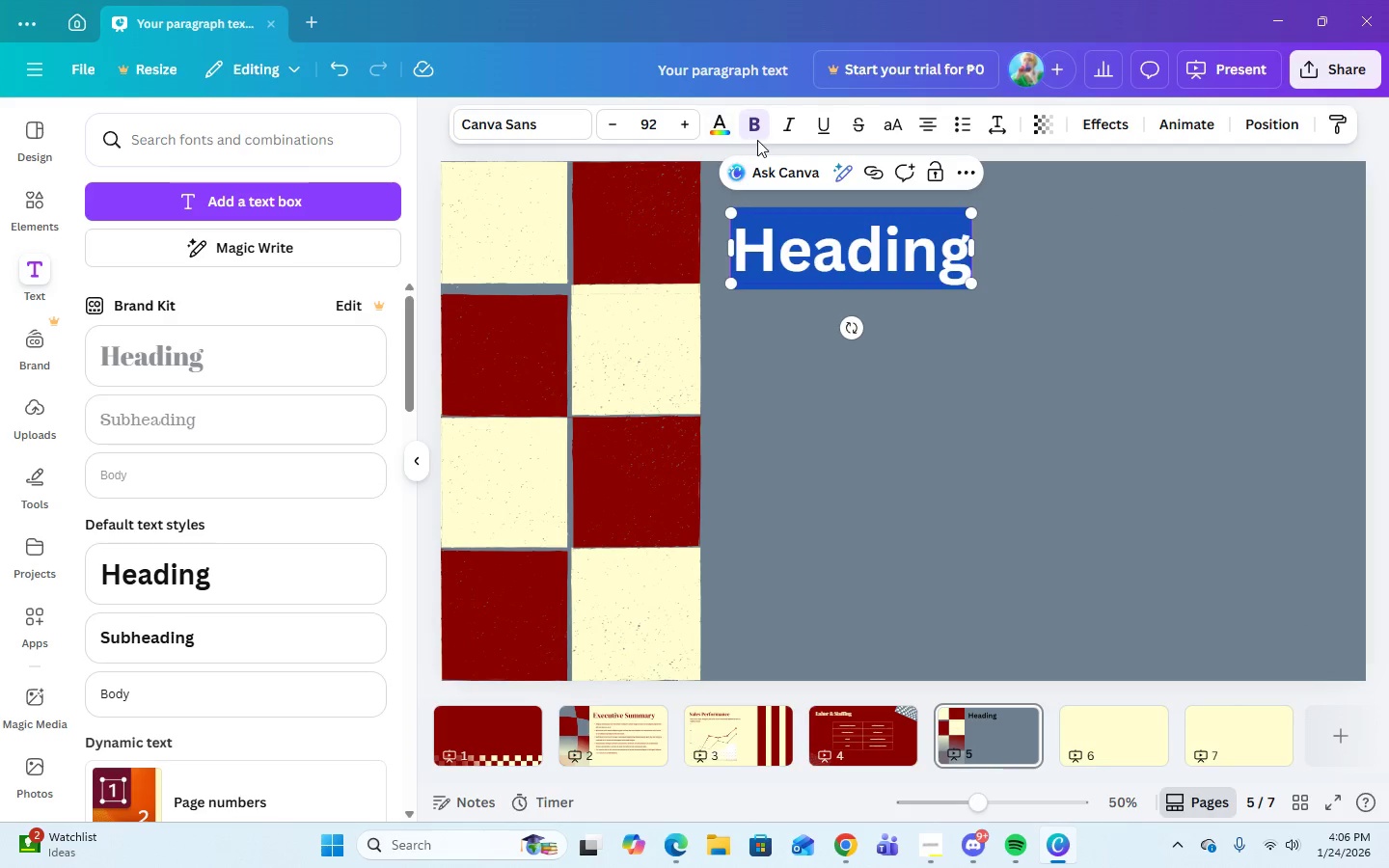 
left_click([716, 118])
 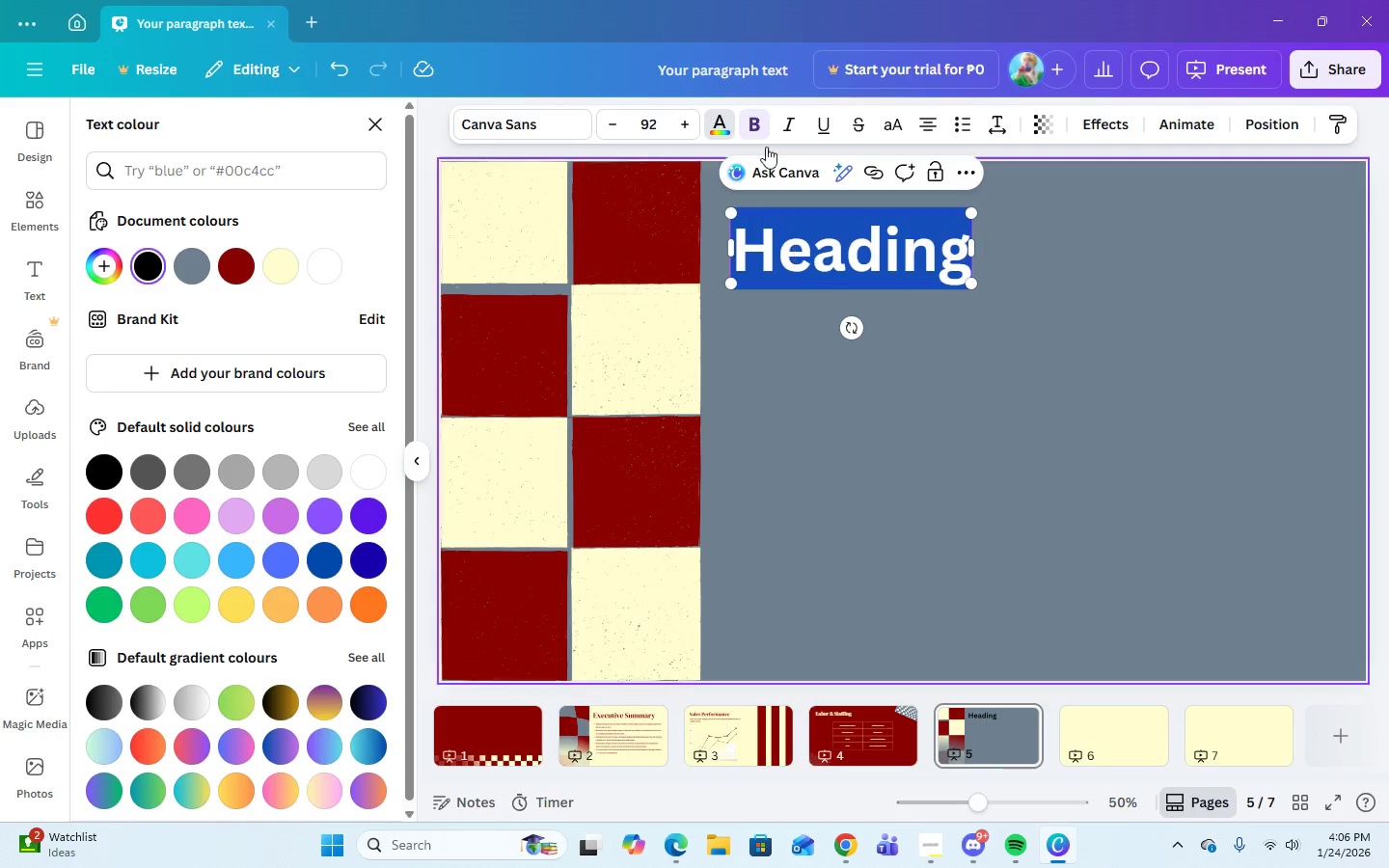 
left_click([233, 267])
 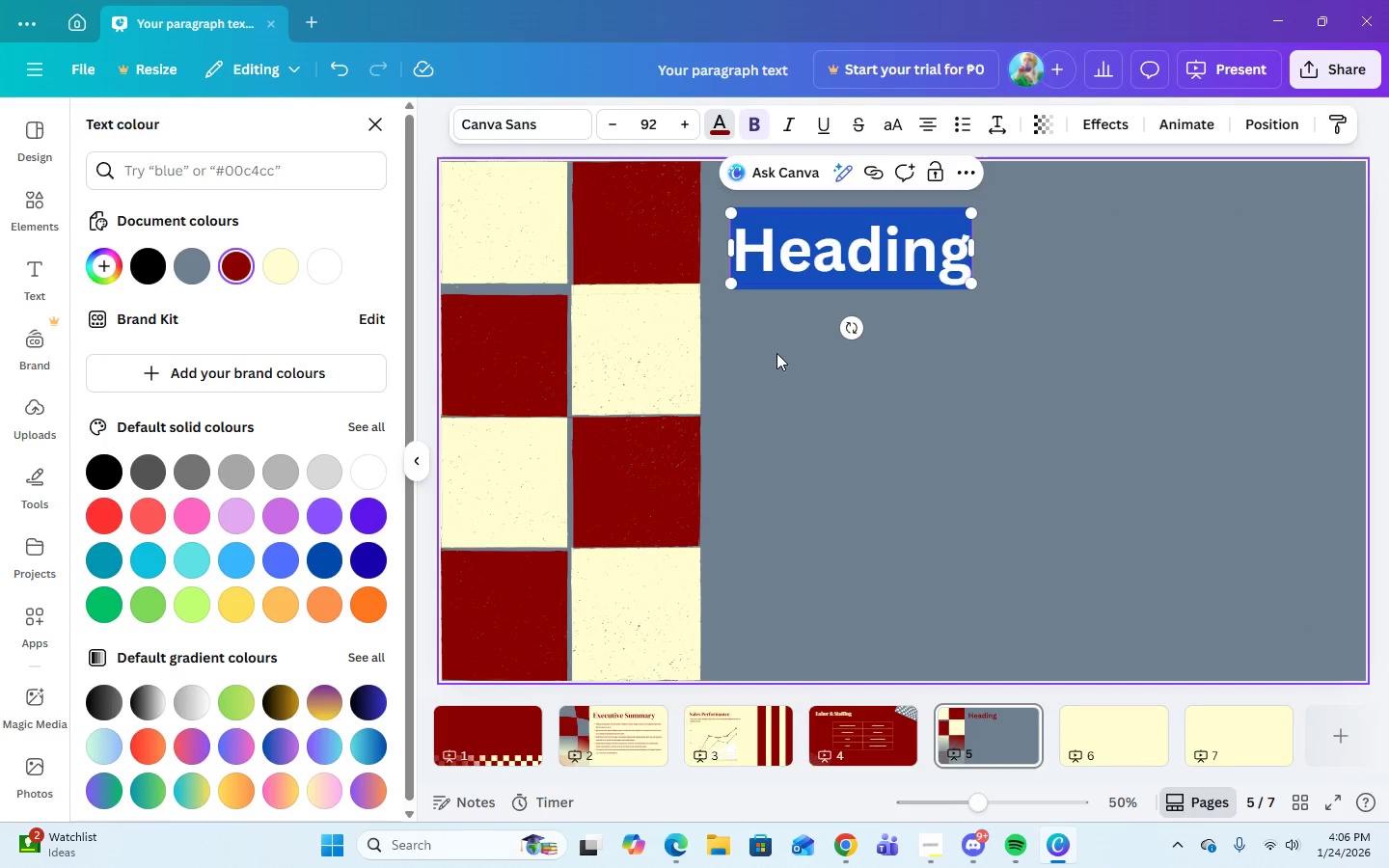 
left_click([966, 362])
 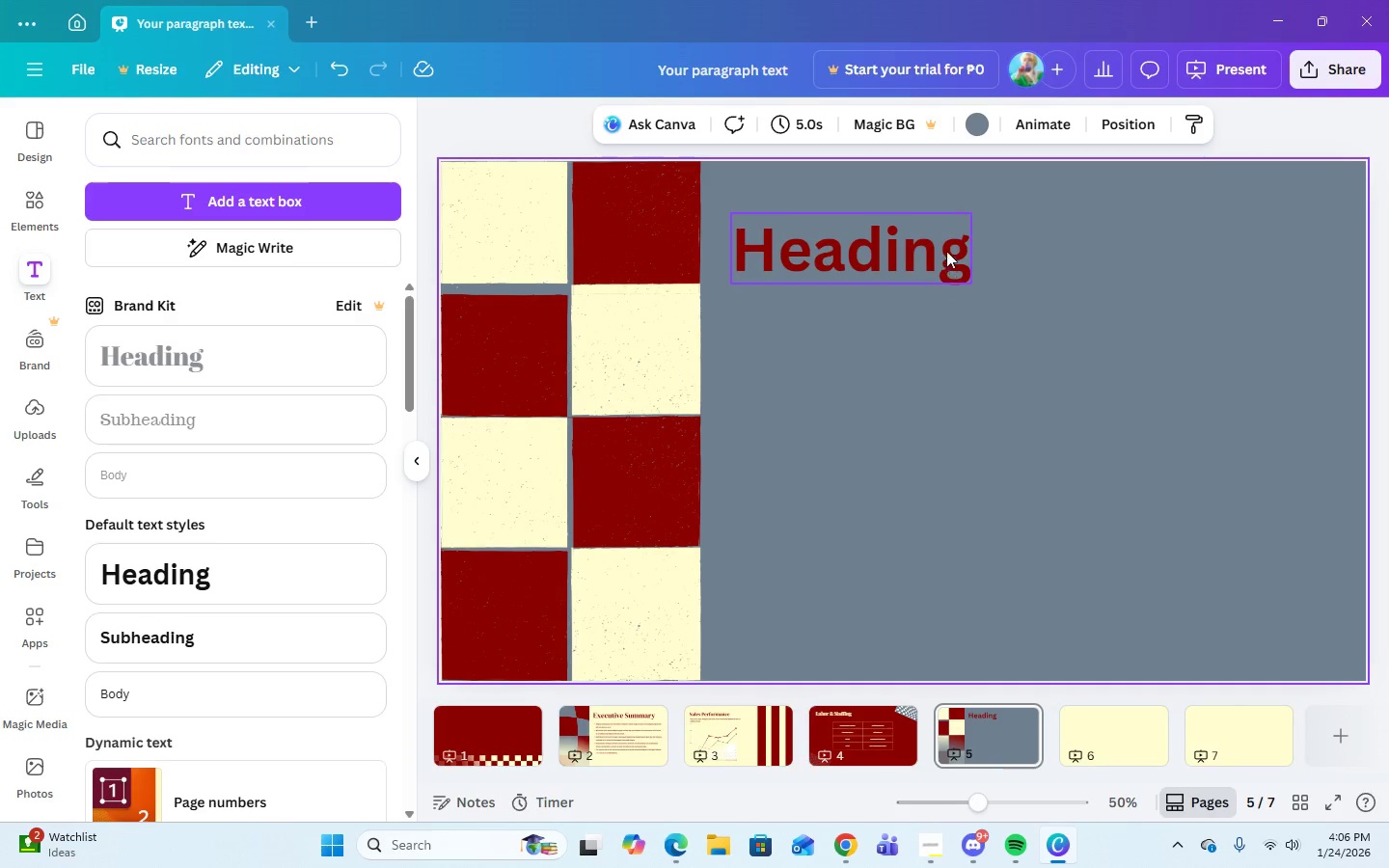 
left_click([947, 244])
 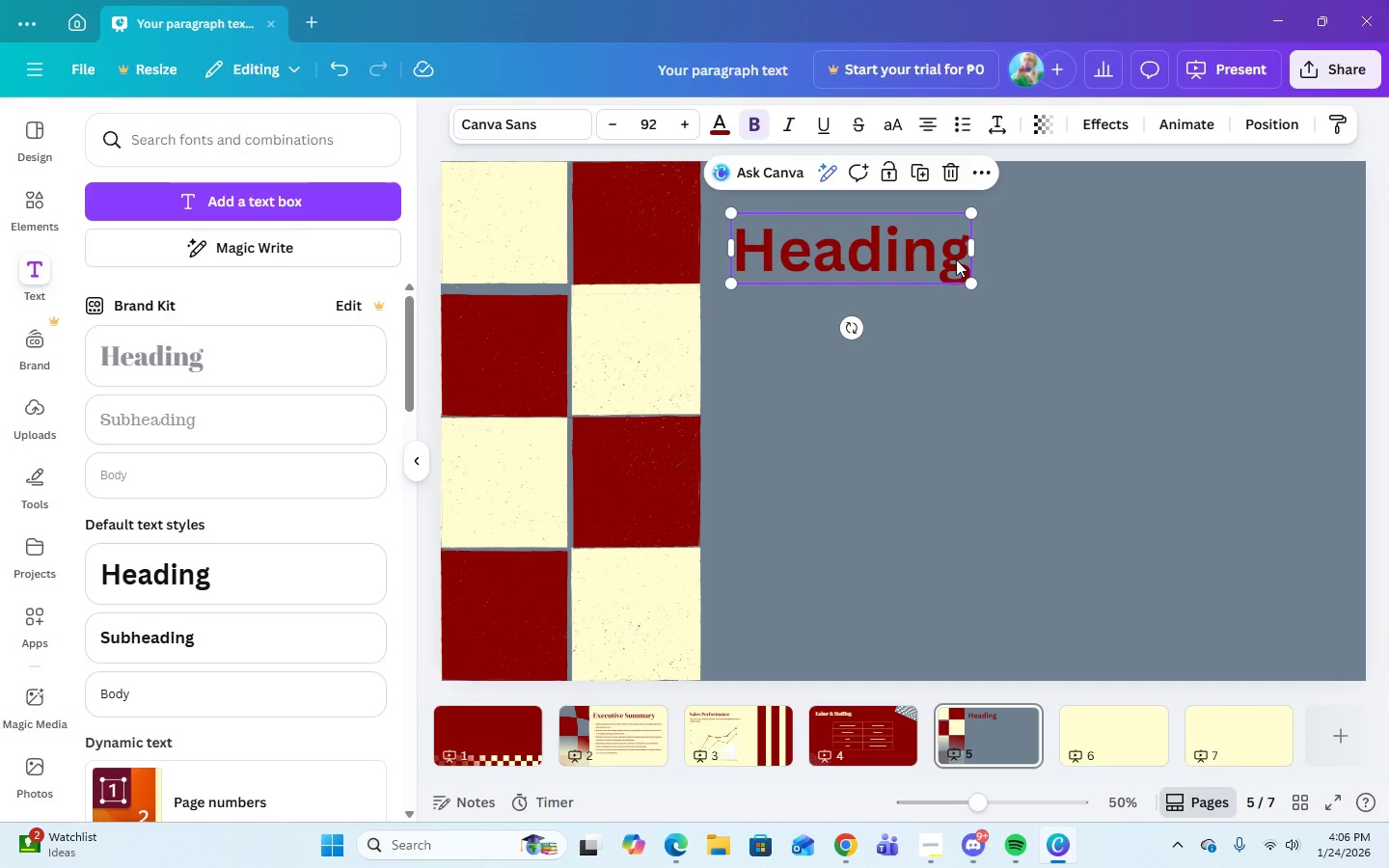 
left_click([956, 259])
 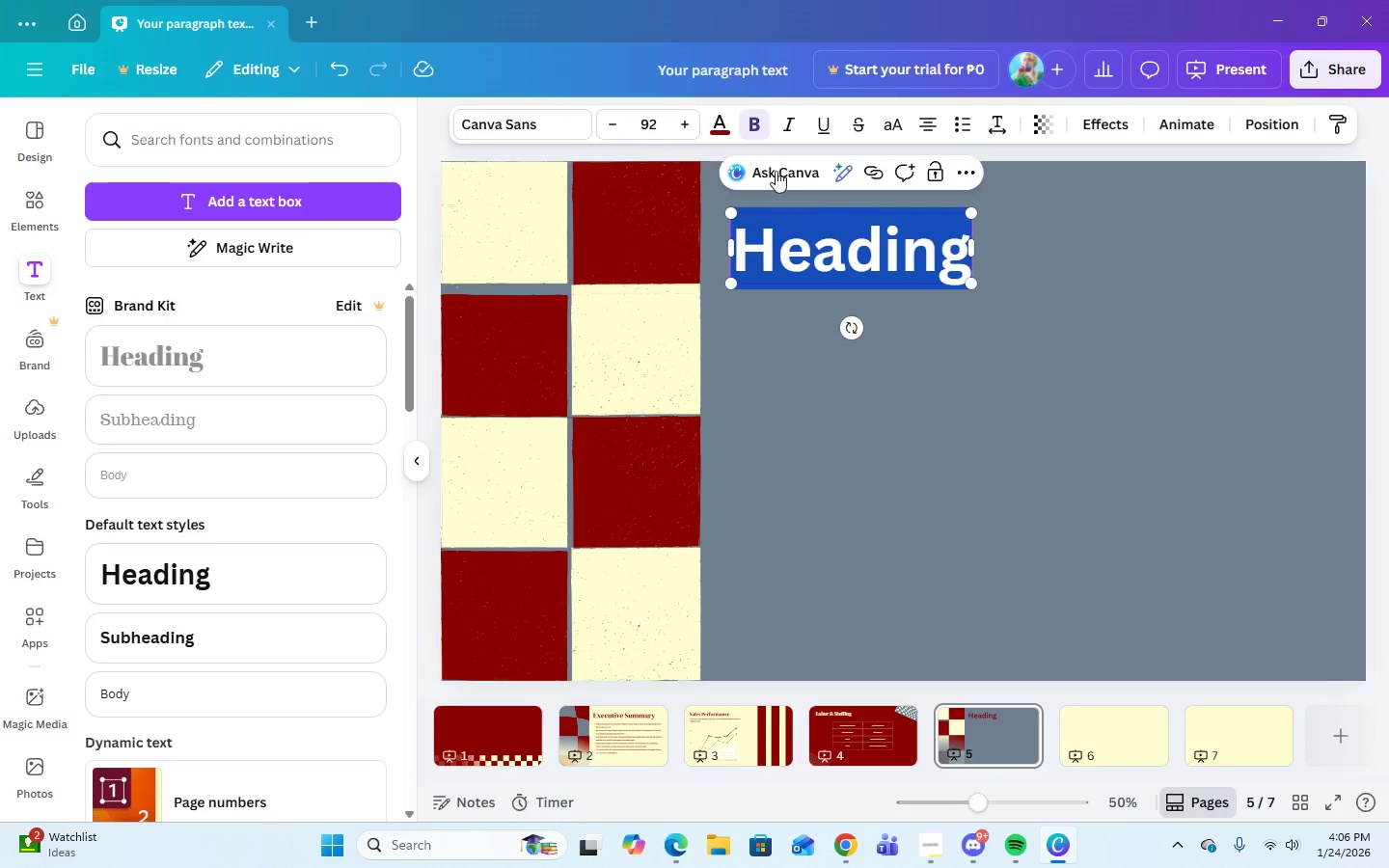 
left_click([527, 125])
 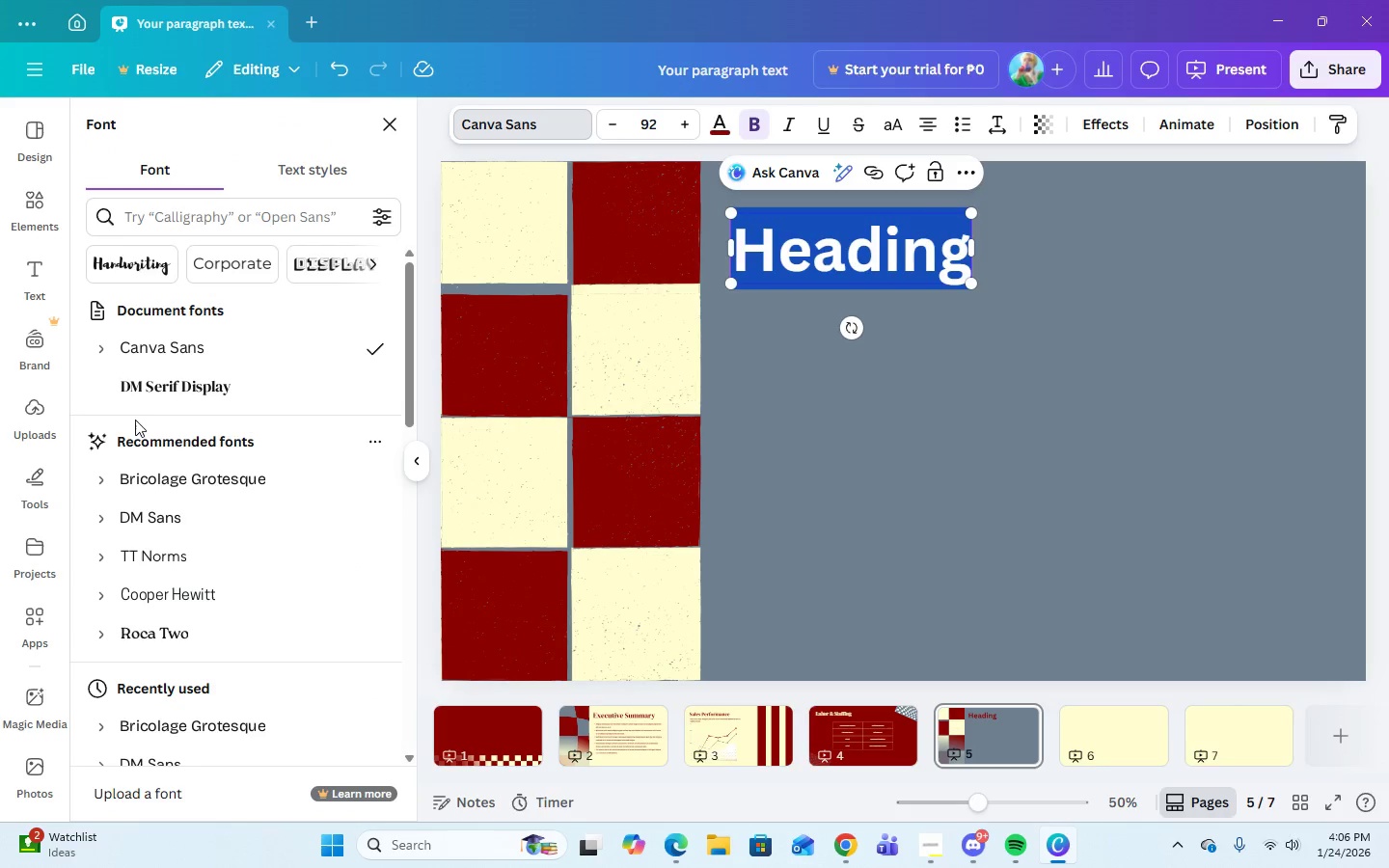 
left_click([142, 393])
 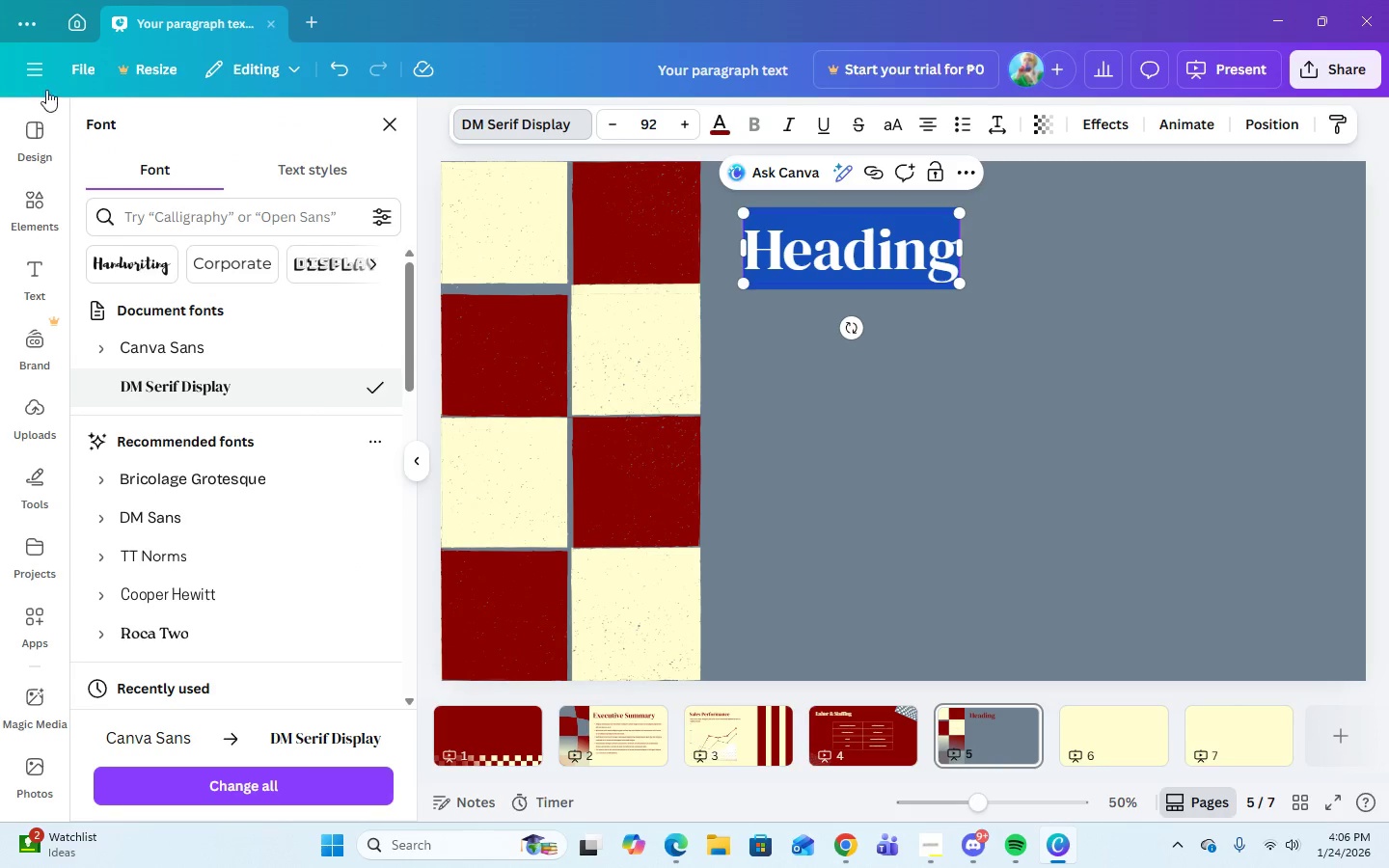 
left_click([640, 126])
 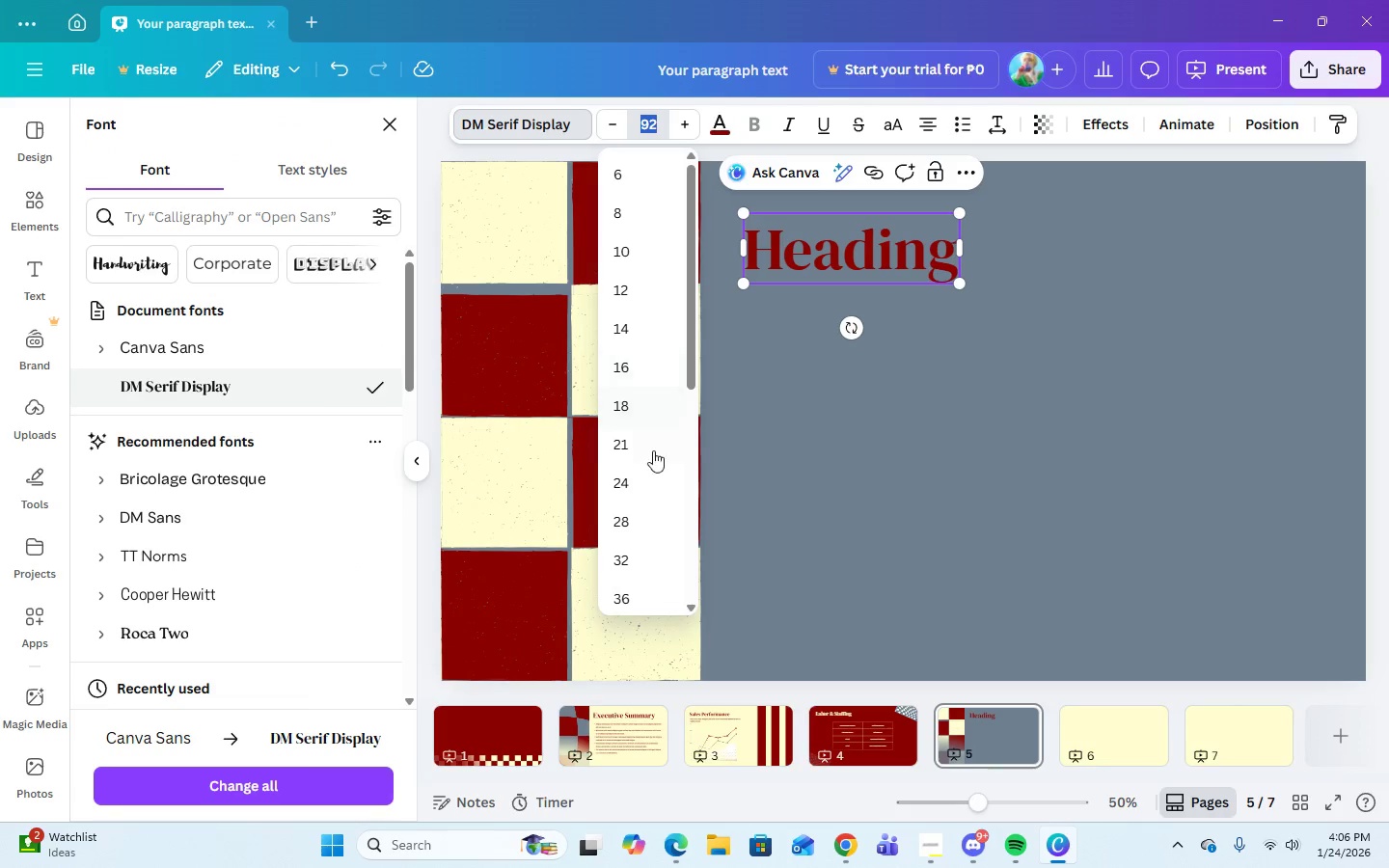 
scroll: coordinate [640, 570], scroll_direction: down, amount: 3.0
 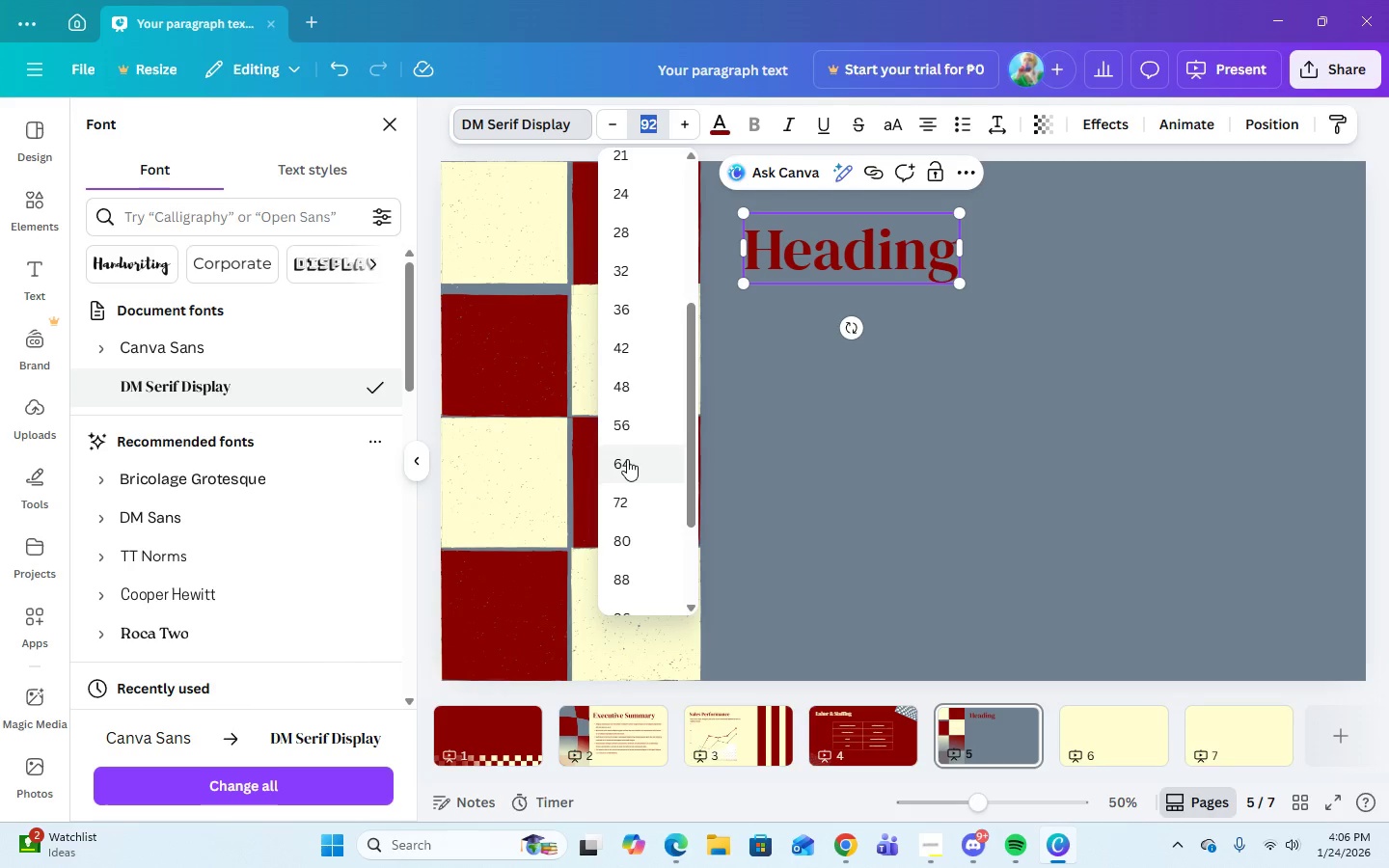 
left_click([627, 468])
 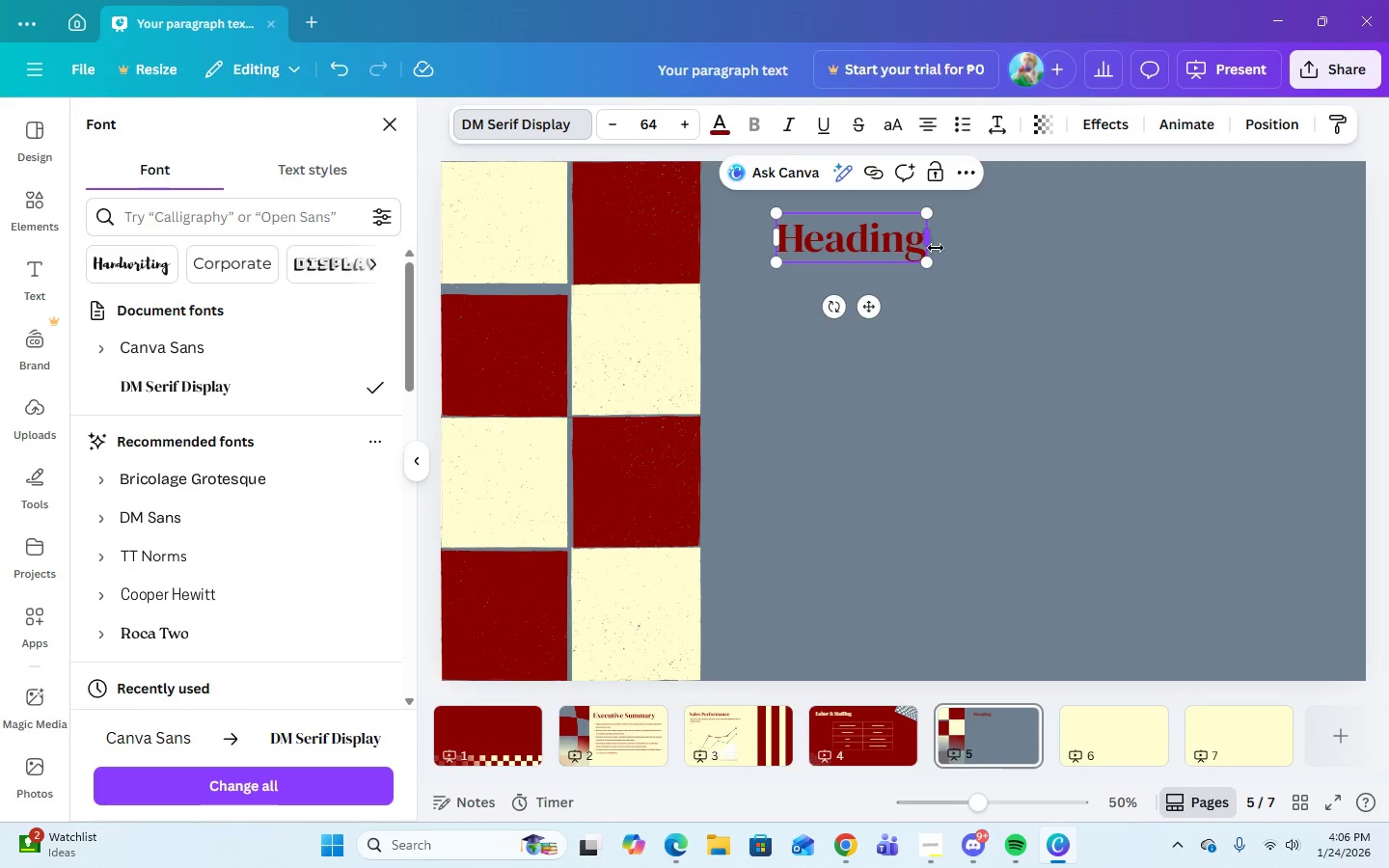 
left_click([919, 254])
 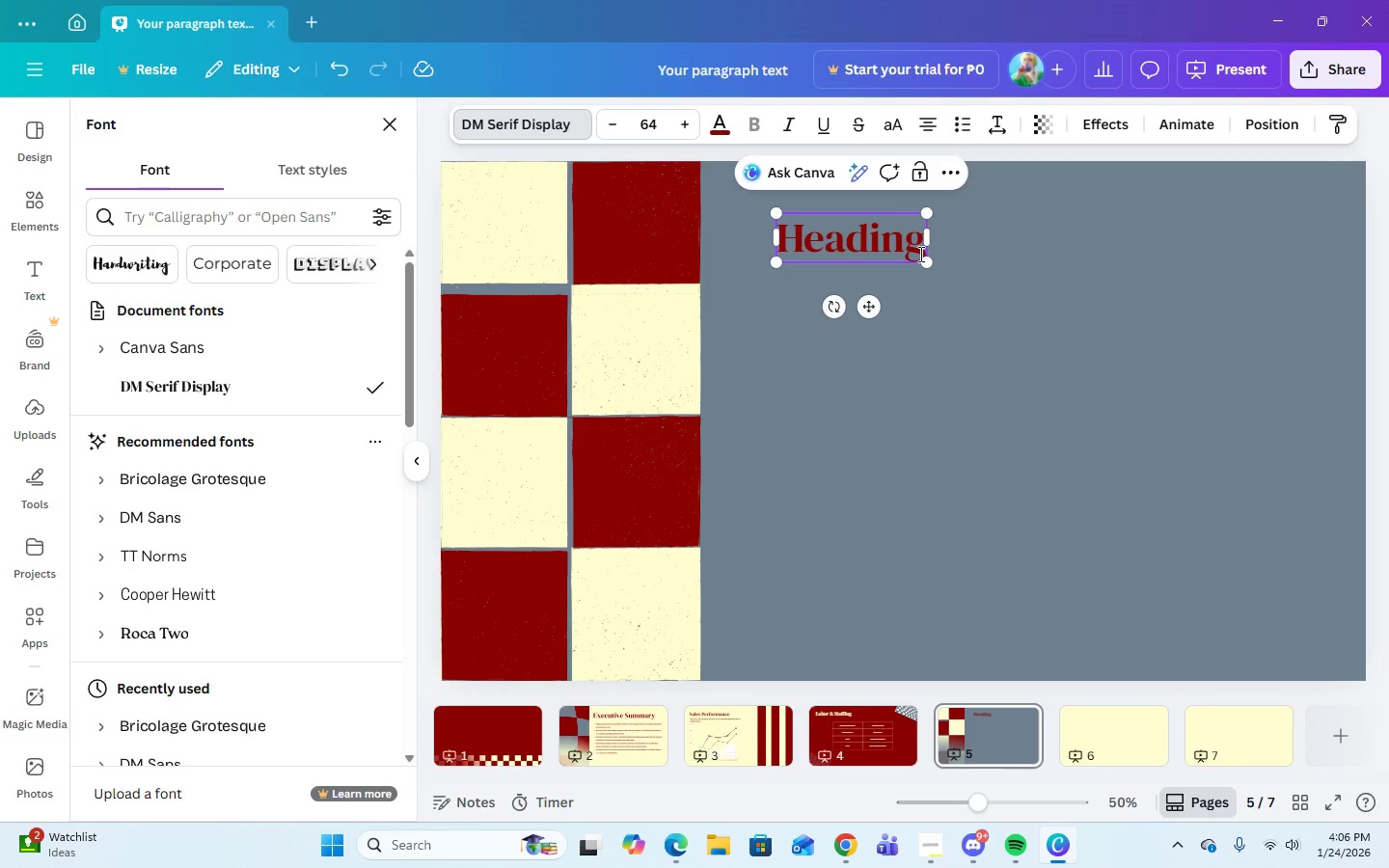 
key(Backspace)
key(Backspace)
key(Backspace)
key(Backspace)
key(Backspace)
key(Backspace)
key(Backspace)
type(Waste & Inentory)
 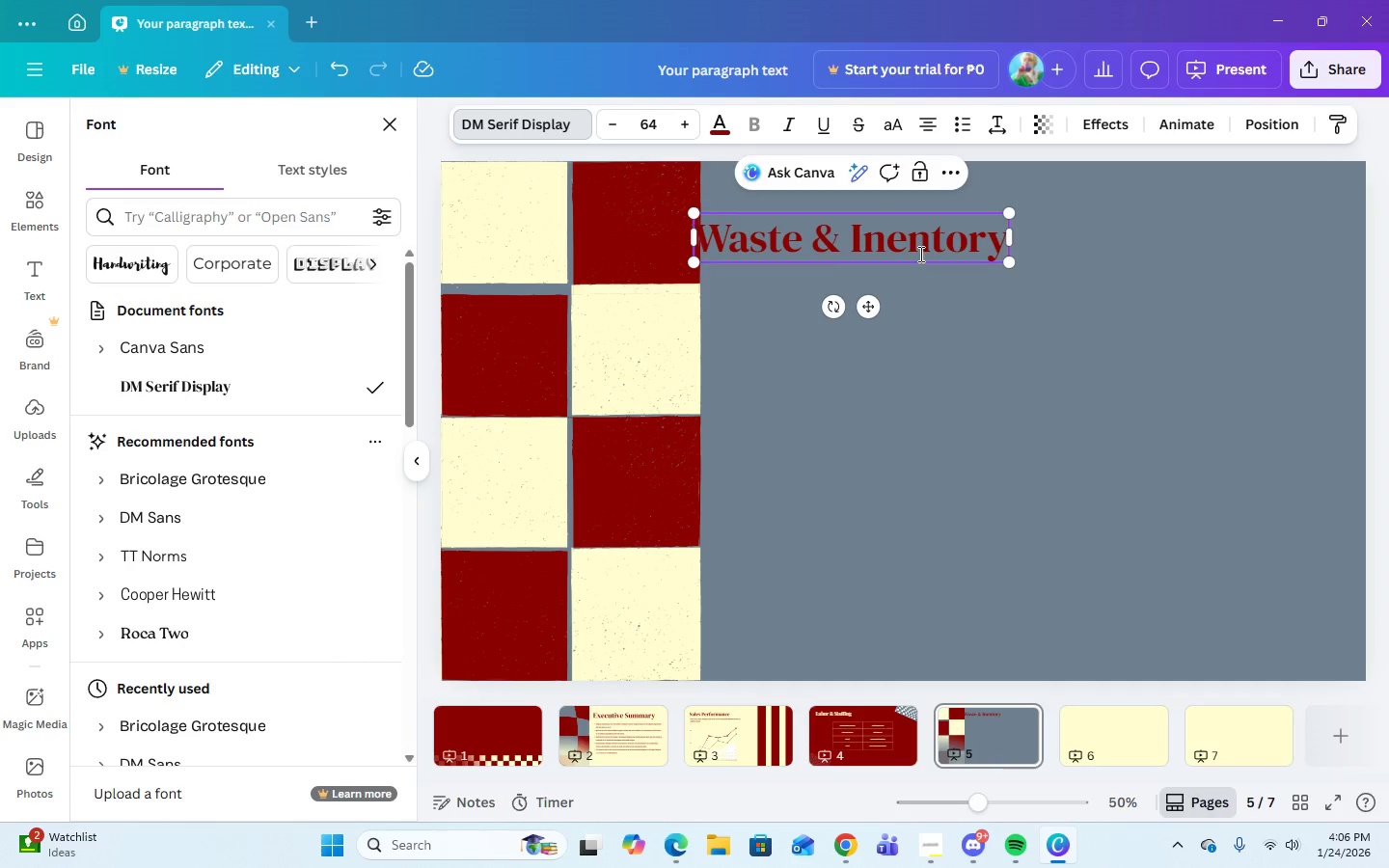 
left_click([883, 237])
 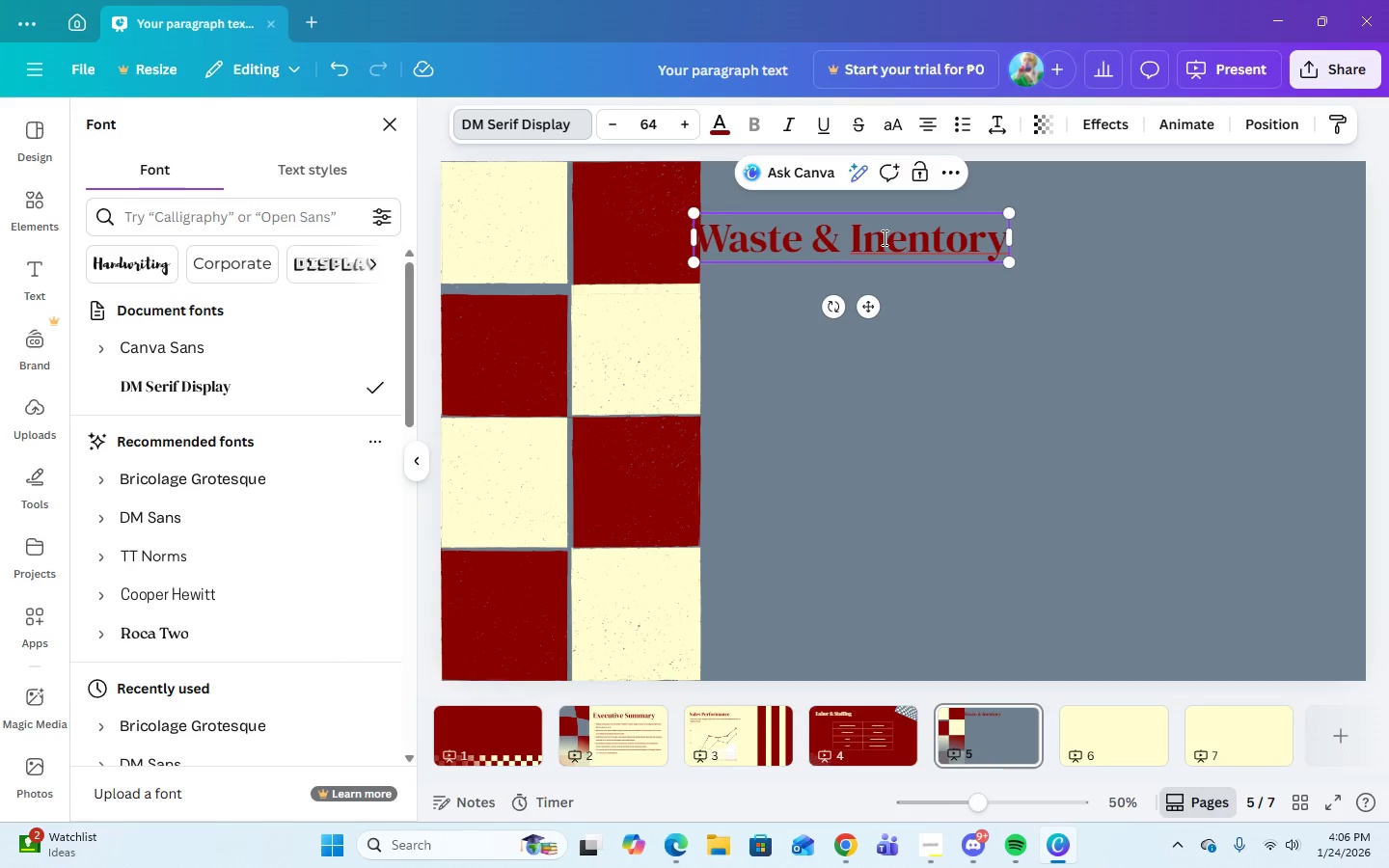 
key(V)
 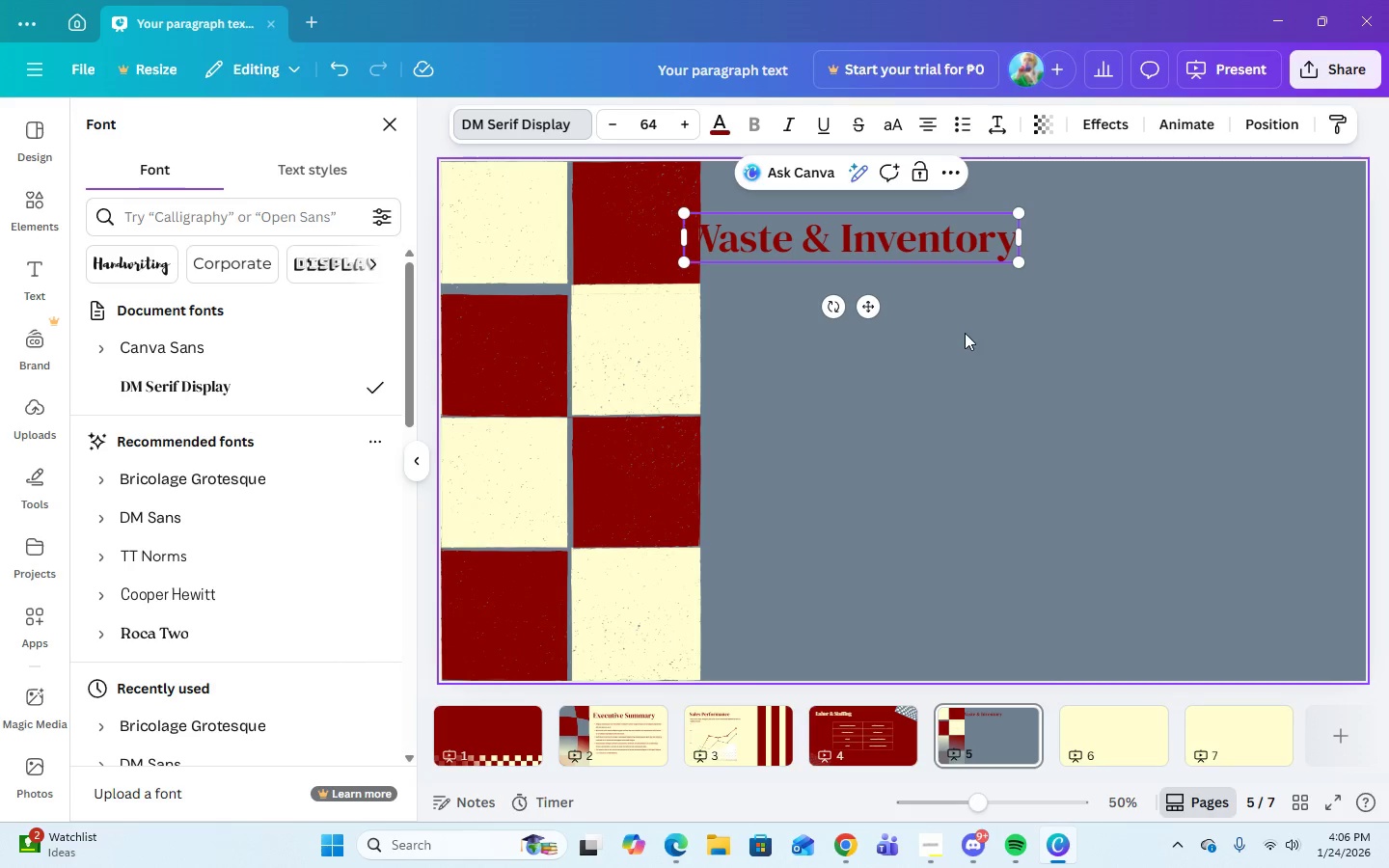 
left_click([1052, 351])
 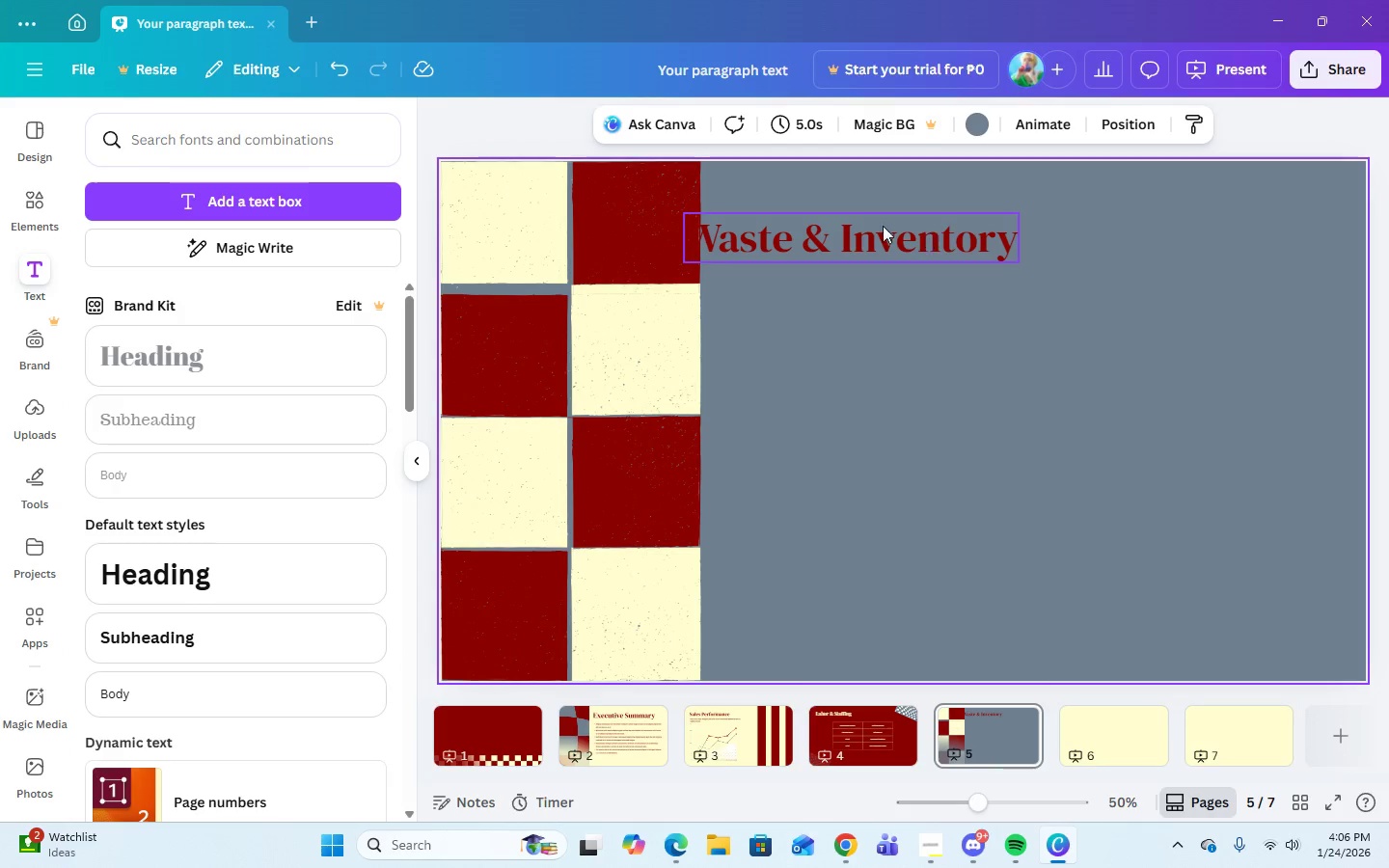 
left_click([883, 235])
 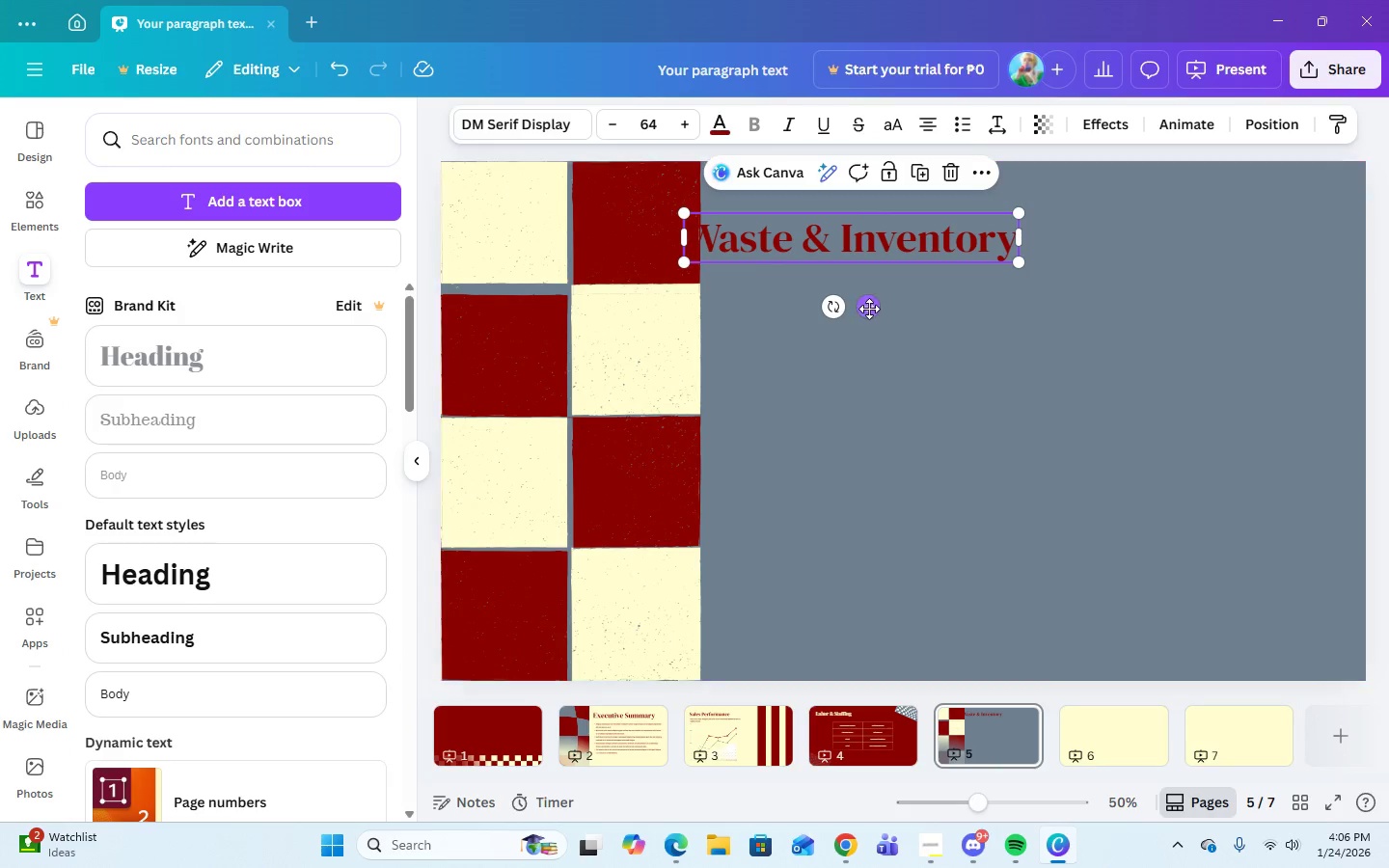 
left_click_drag(start_coordinate=[869, 309], to_coordinate=[878, 311])
 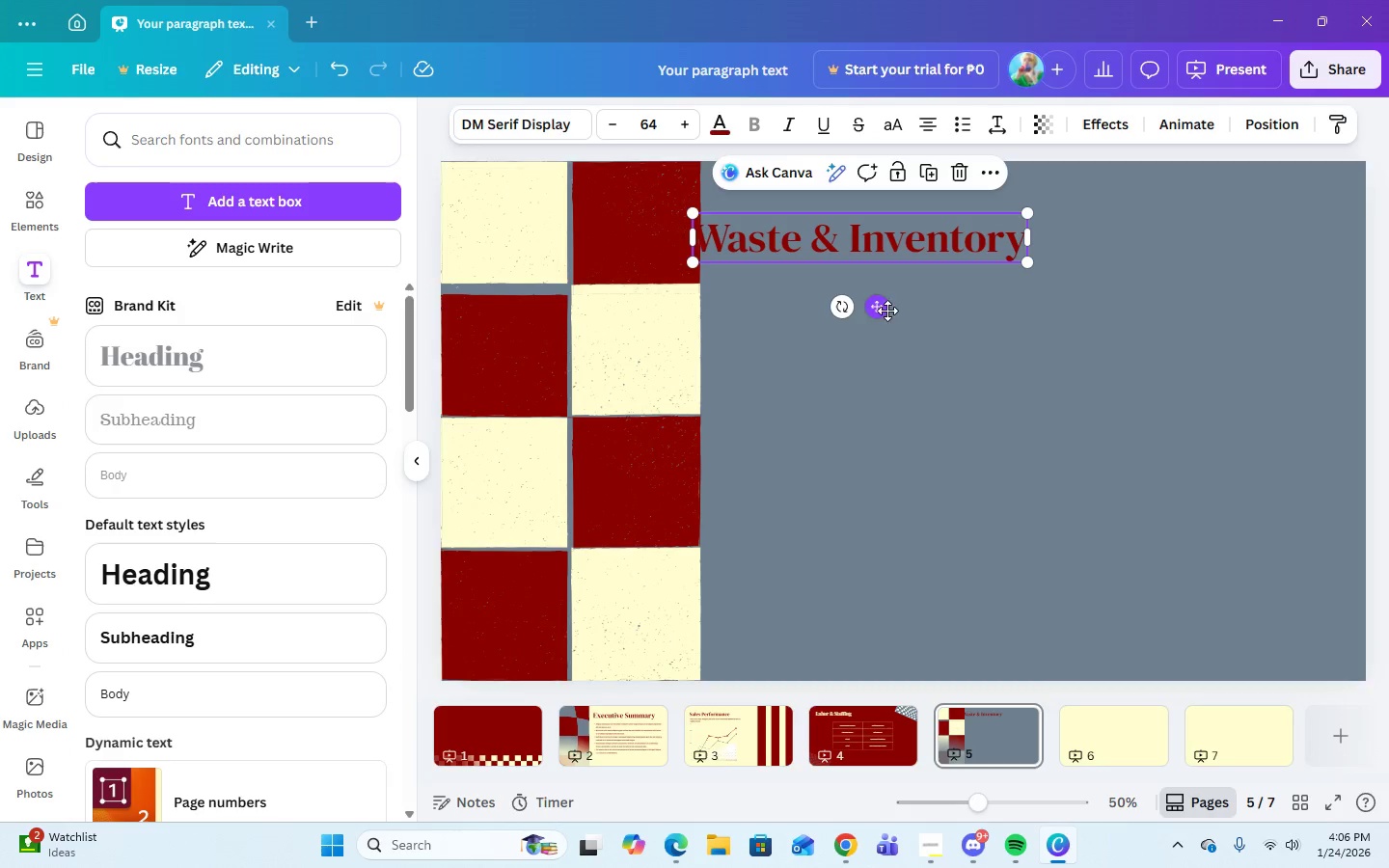 
left_click_drag(start_coordinate=[888, 311], to_coordinate=[903, 312])
 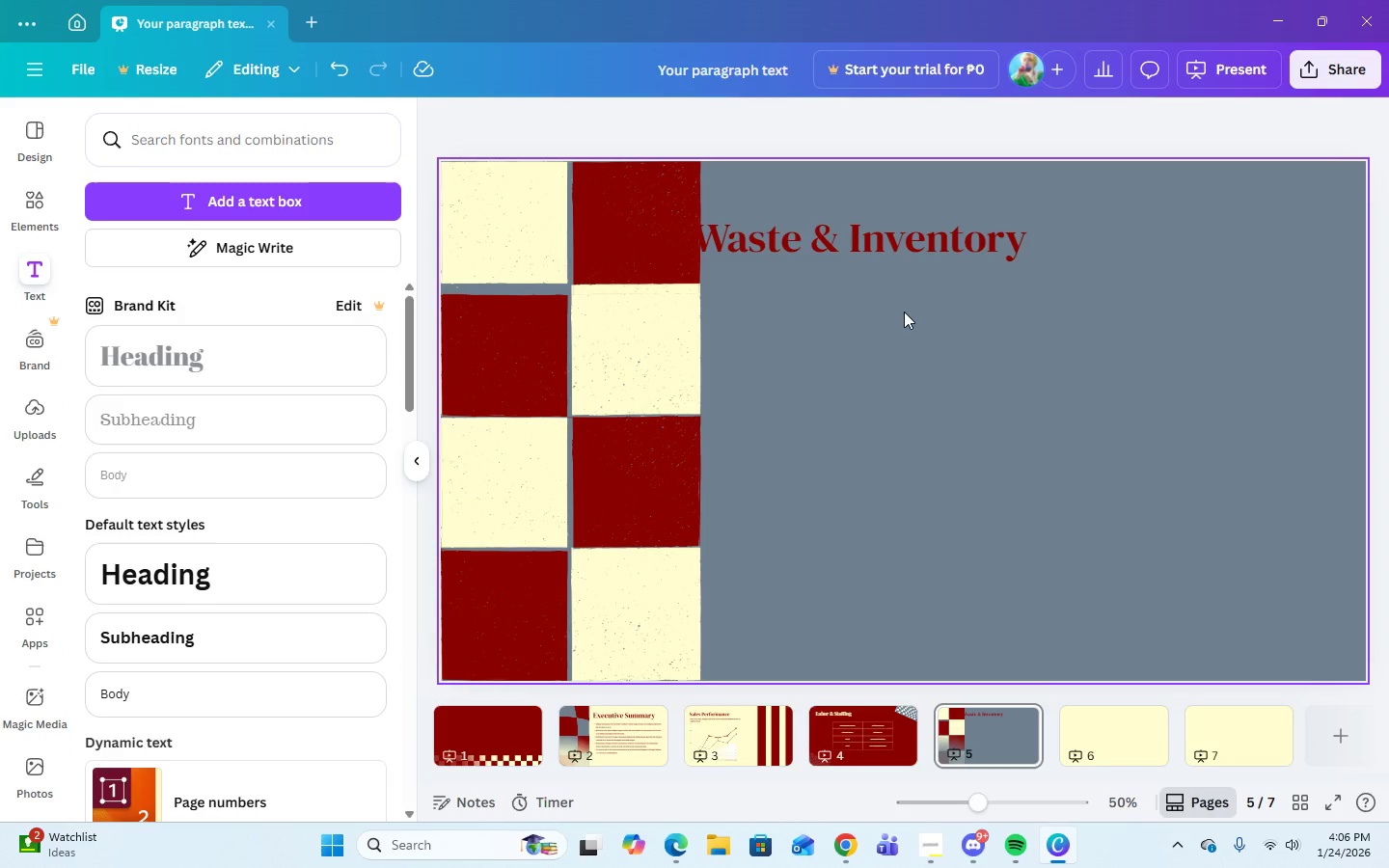 
triple_click([904, 312])
 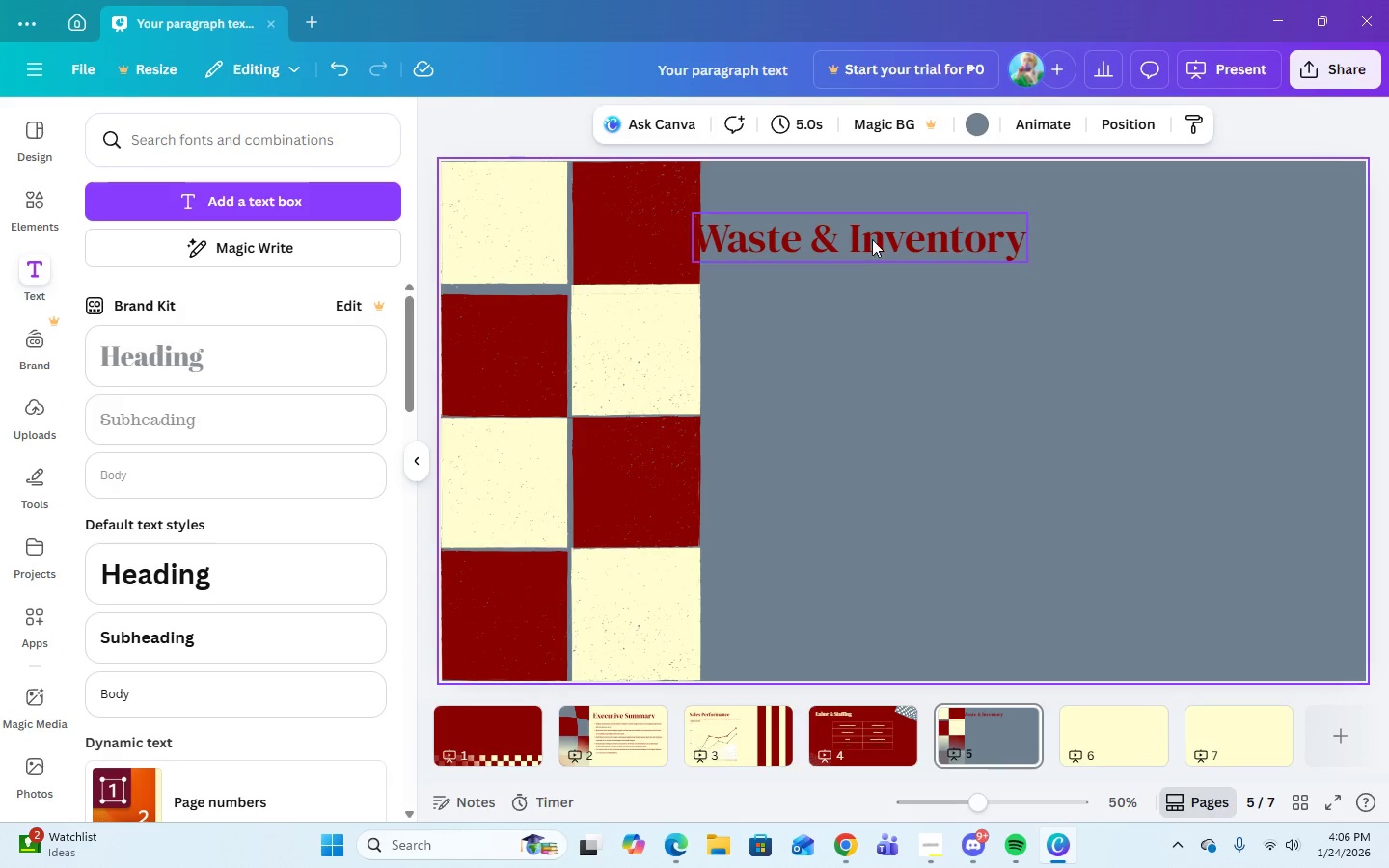 
left_click([872, 237])
 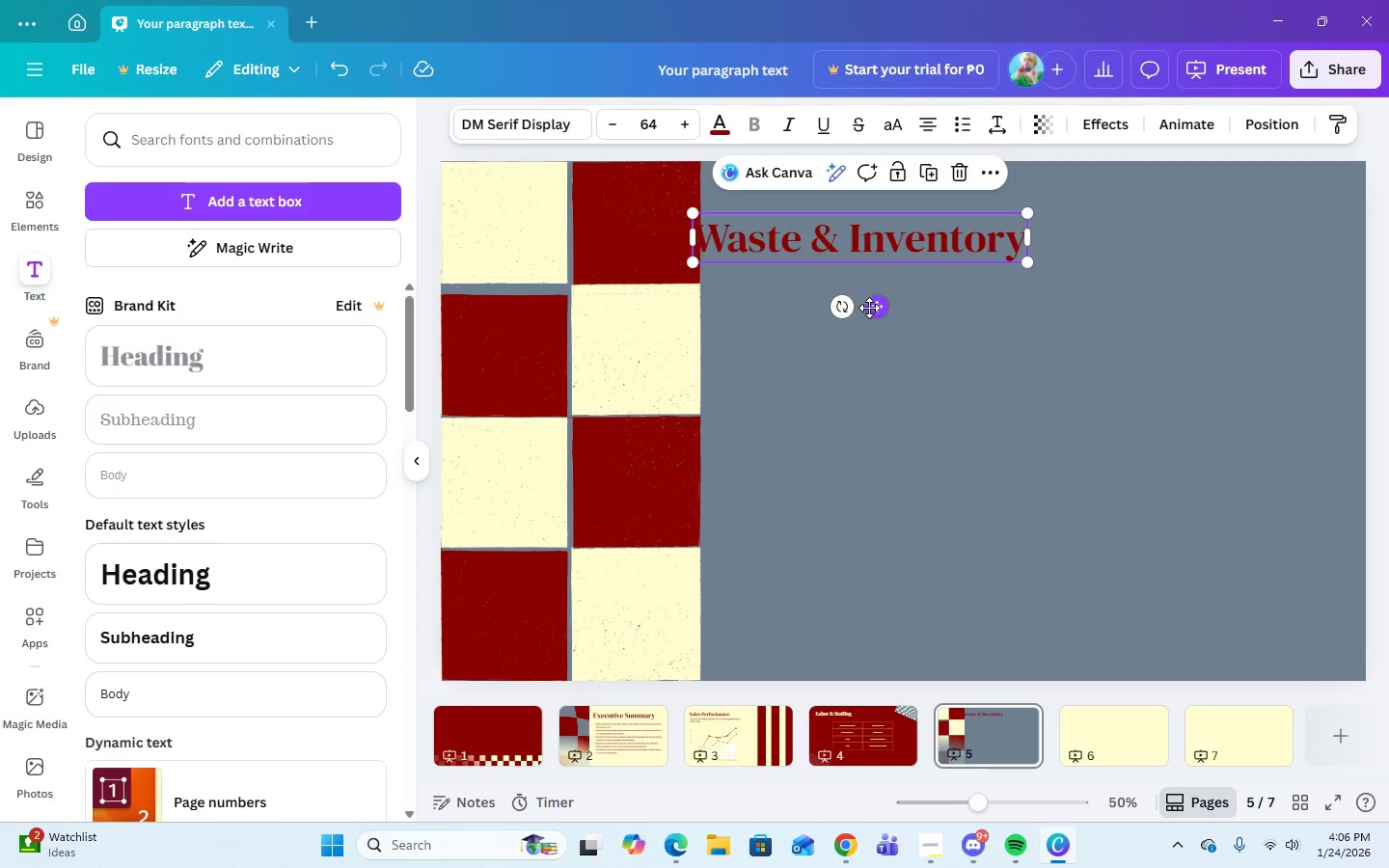 
left_click_drag(start_coordinate=[872, 310], to_coordinate=[908, 311])
 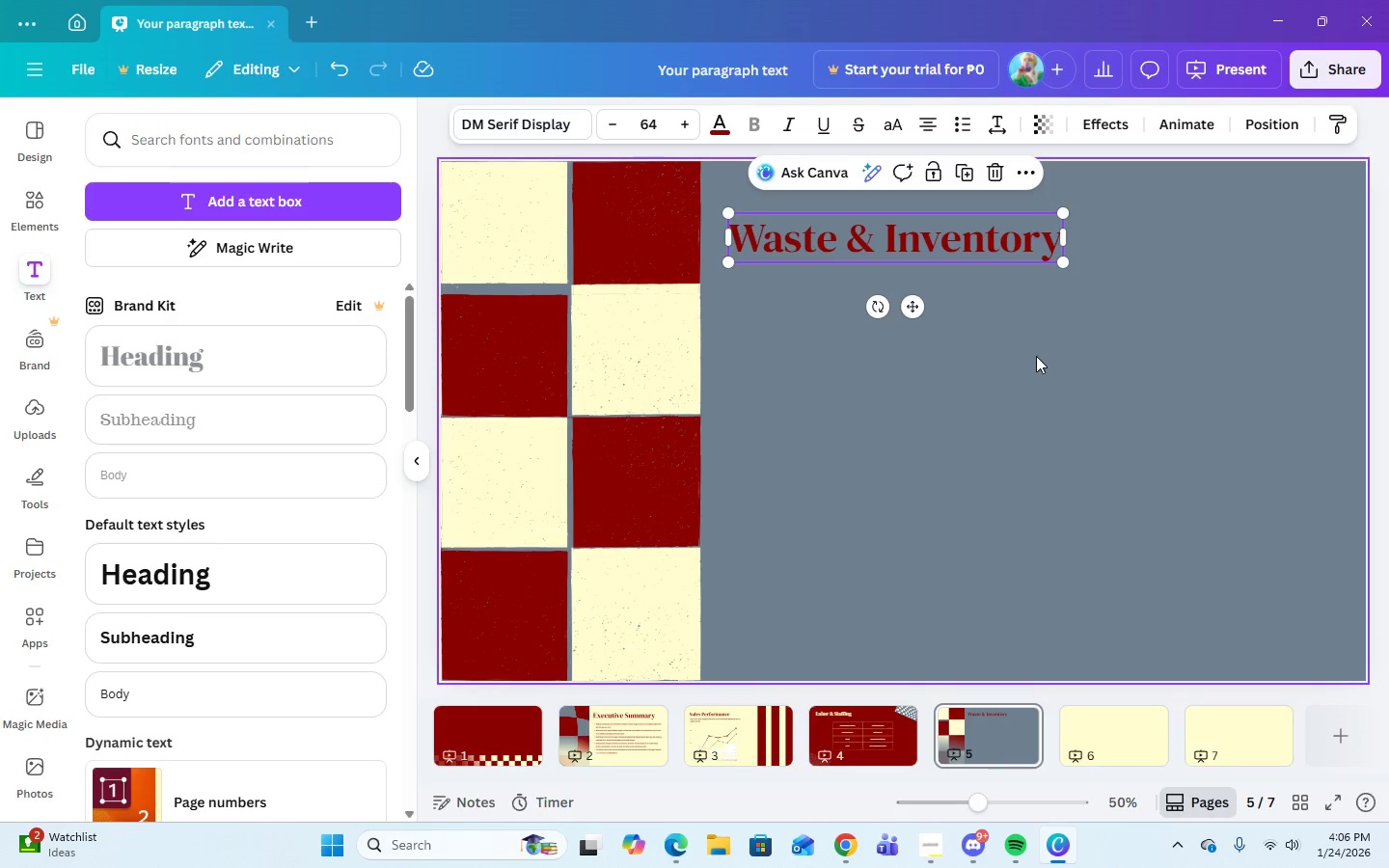 
left_click([1036, 356])
 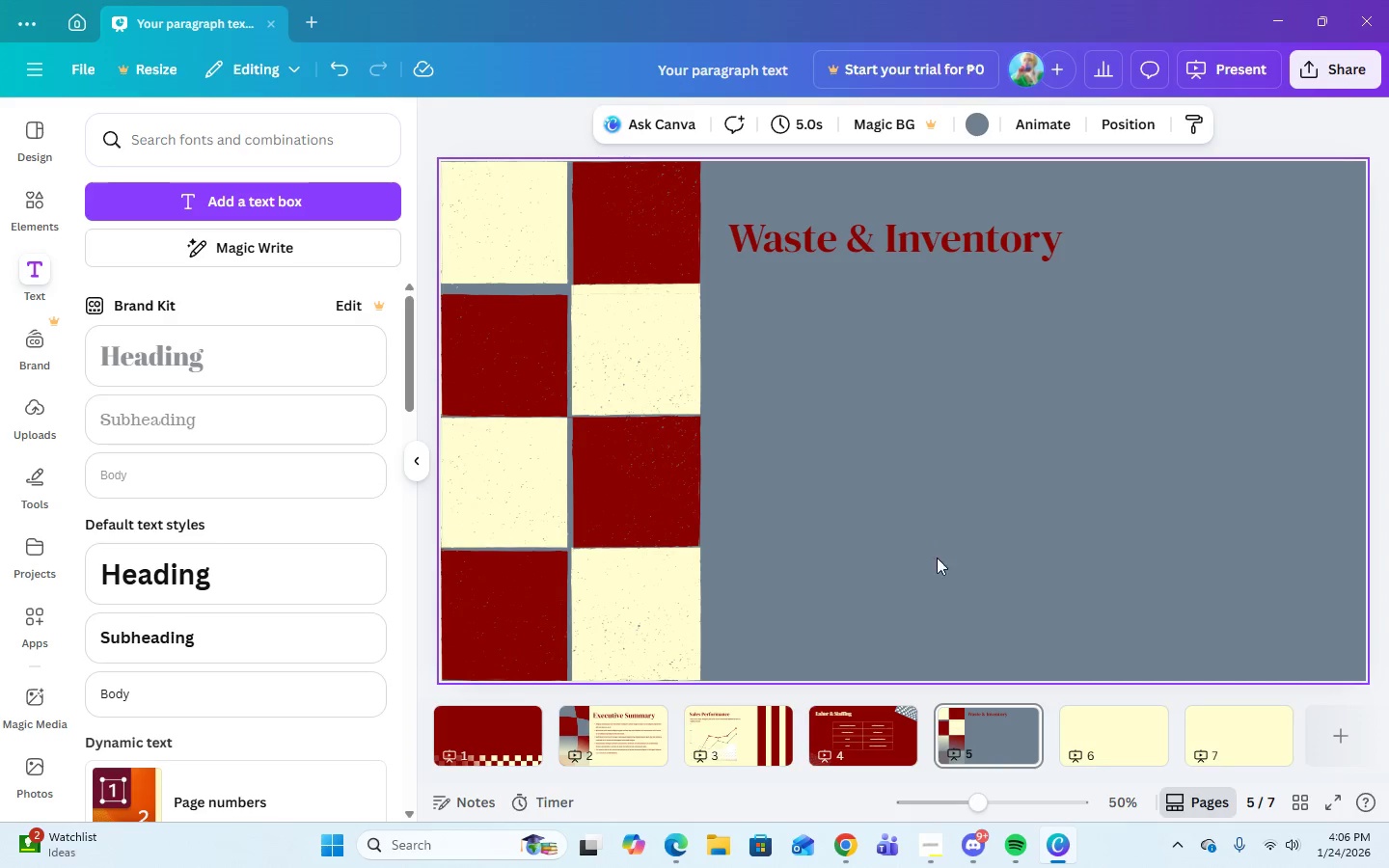 
wait(14.51)
 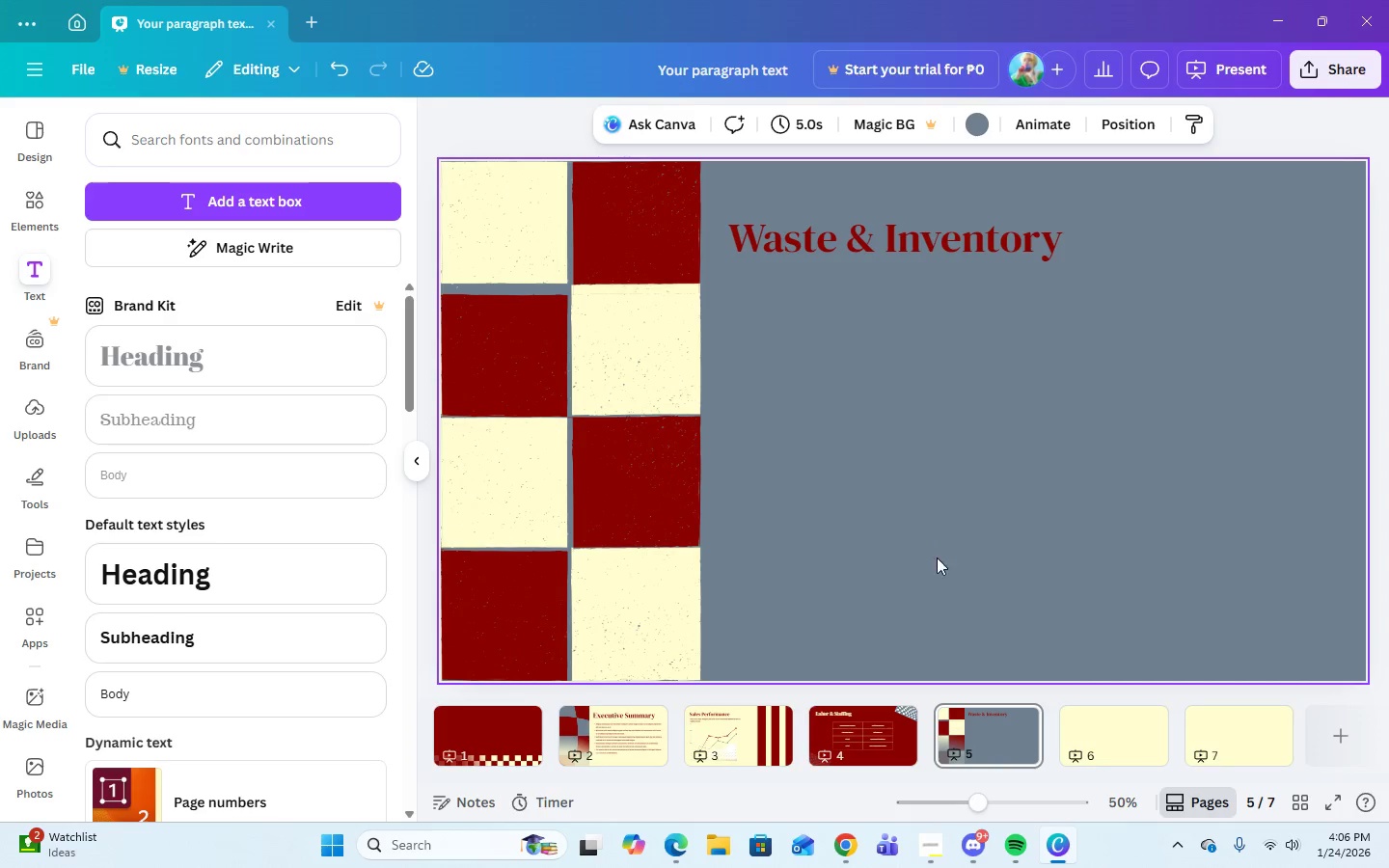 
left_click([38, 212])
 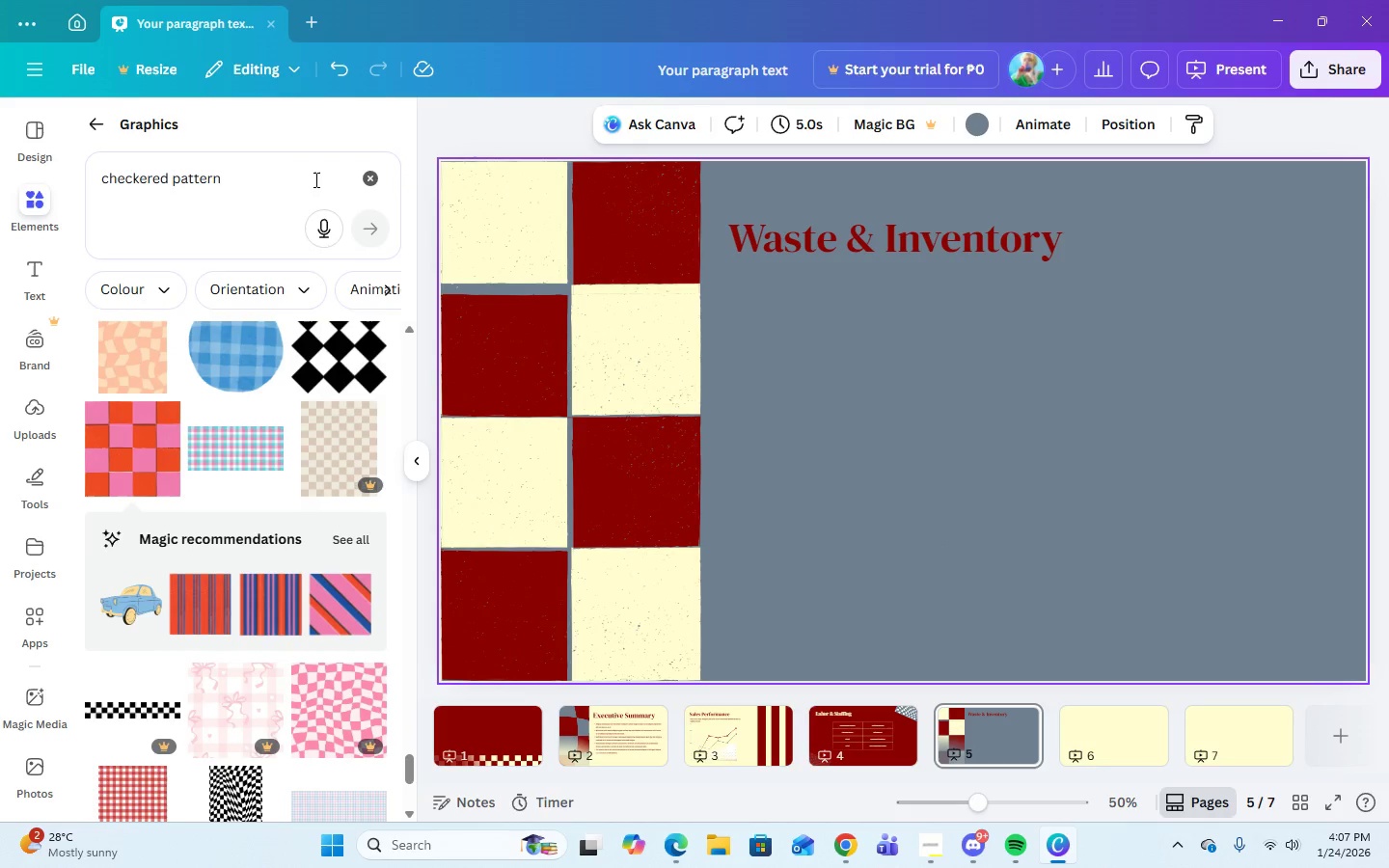 
left_click([364, 178])
 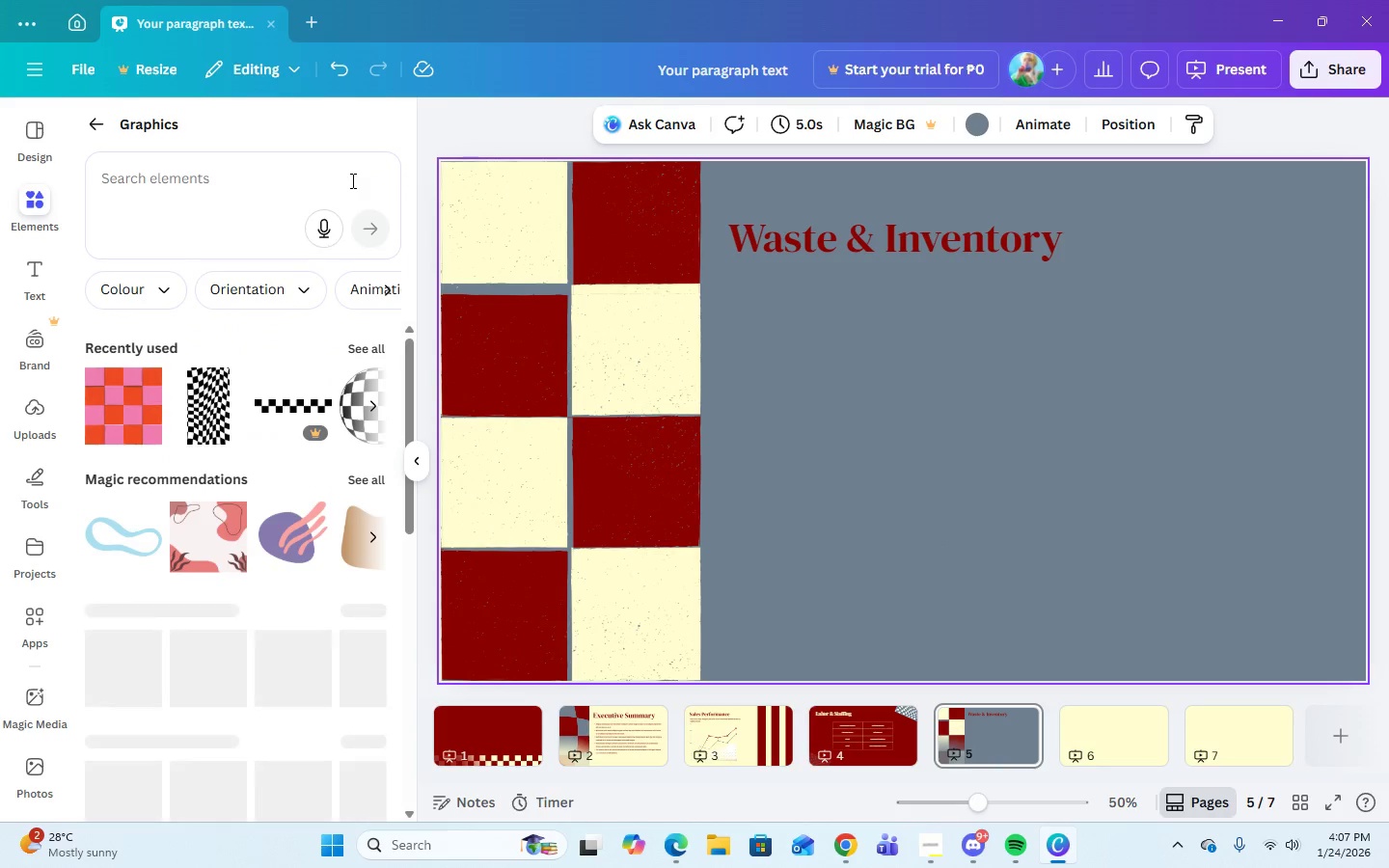 
left_click([351, 180])
 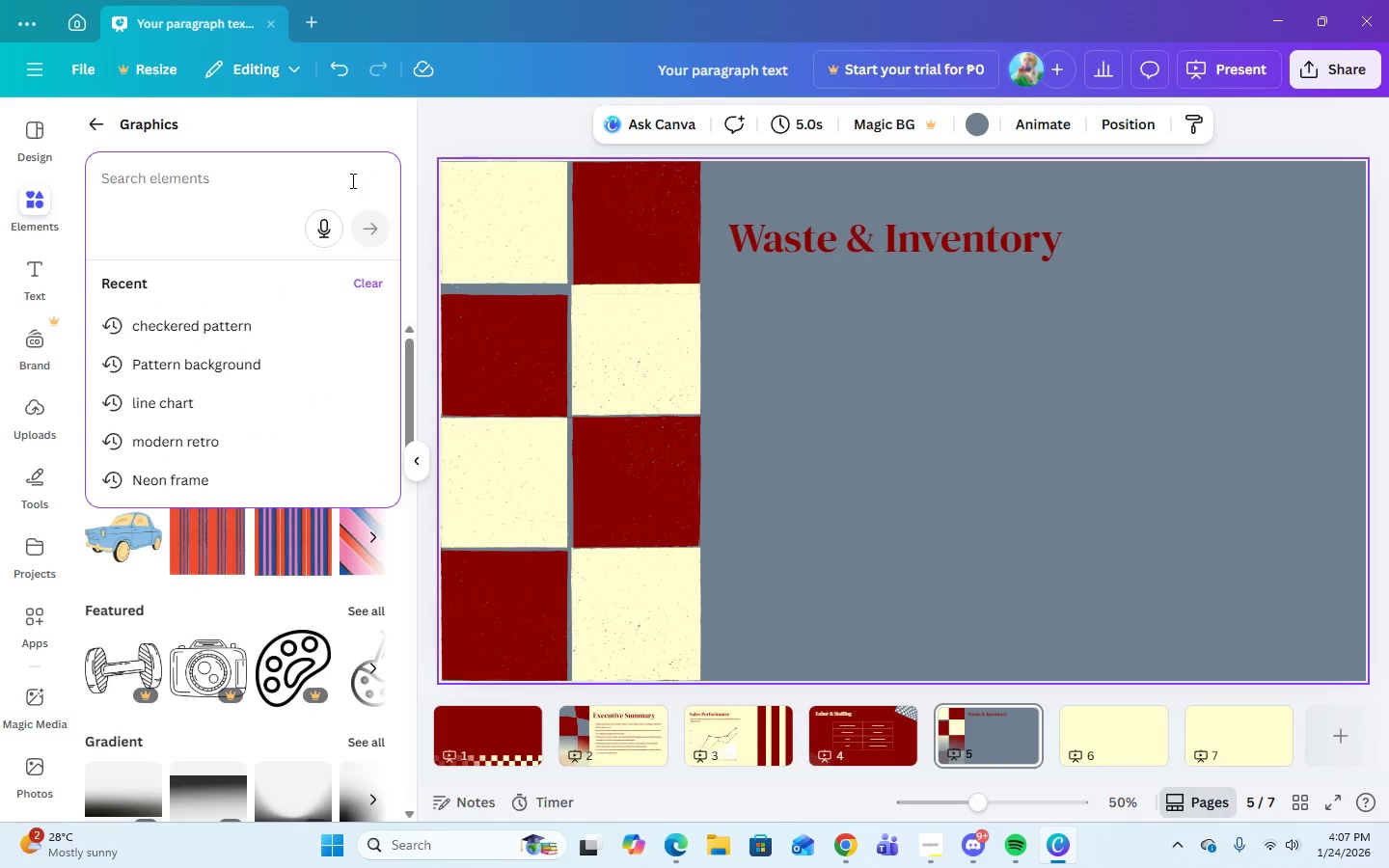 
type(plate)
 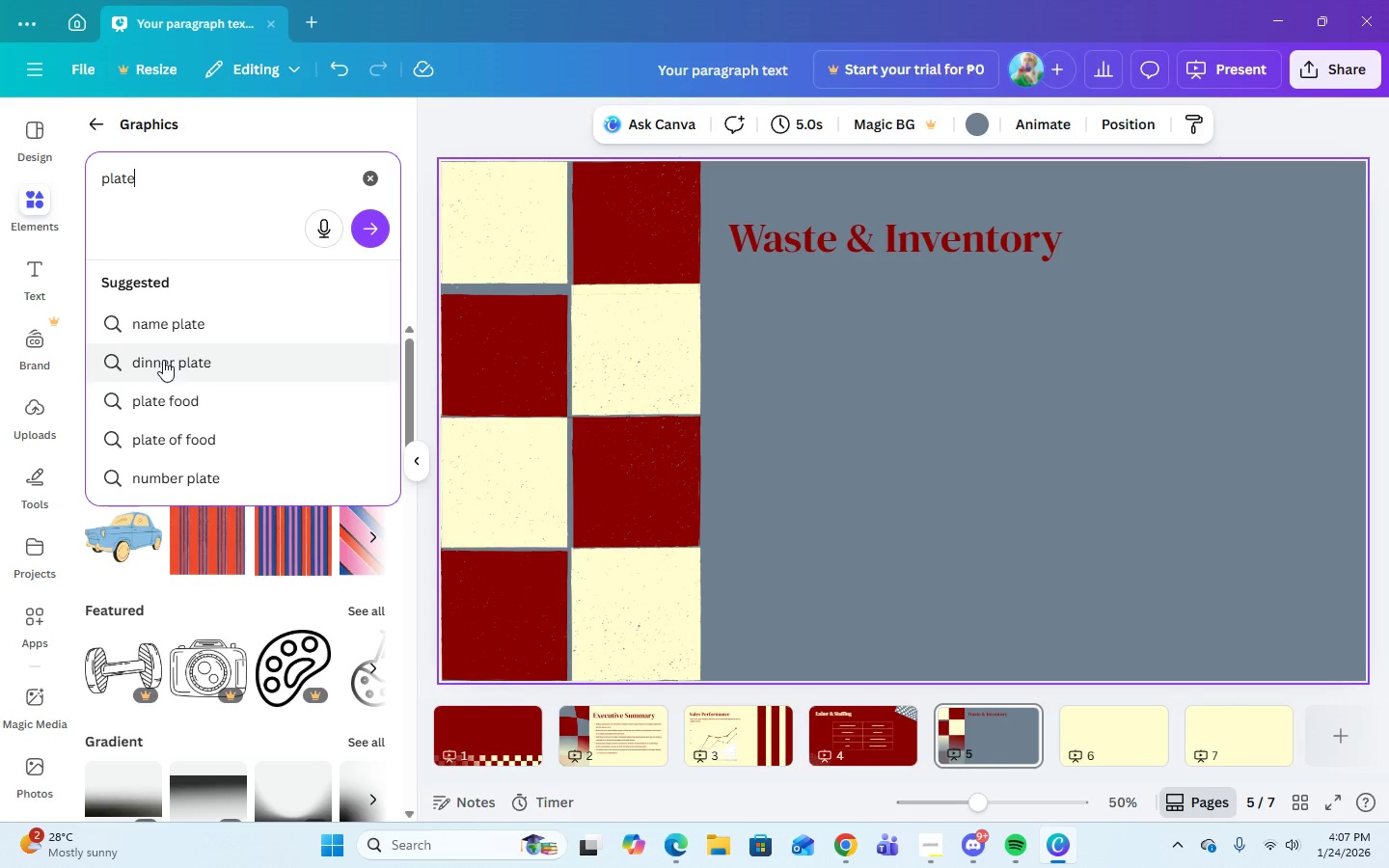 
left_click([163, 360])
 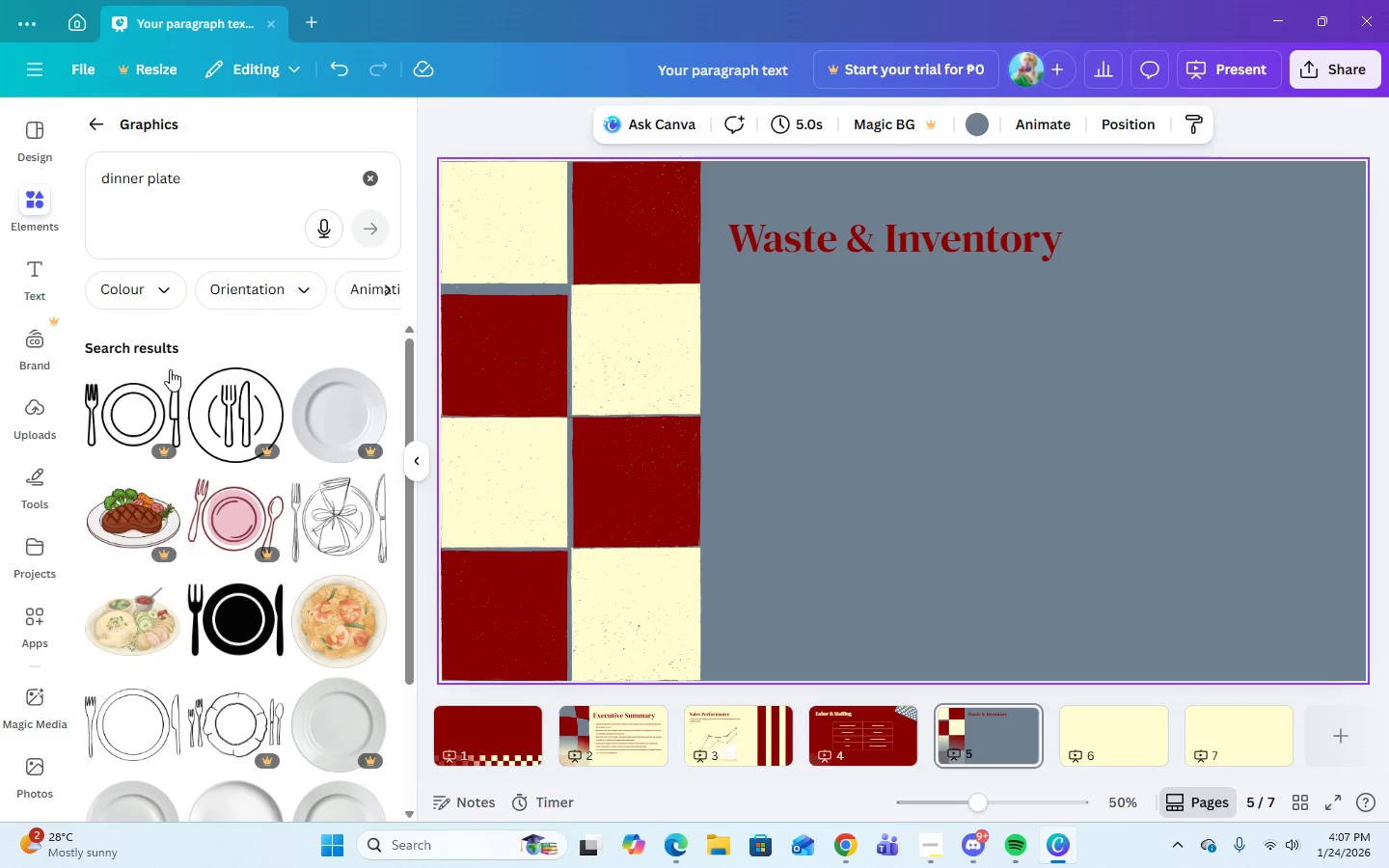 
scroll: coordinate [278, 754], scroll_direction: down, amount: 21.0
 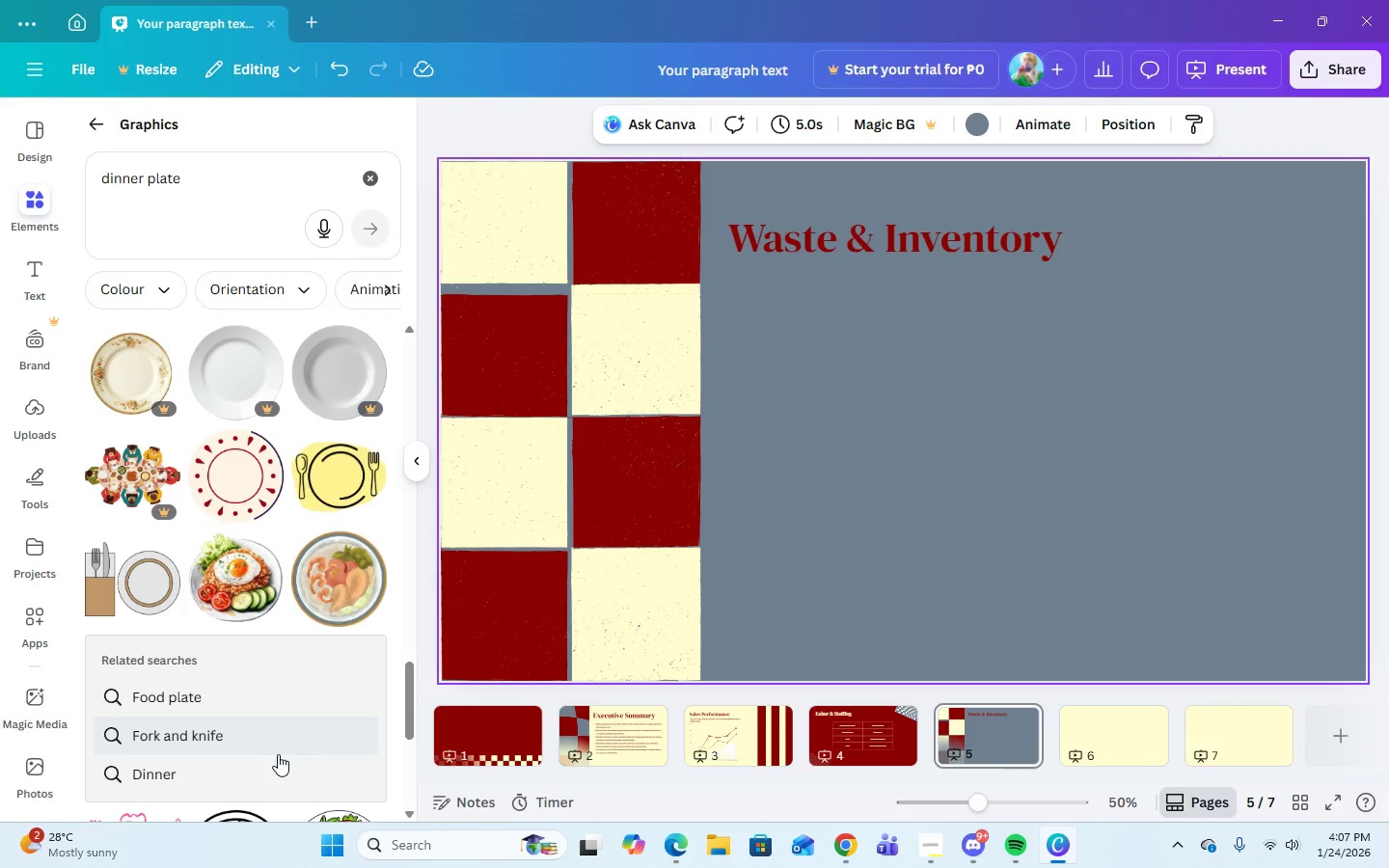 
scroll: coordinate [278, 754], scroll_direction: down, amount: 4.0
 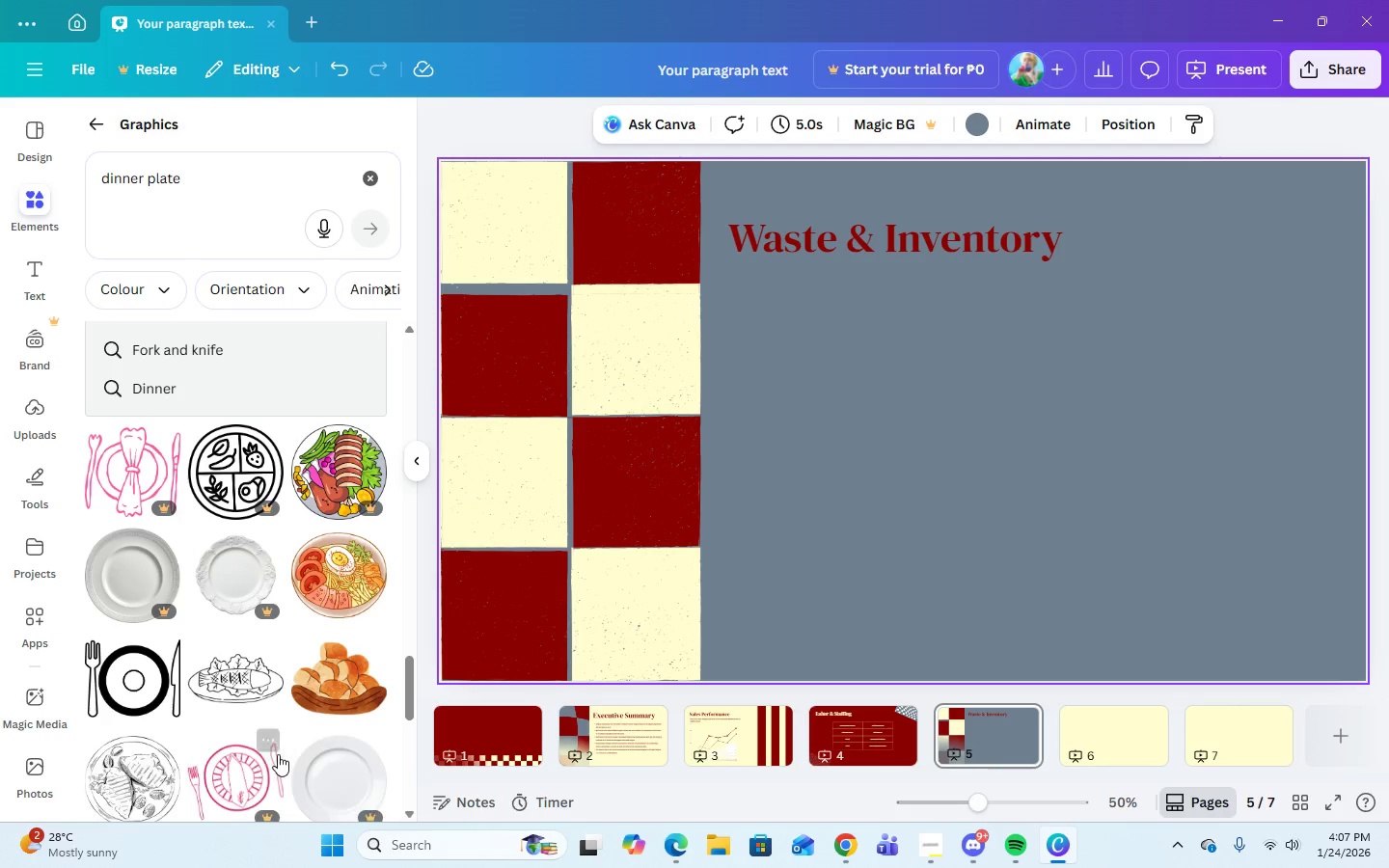 
scroll: coordinate [278, 748], scroll_direction: up, amount: 27.0
 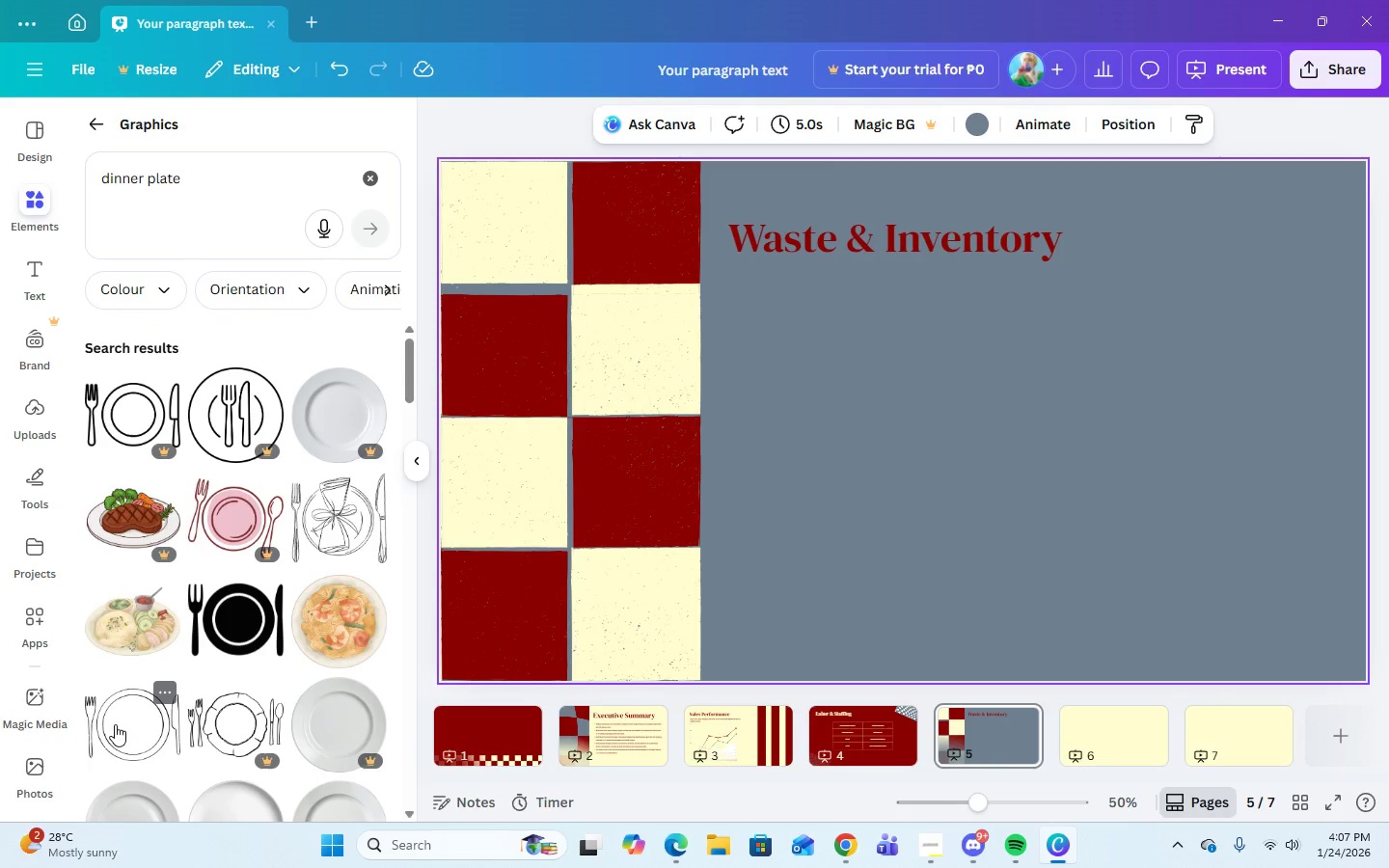 
left_click([123, 717])
 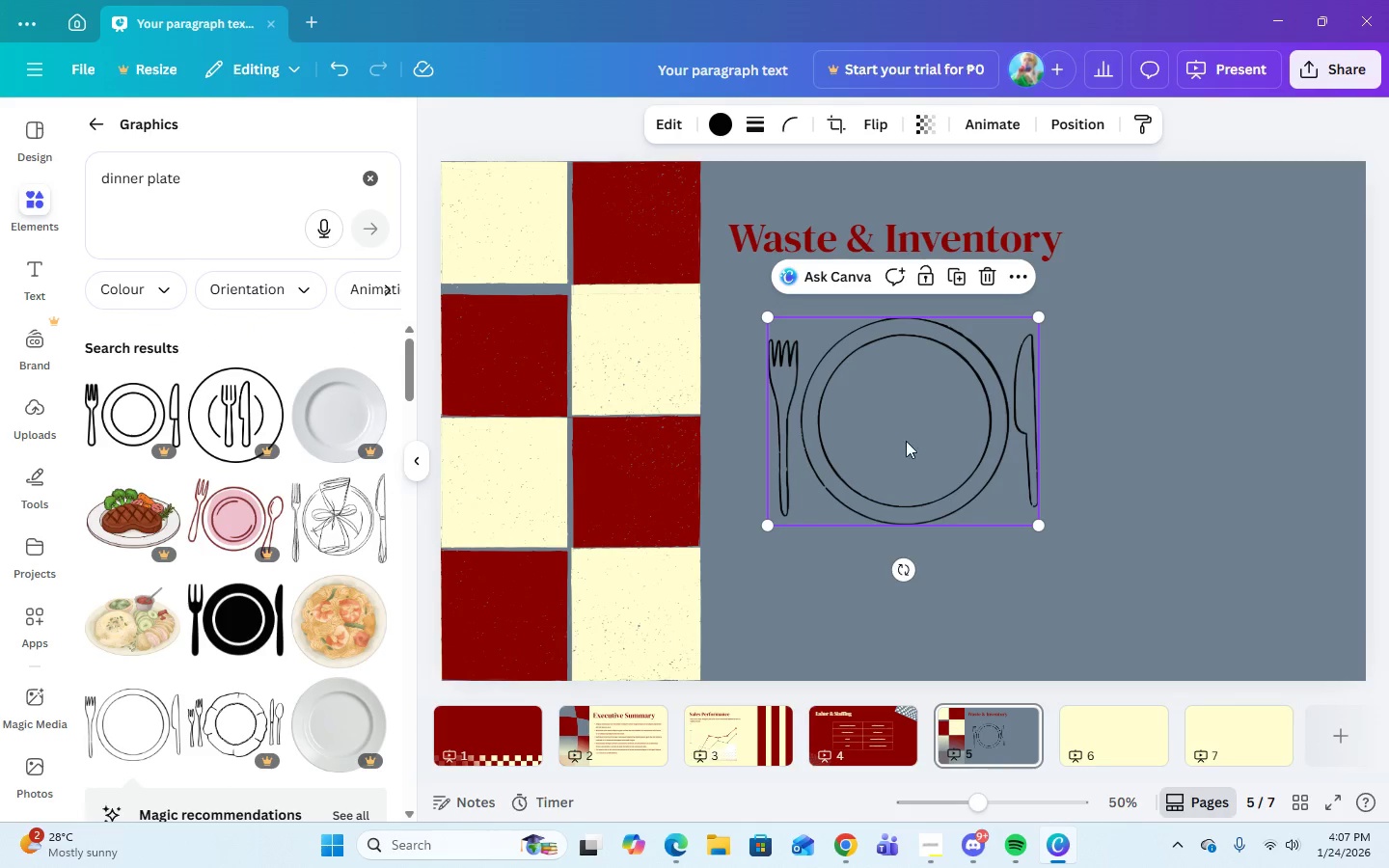 
left_click_drag(start_coordinate=[905, 442], to_coordinate=[1017, 455])
 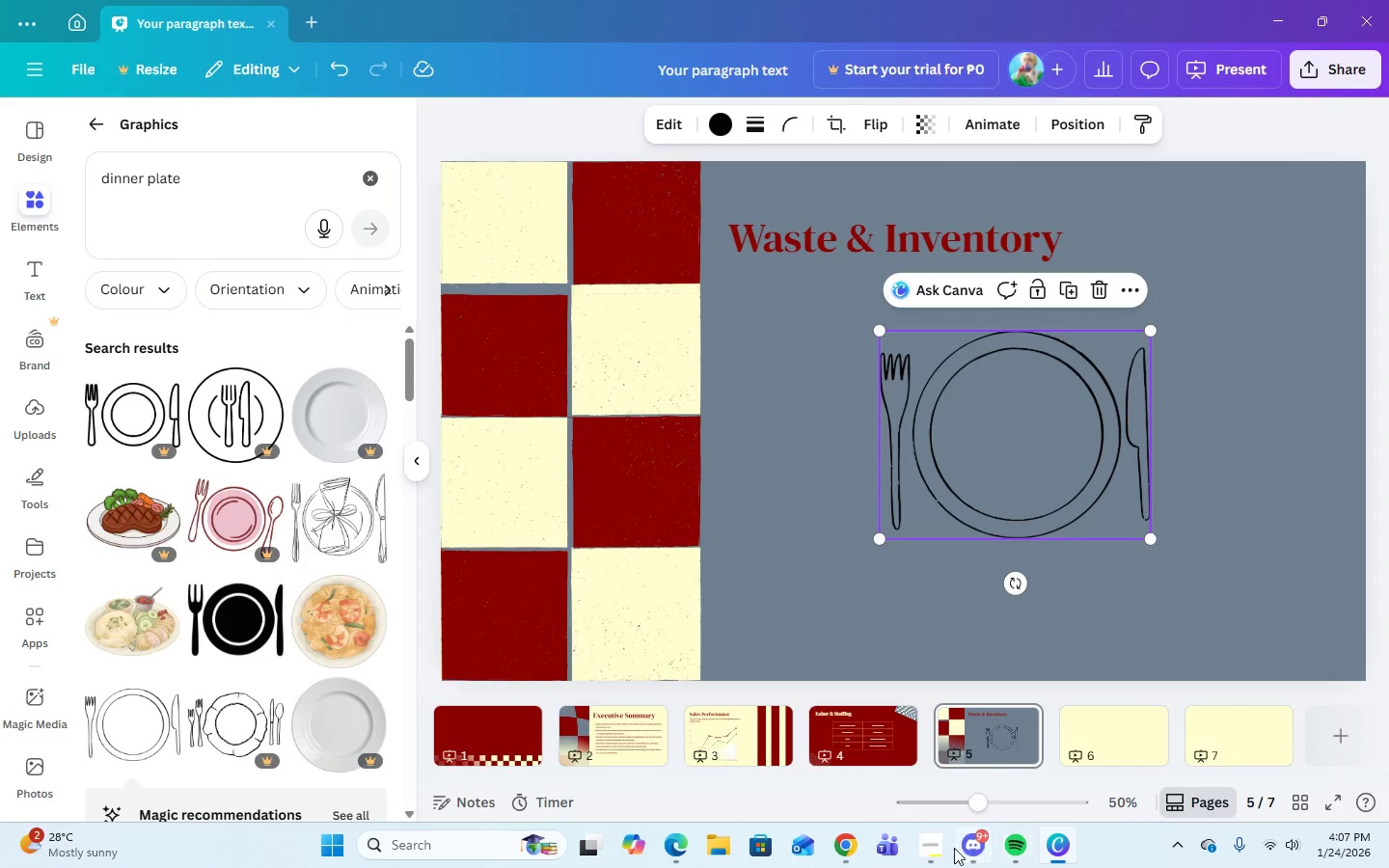 
left_click([943, 847])